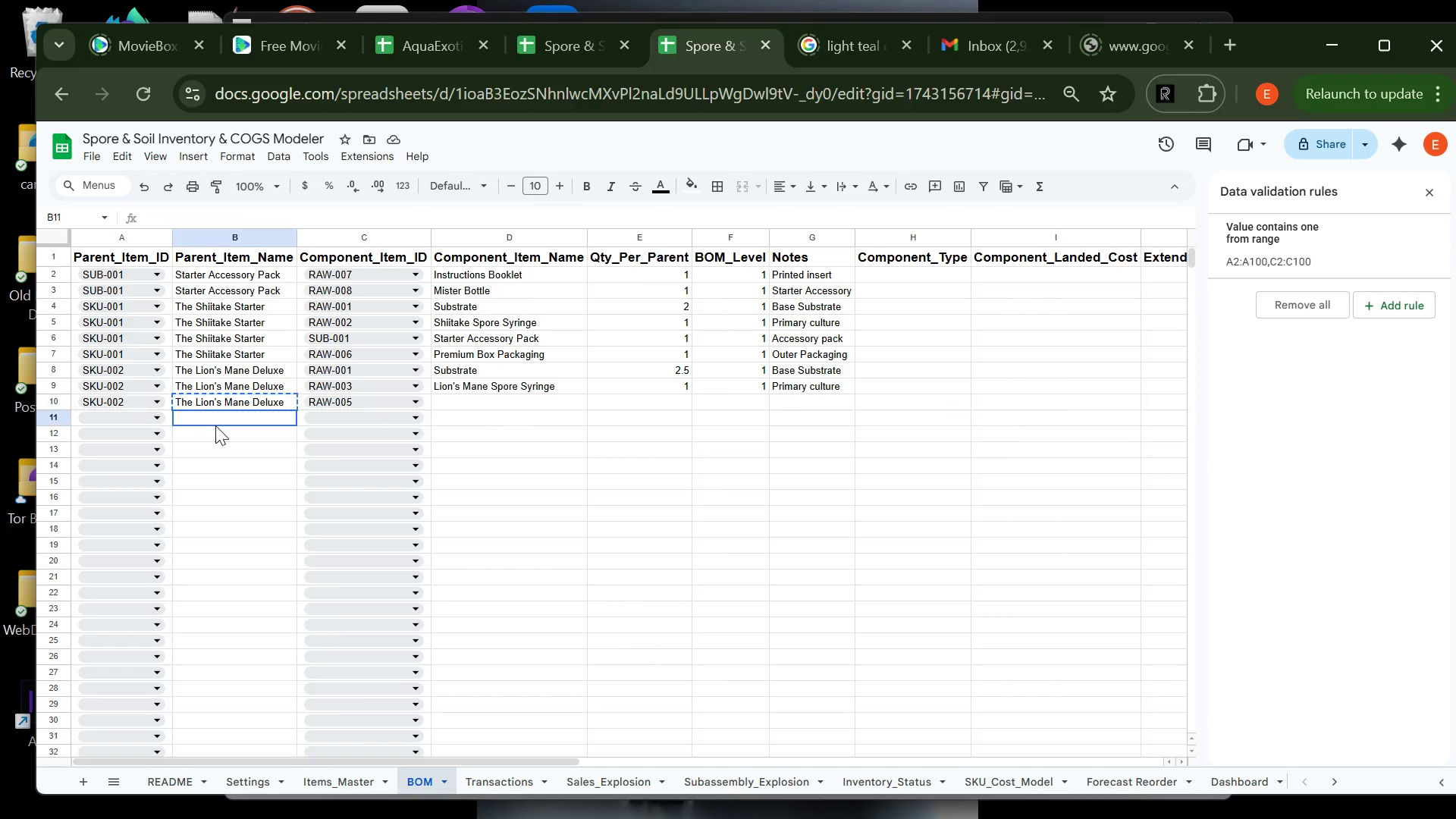 
double_click([215, 425])
 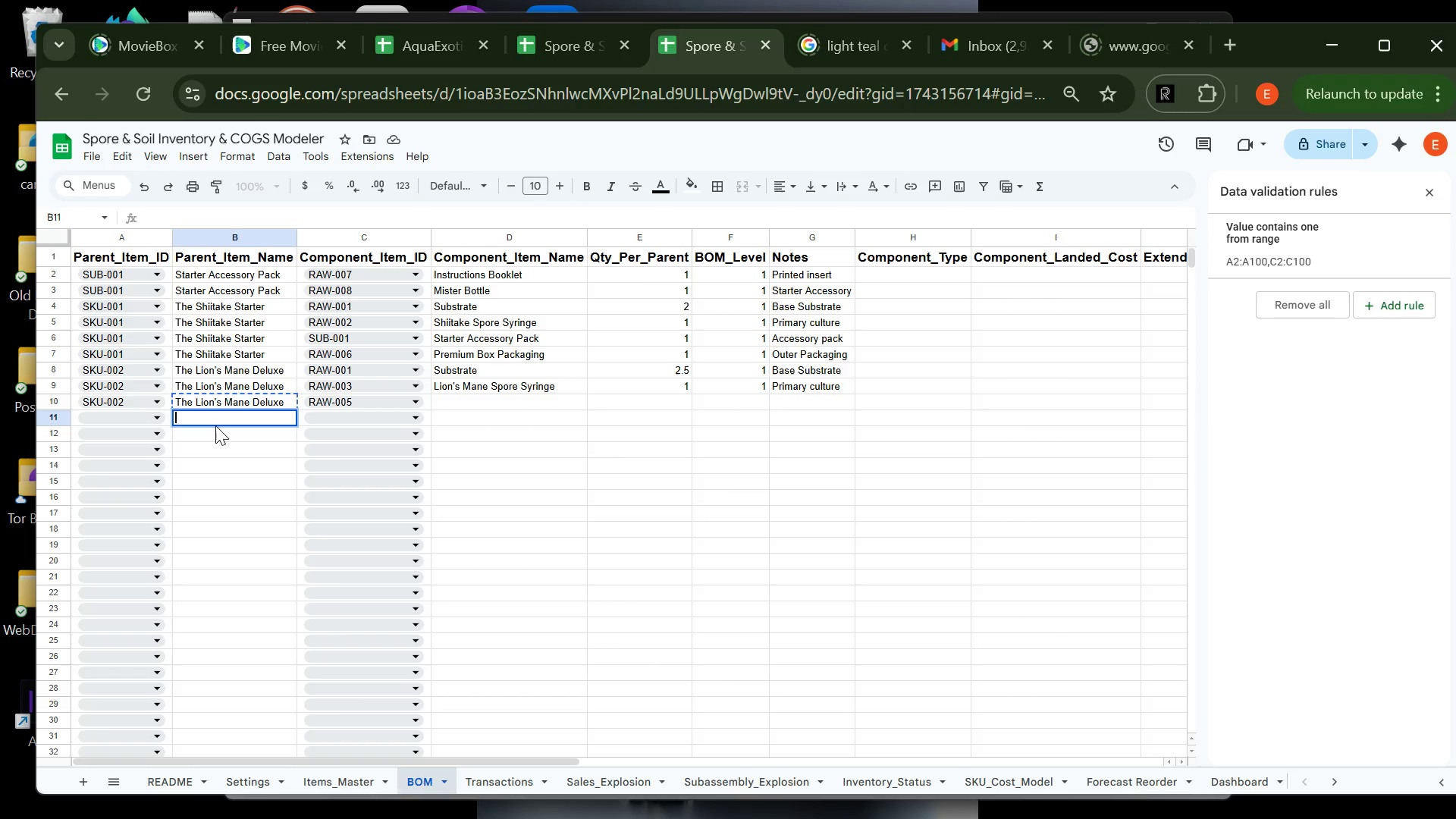 
key(Control+V)
 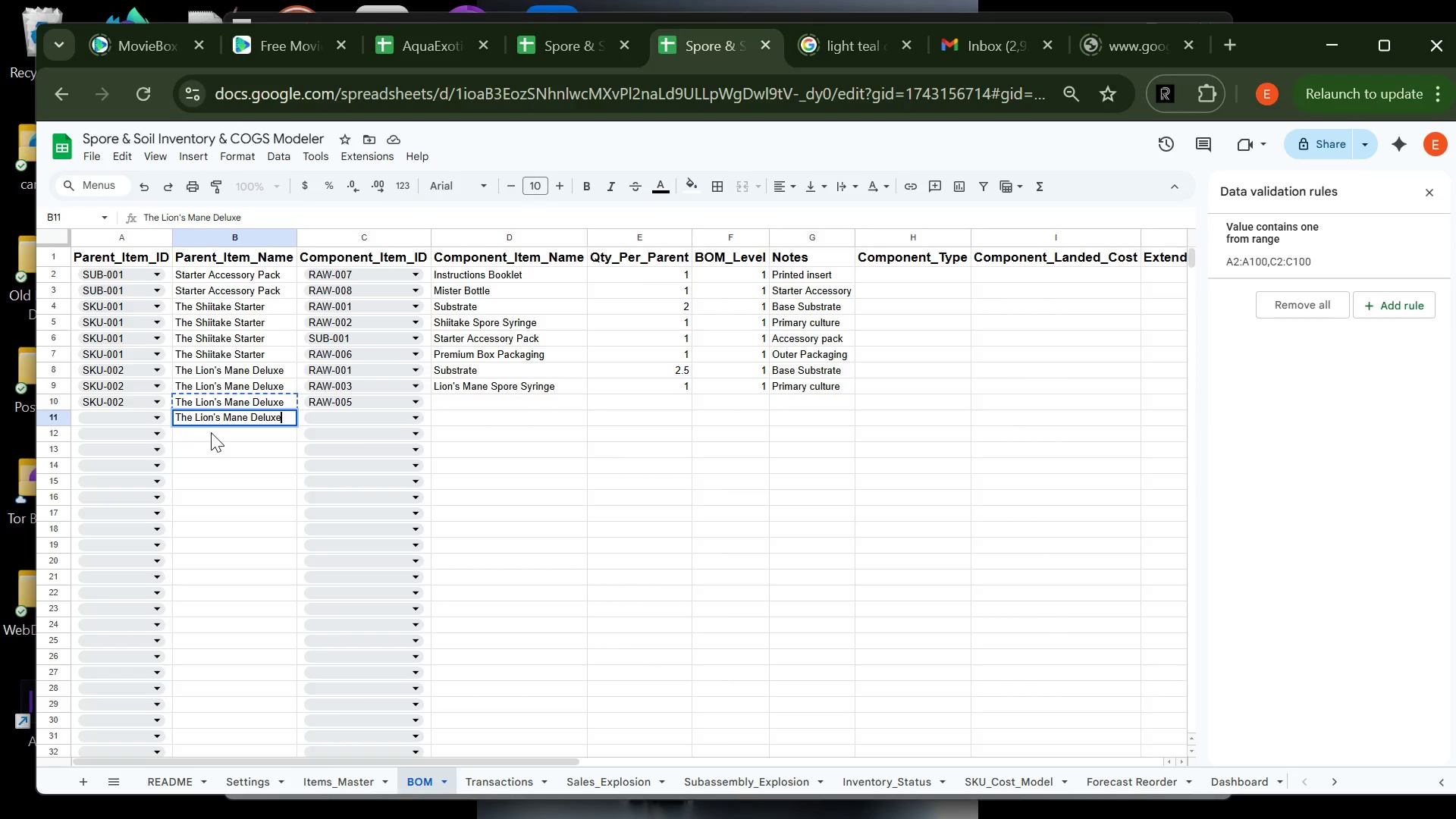 
left_click([211, 432])
 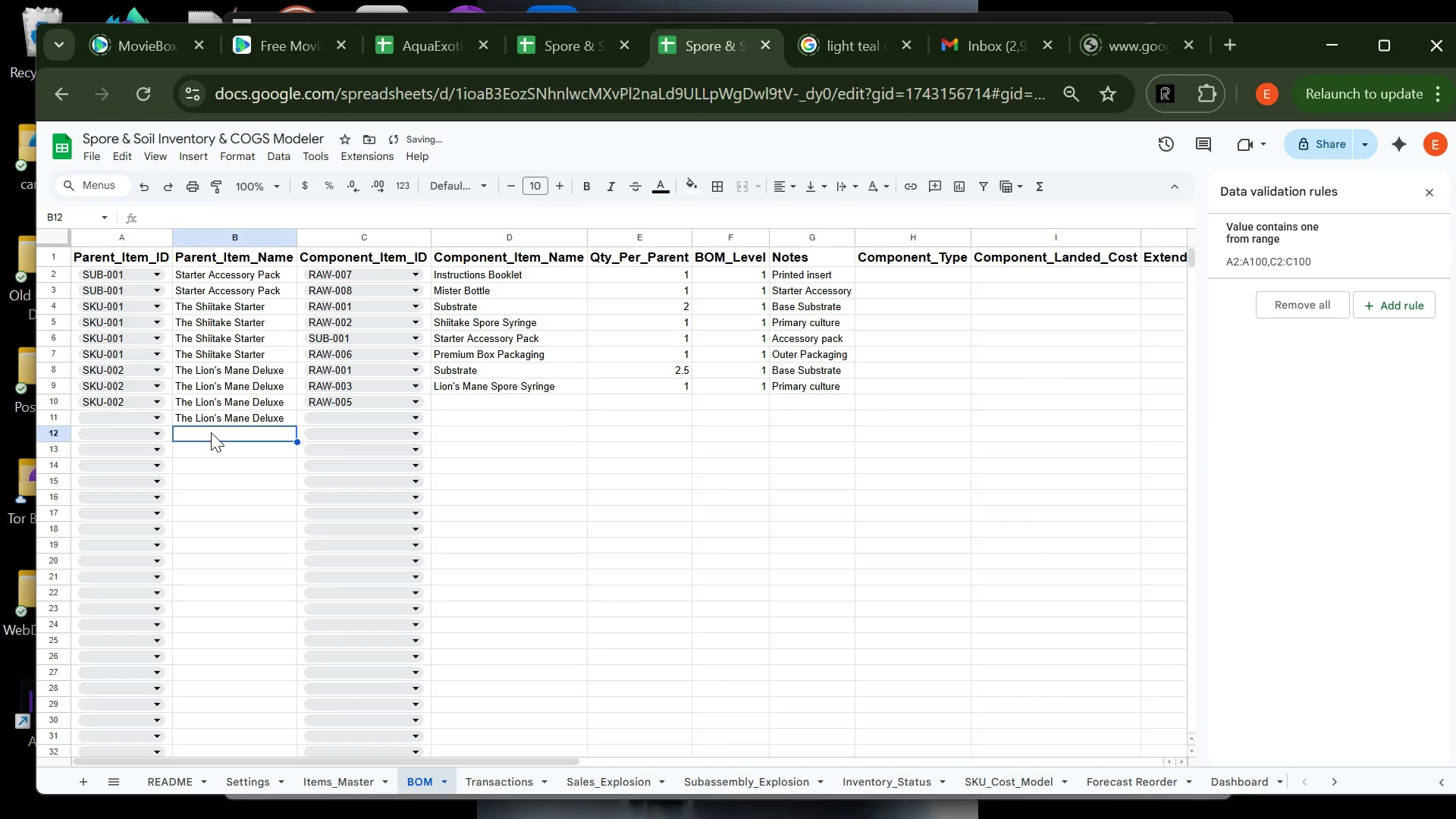 
key(Control+V)
 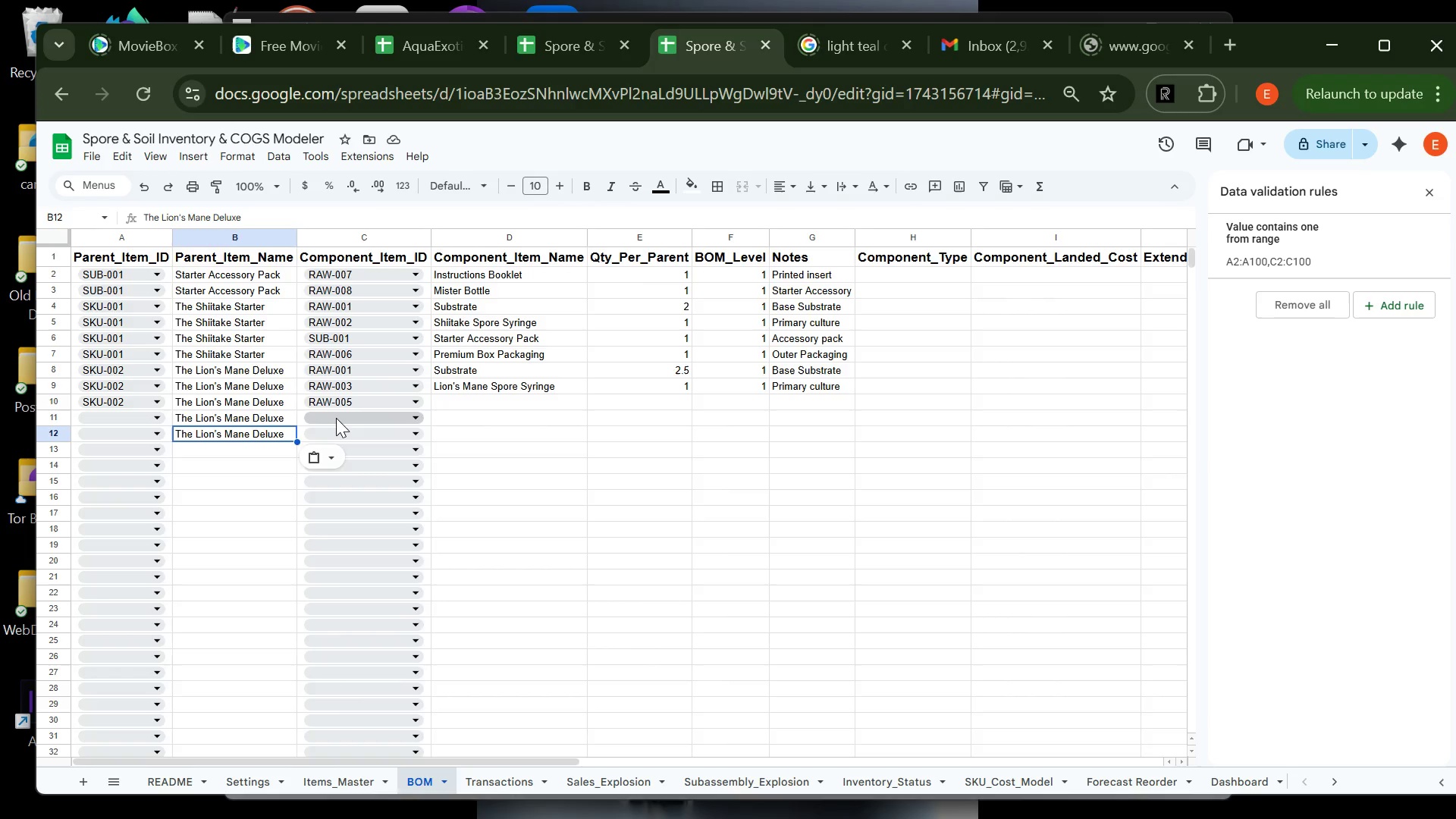 
wait(7.31)
 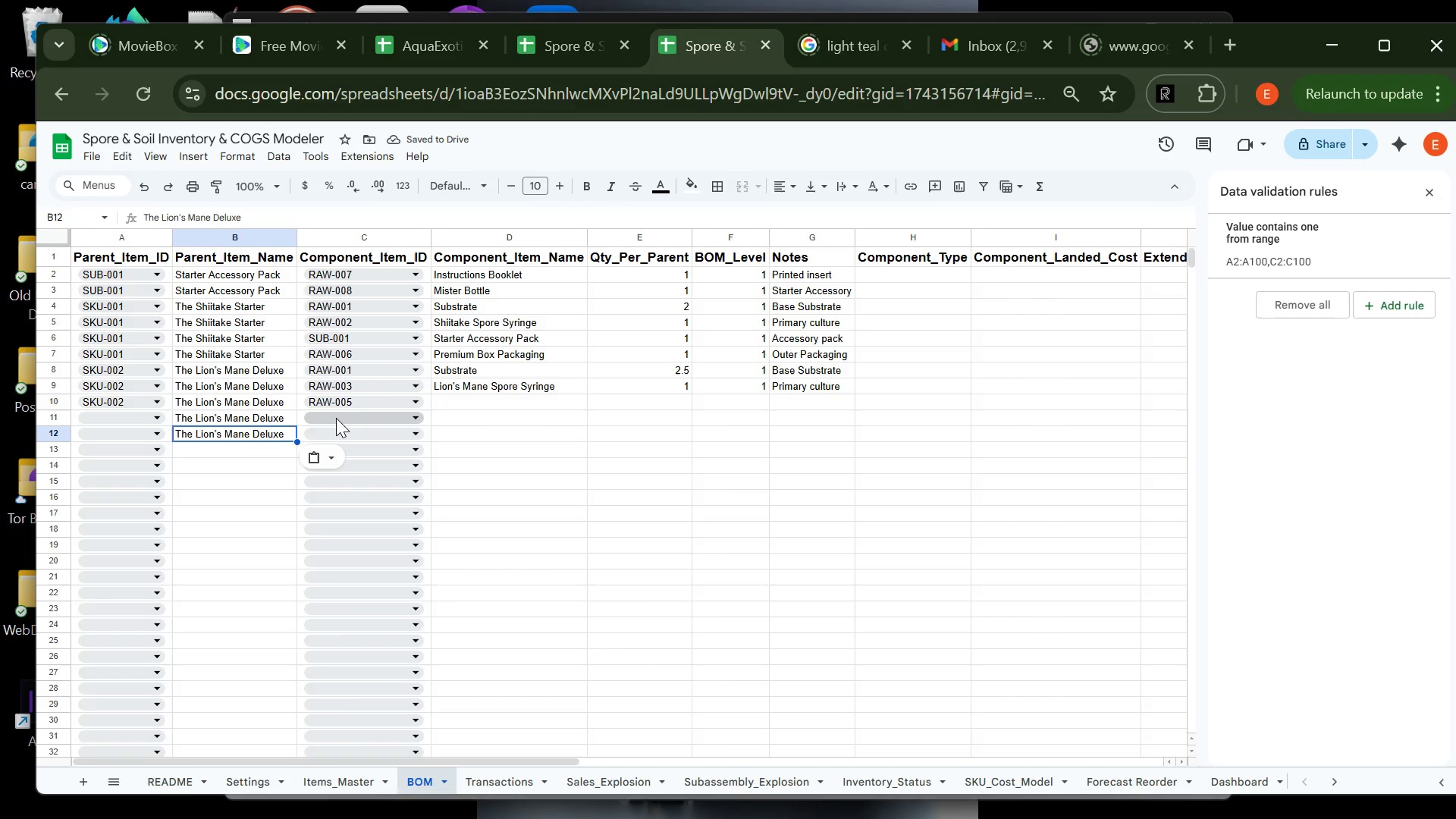 
left_click([348, 403])
 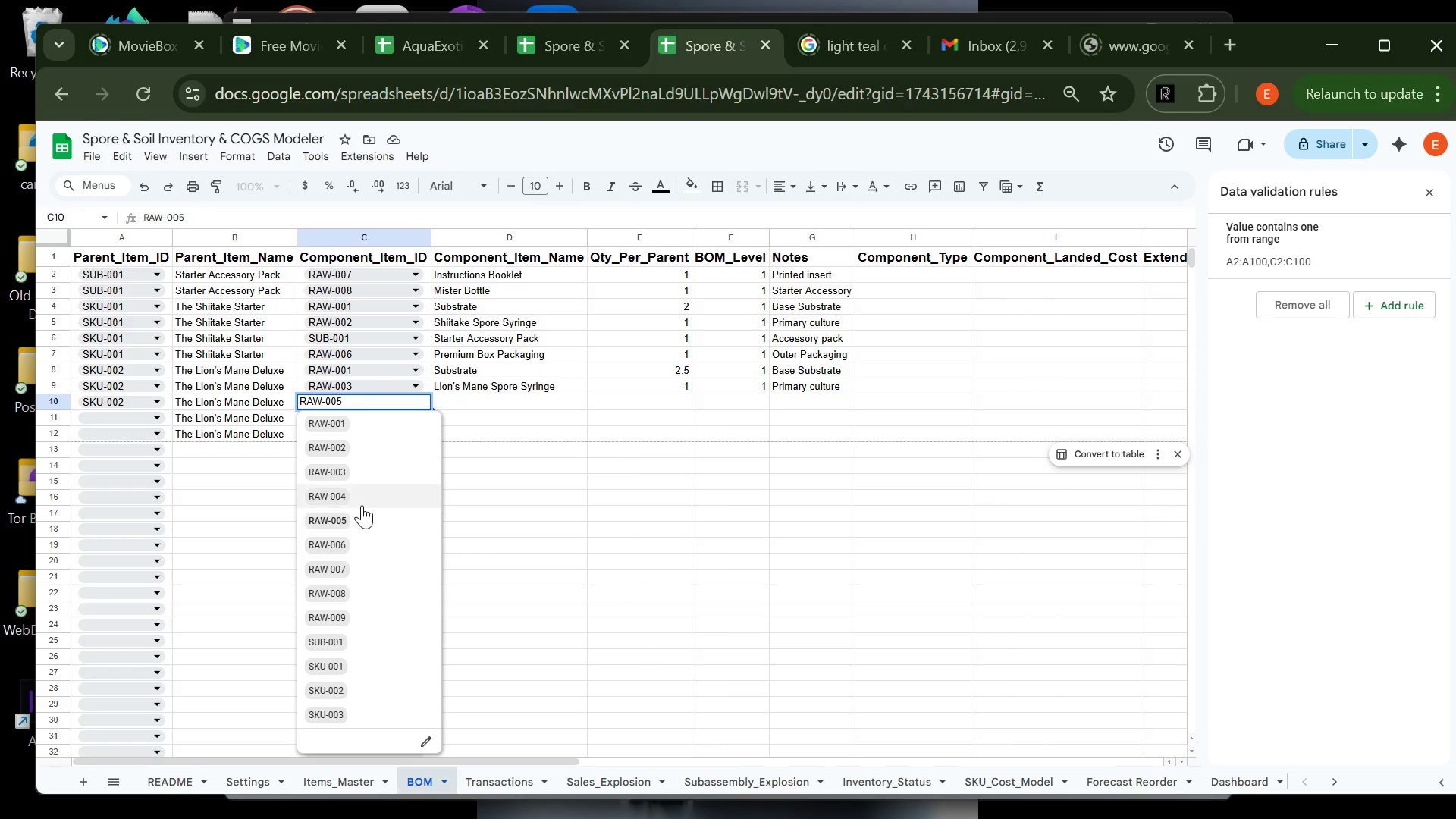 
left_click([362, 500])
 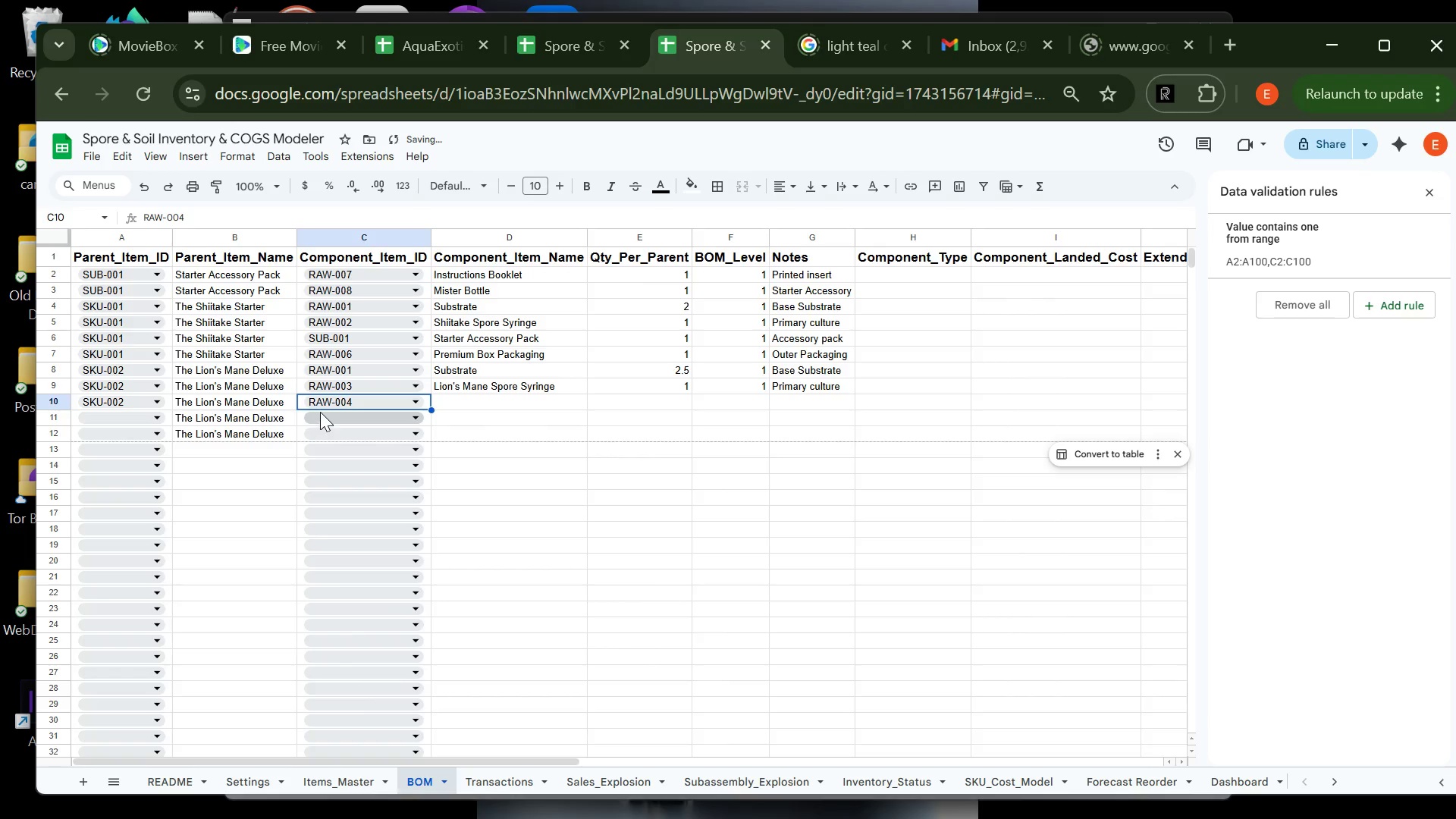 
left_click_drag(start_coordinate=[320, 414], to_coordinate=[356, 538])
 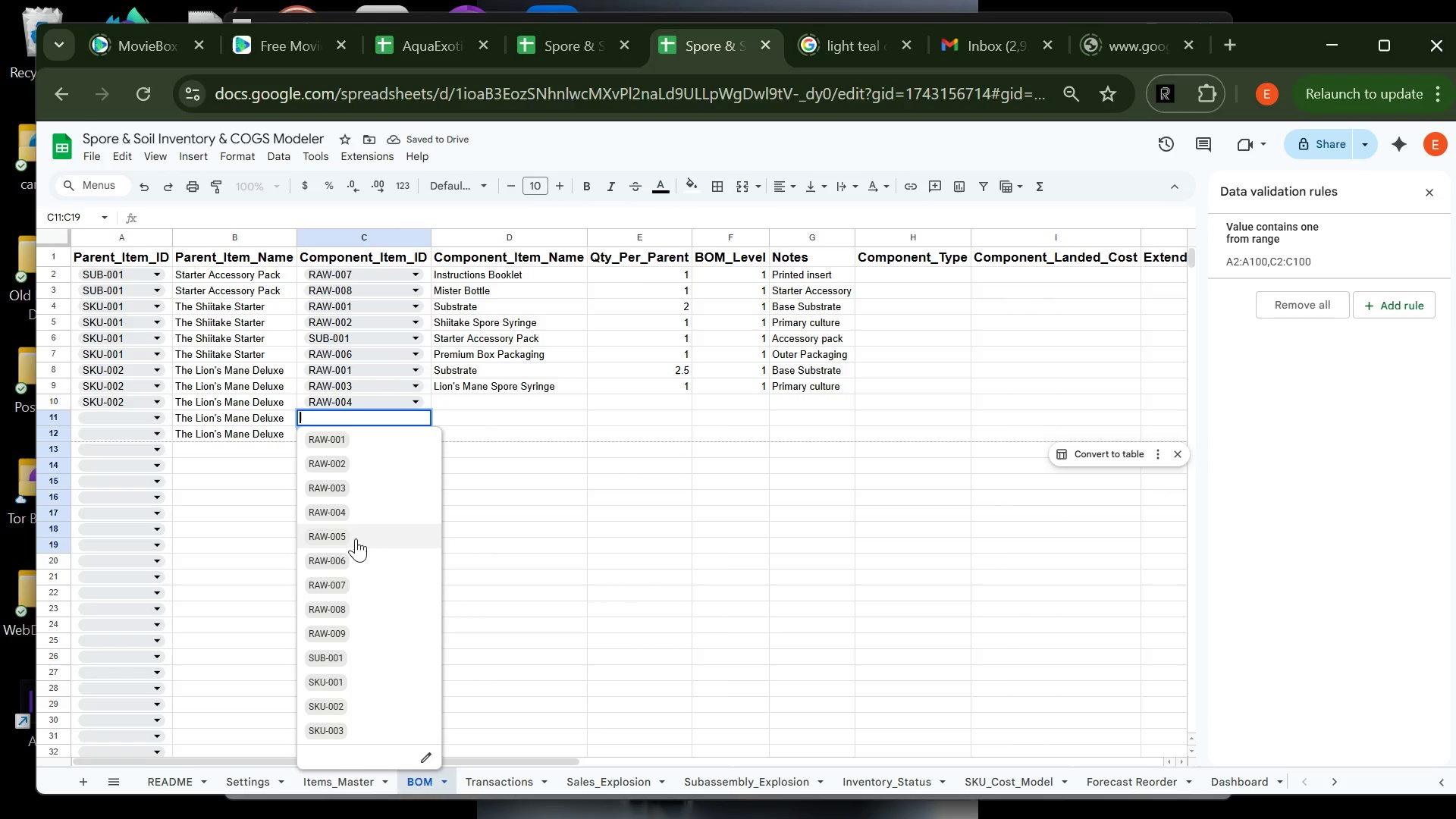 
left_click([356, 538])
 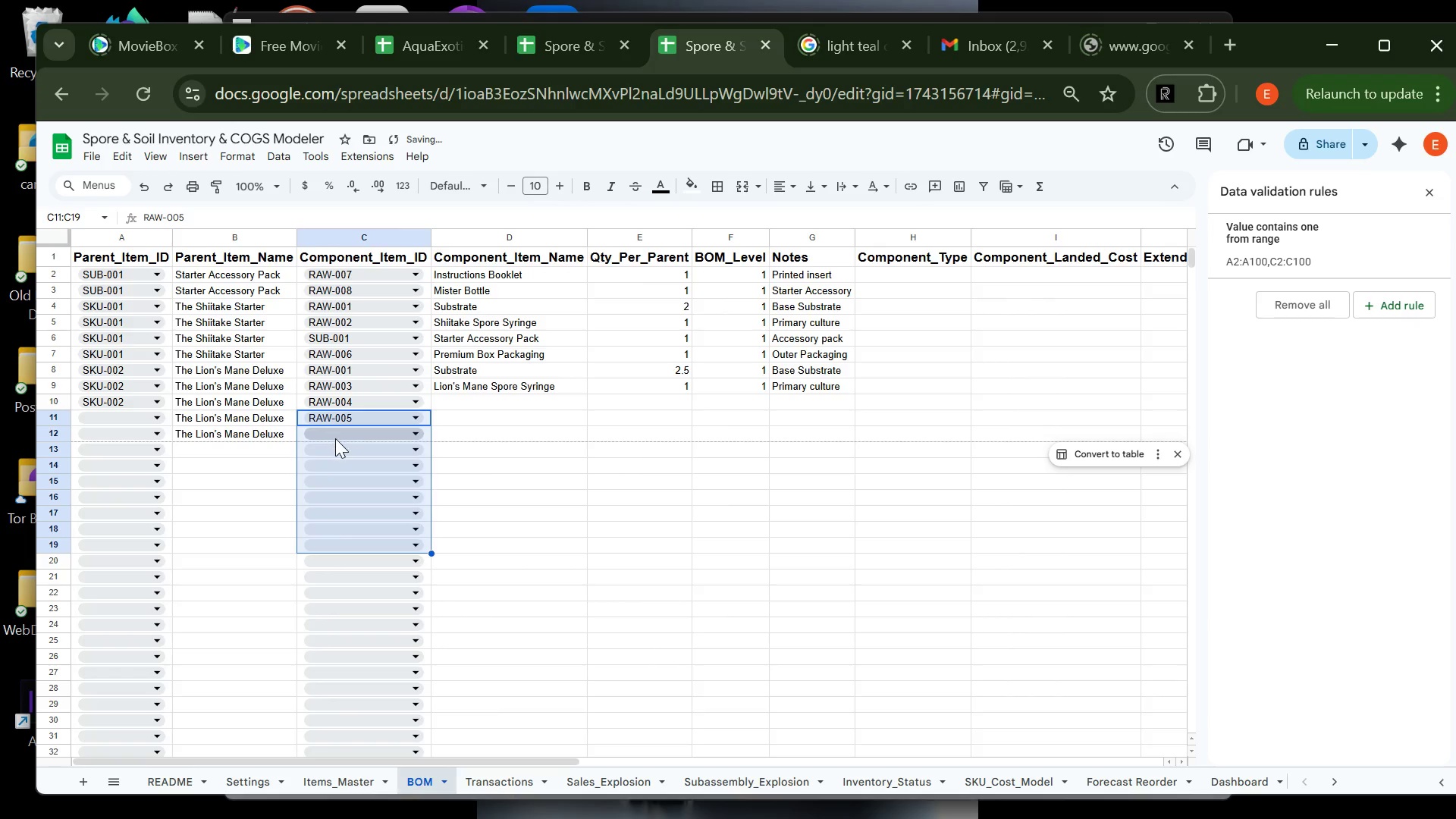 
left_click([335, 438])
 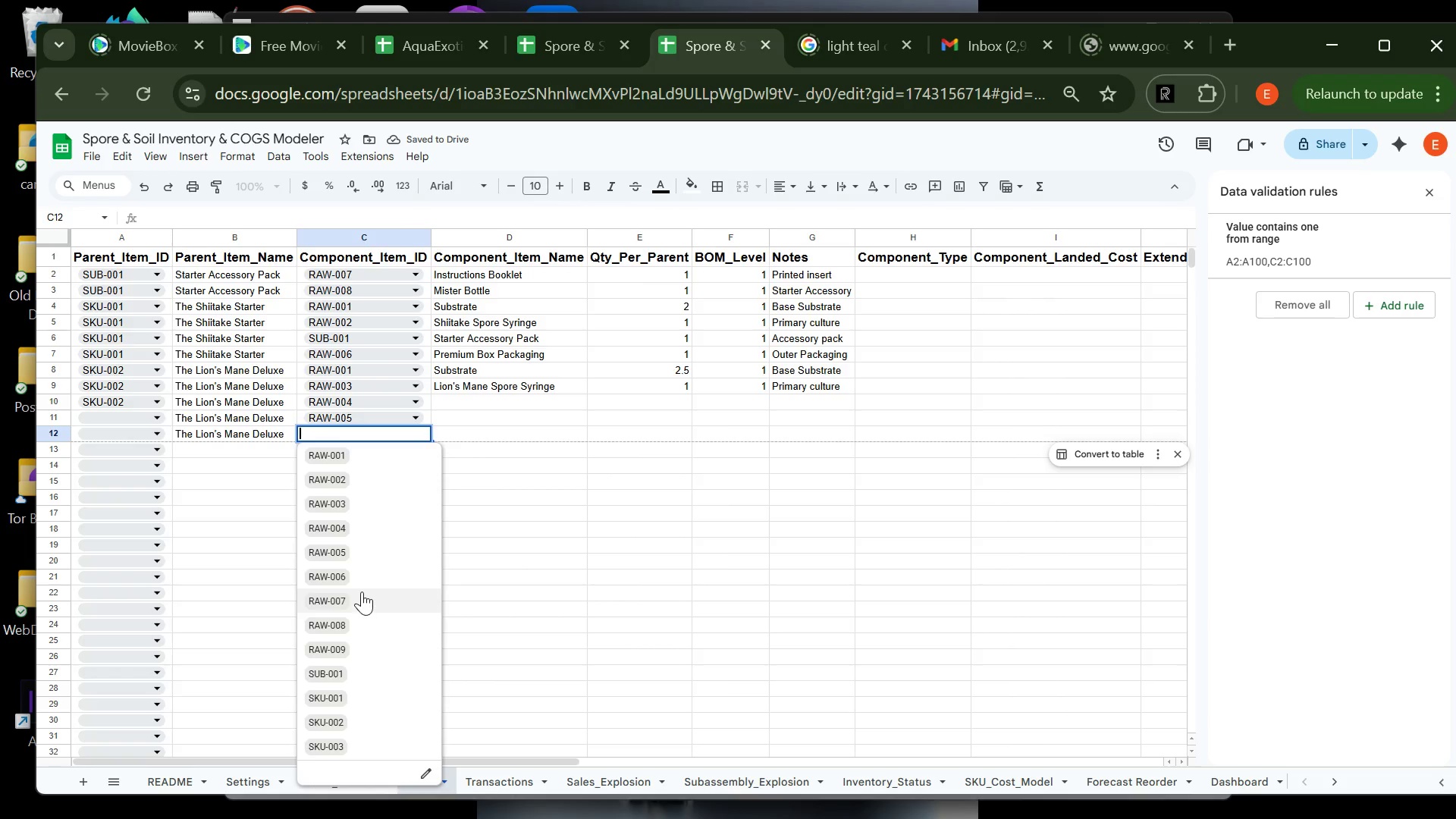 
left_click([364, 573])
 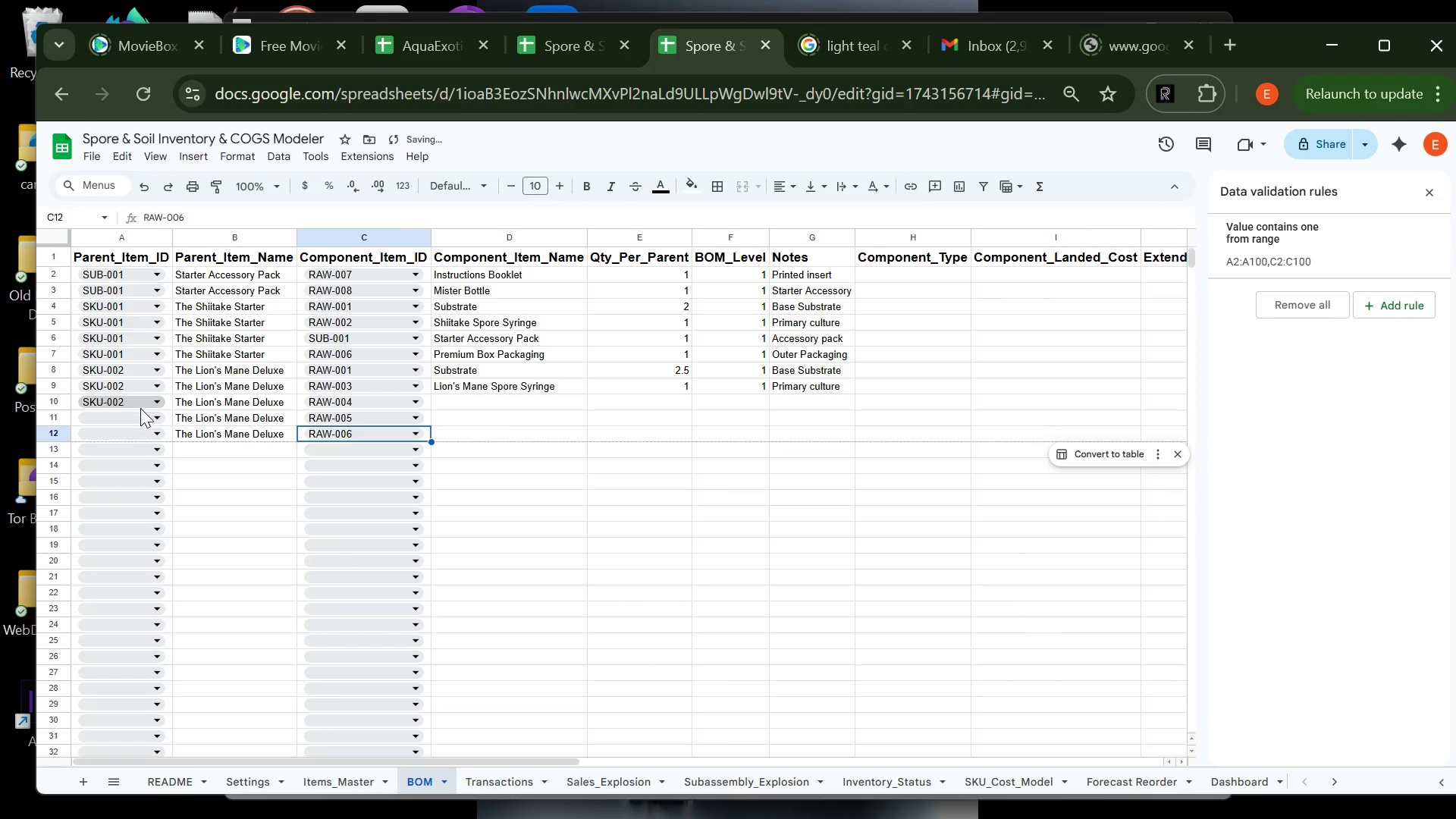 
left_click([139, 411])
 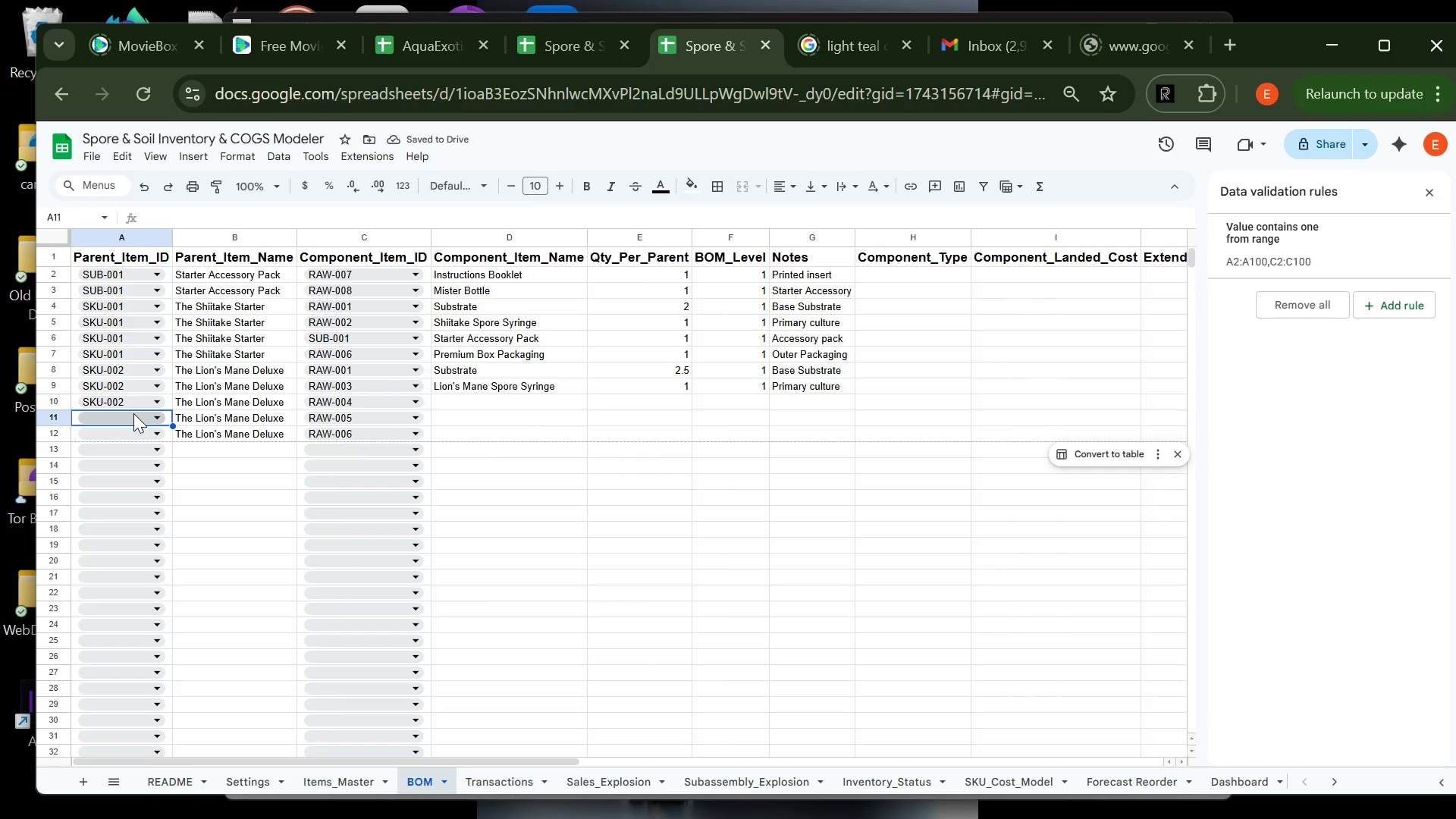 
left_click([133, 413])
 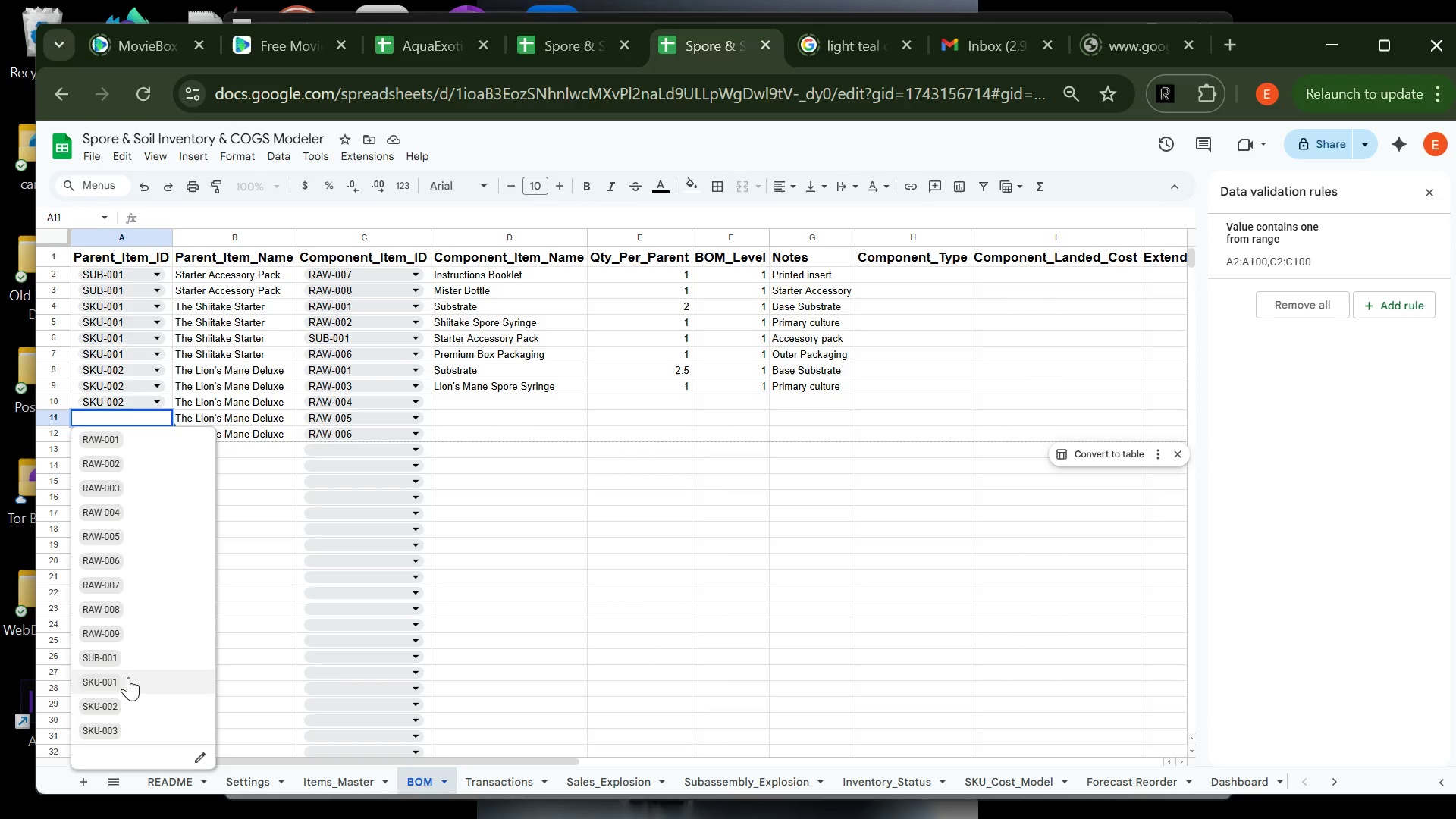 
left_click([131, 713])
 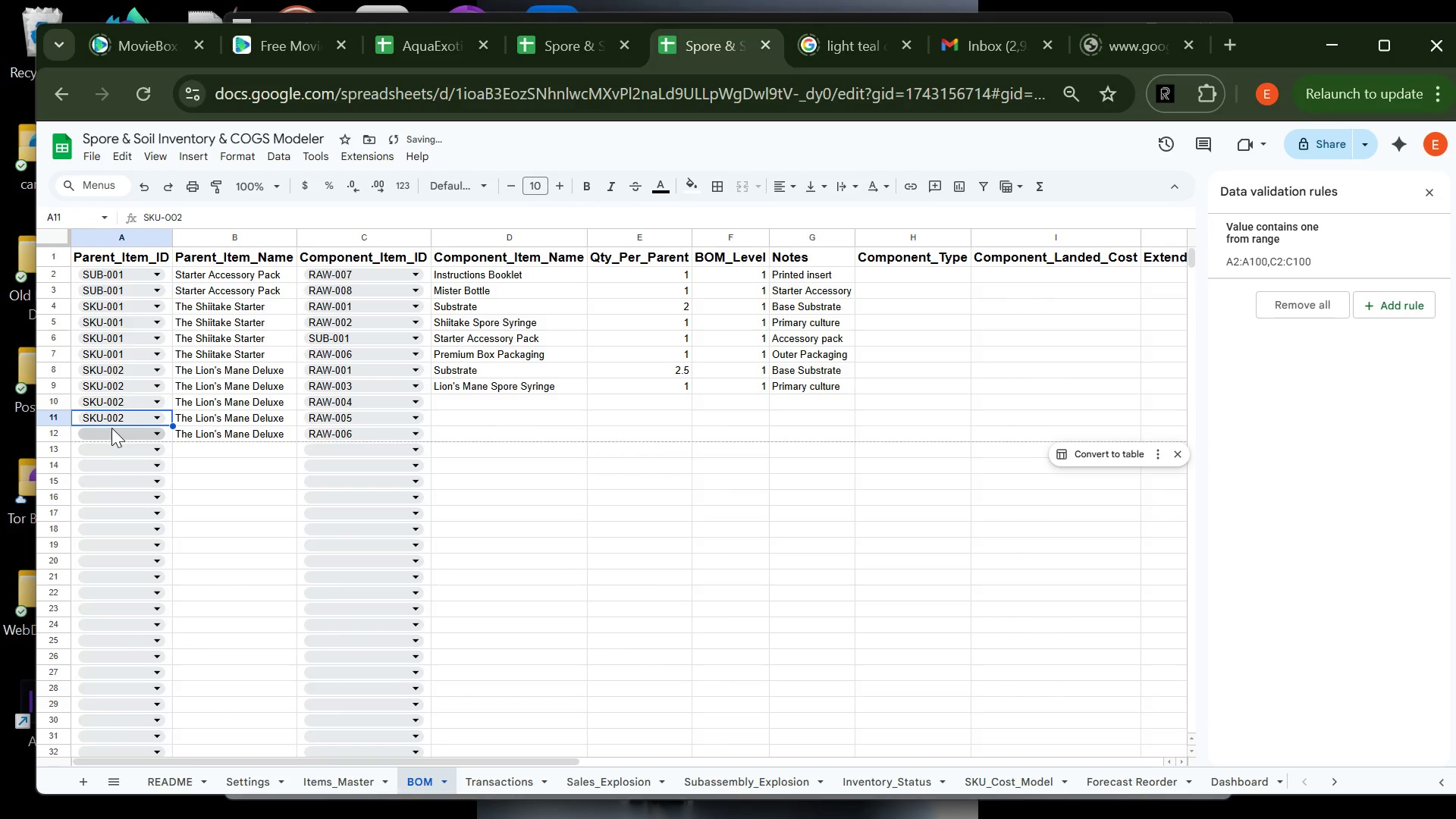 
left_click([111, 429])
 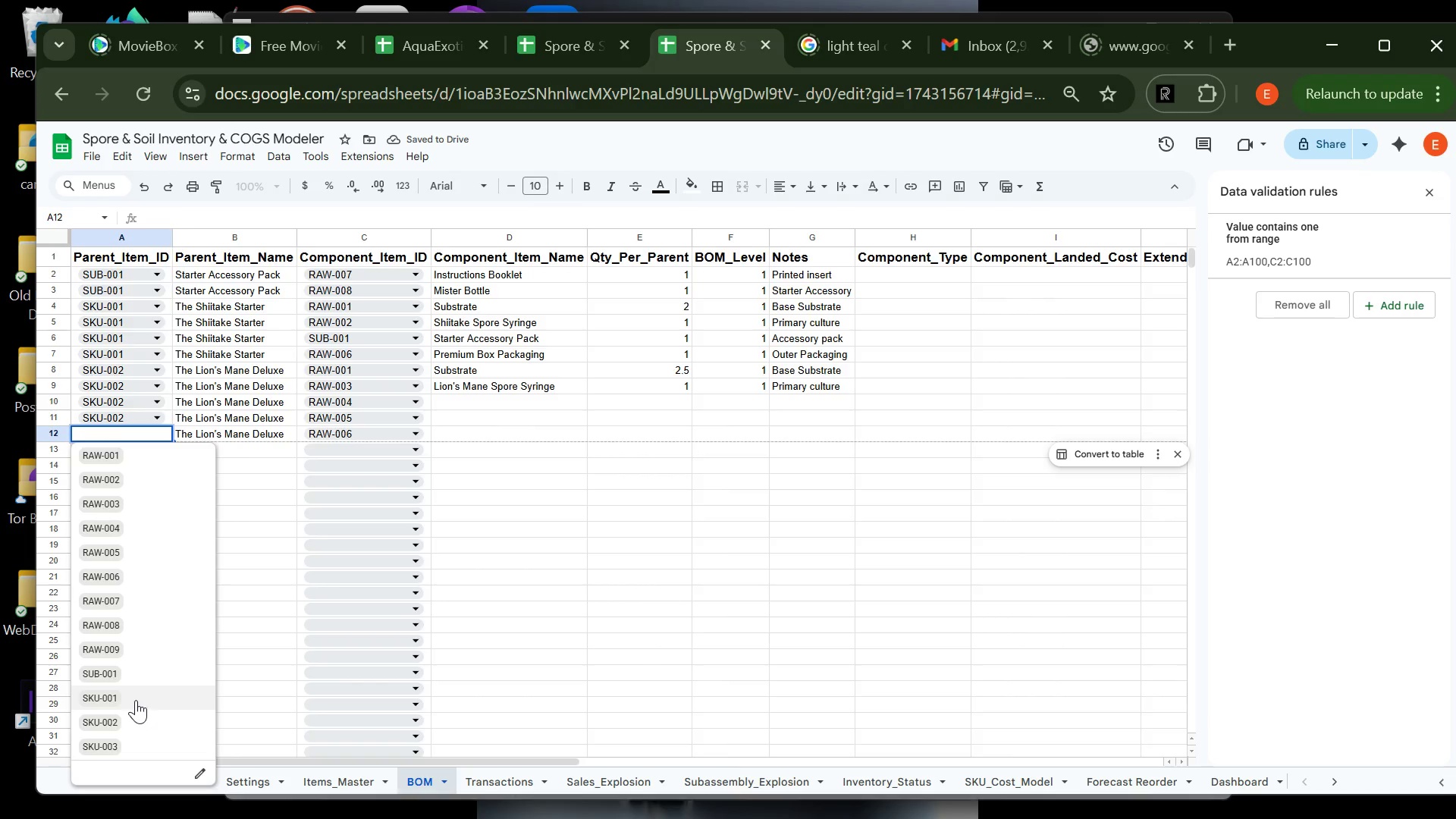 
left_click([130, 716])
 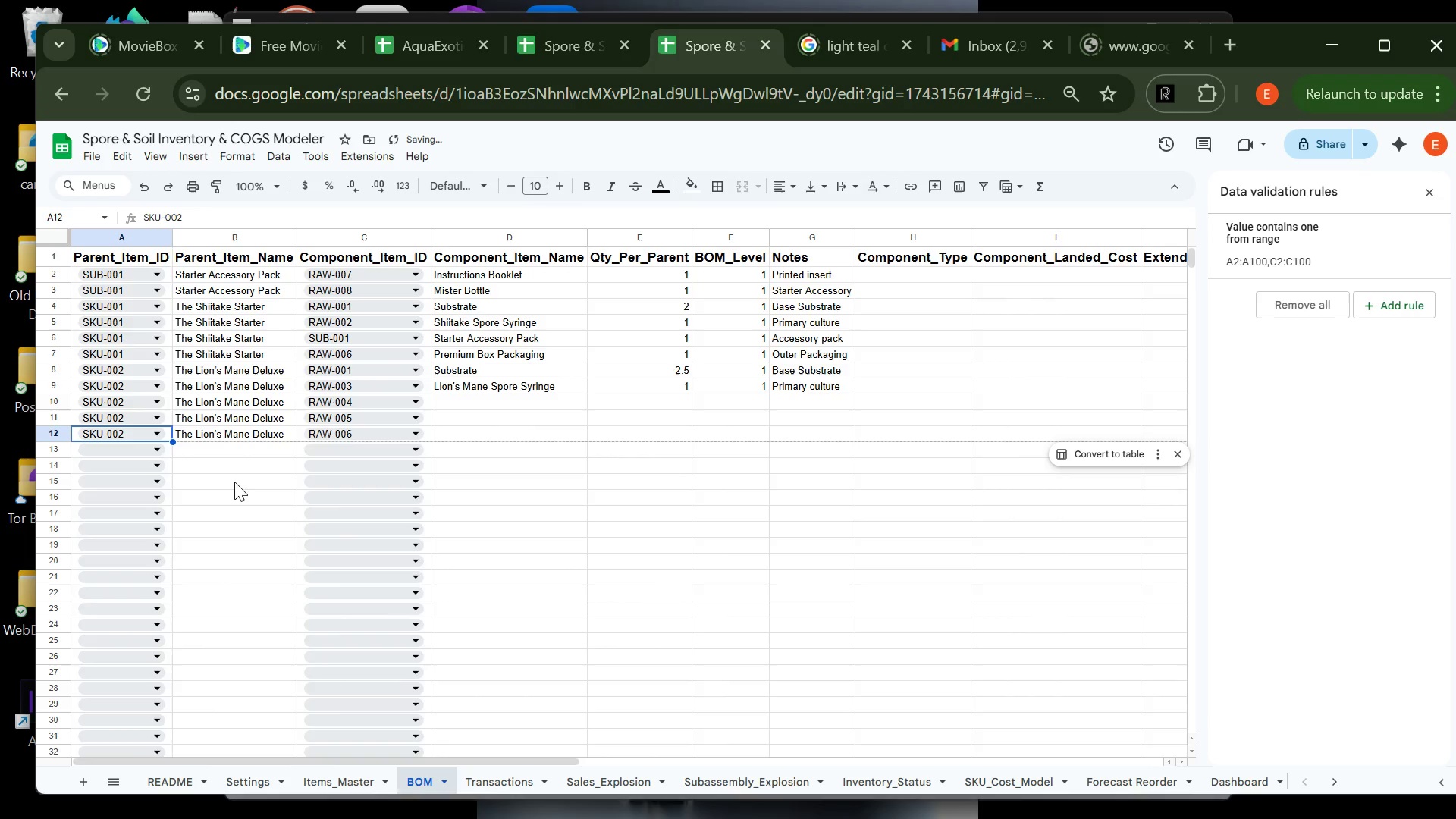 
left_click([234, 482])
 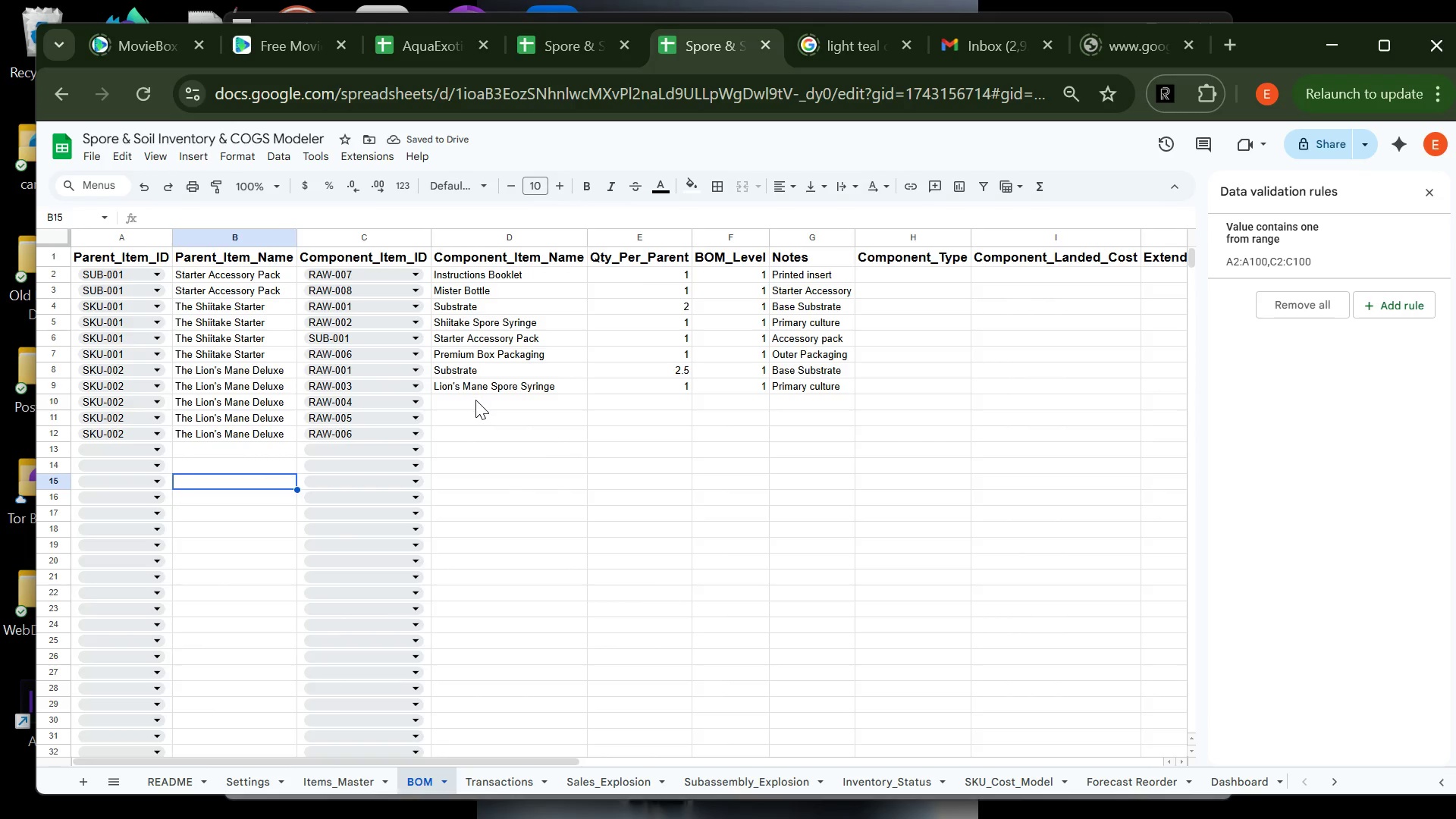 
left_click([469, 403])
 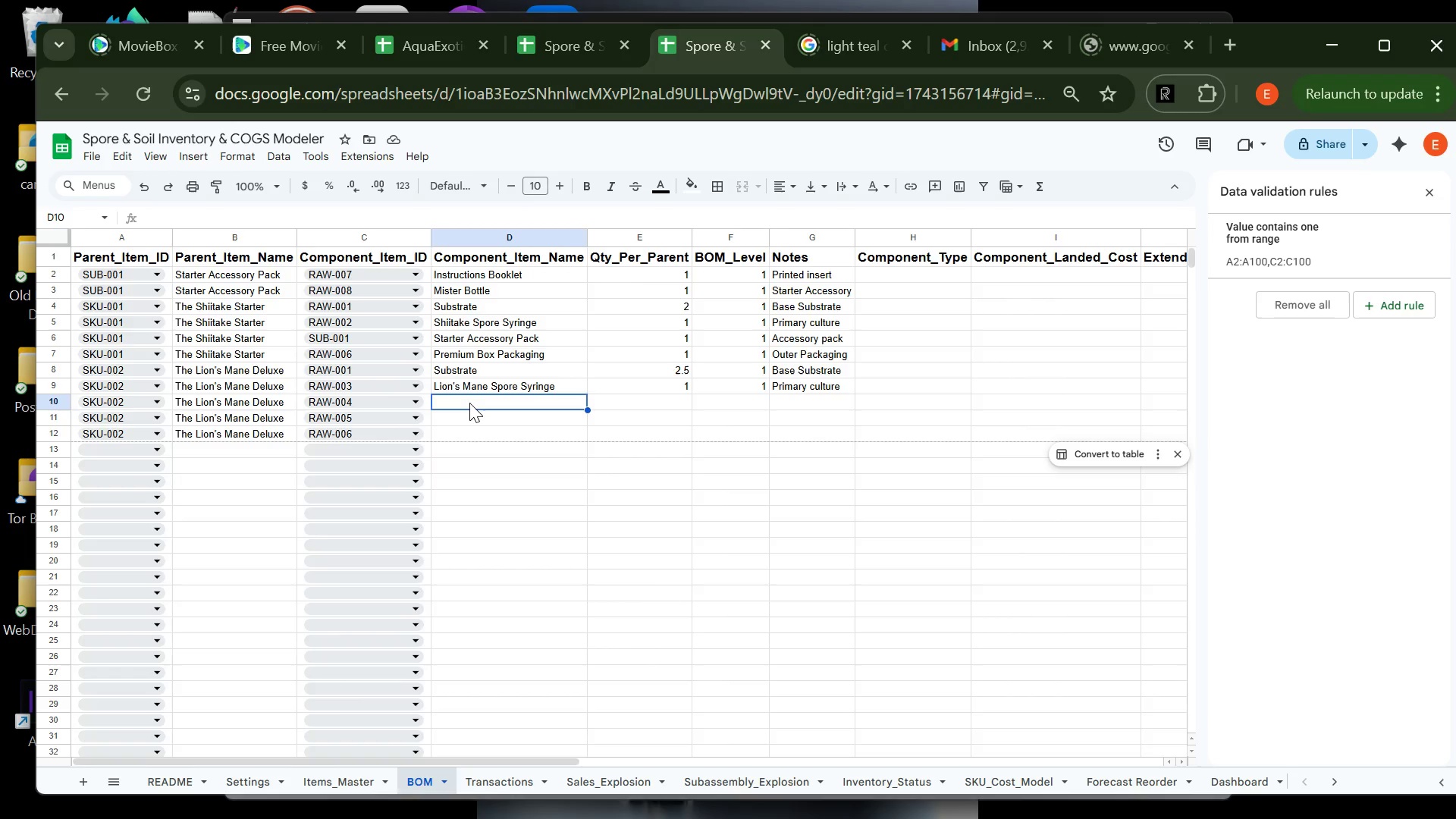 
type(Heat Mat)
key(Tab)
type(1)
key(Tab)
type(1)
key(Tab)
 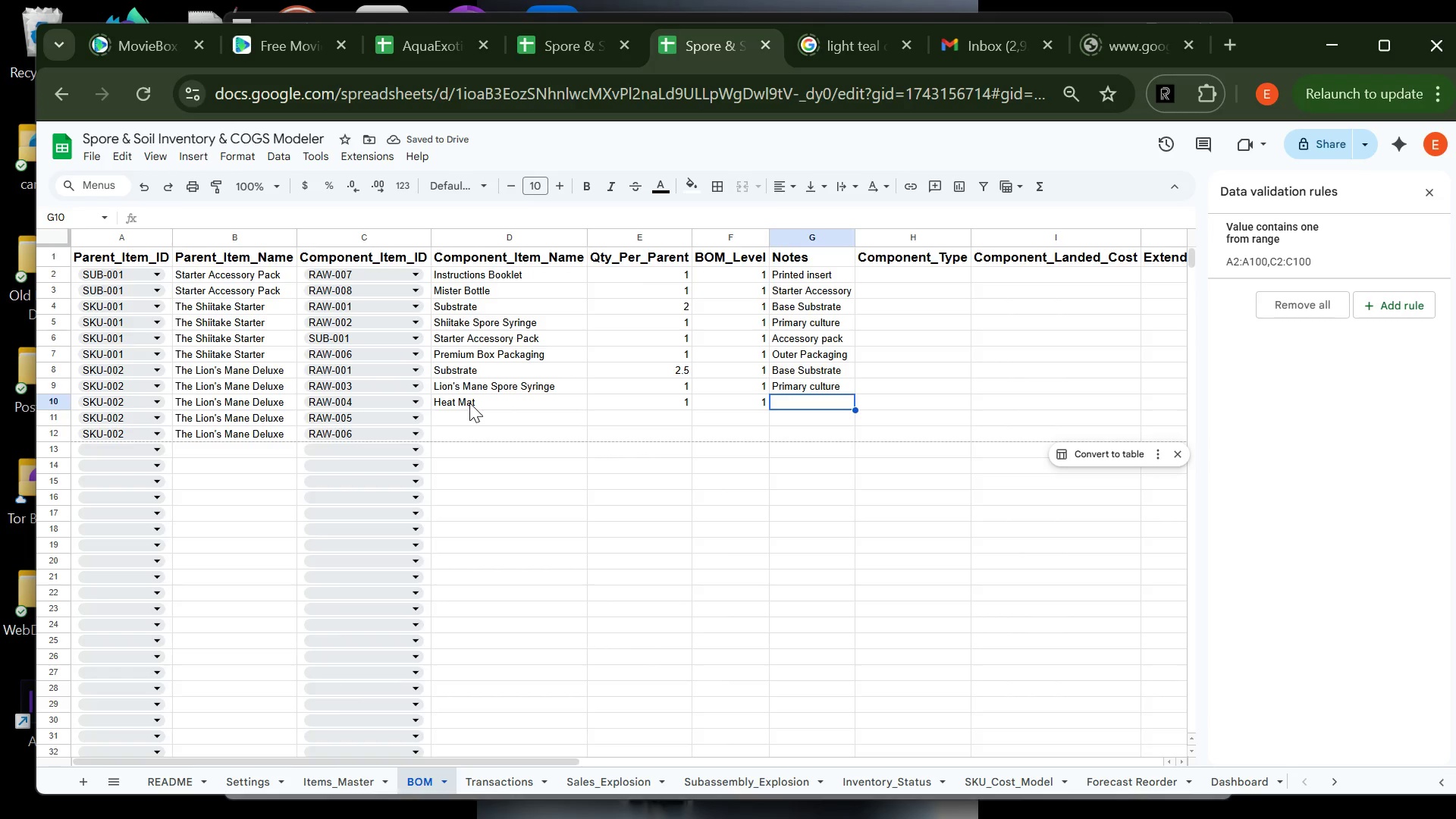 
wait(9.72)
 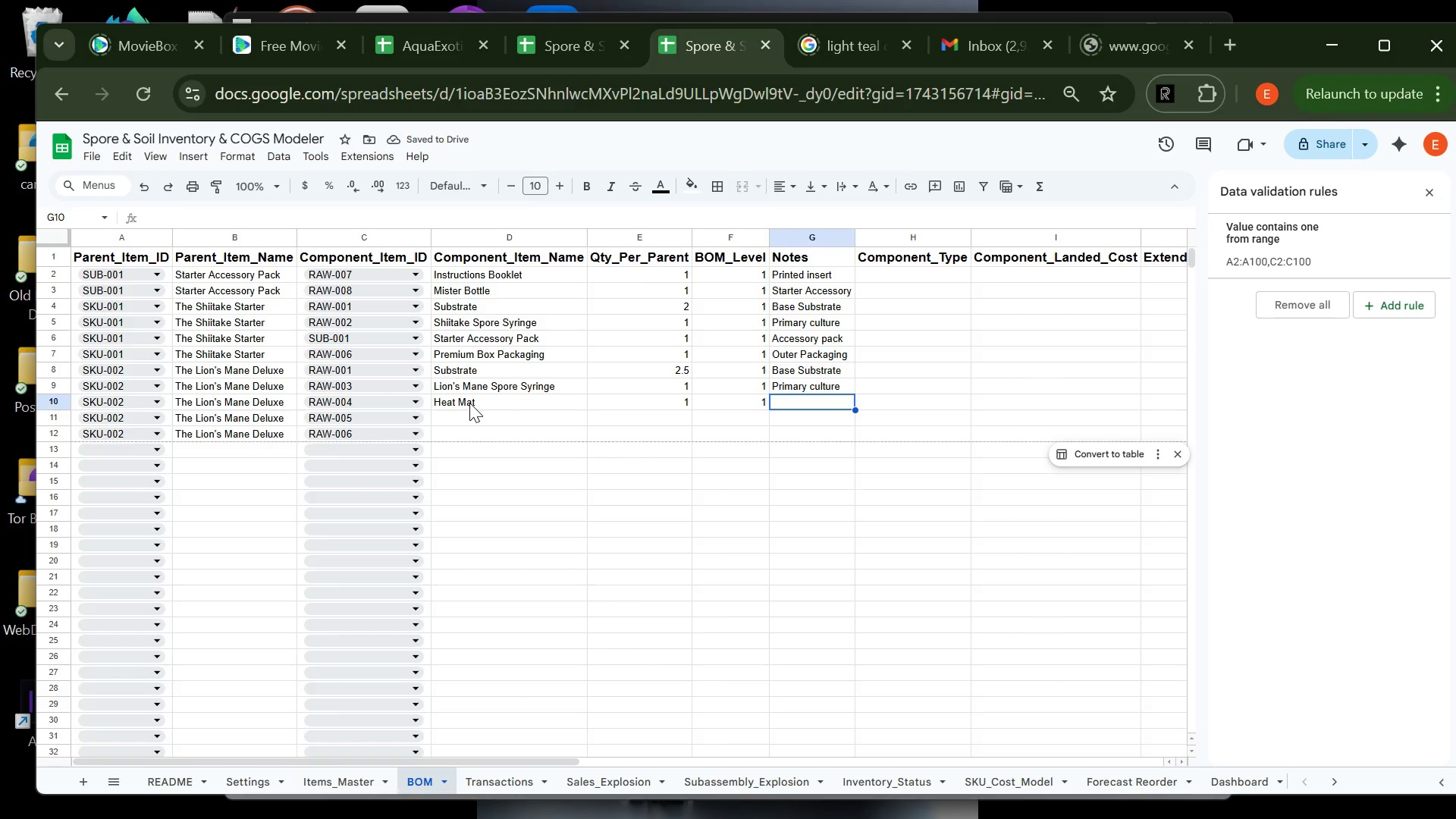 
type(Heating acess)
key(Backspace)
key(Backspace)
key(Backspace)
key(Backspace)
type(ccessory)
 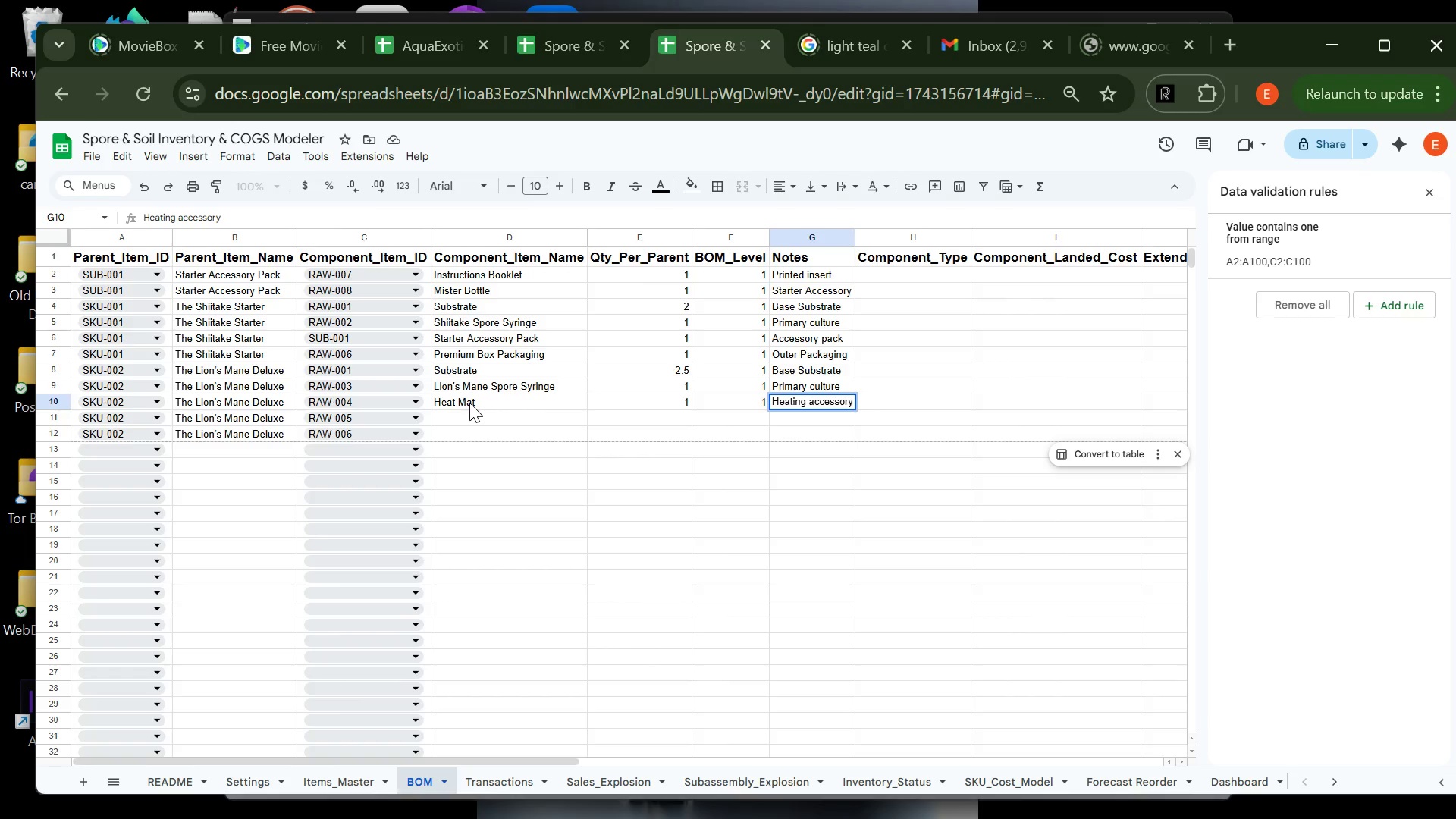 
key(Enter)
 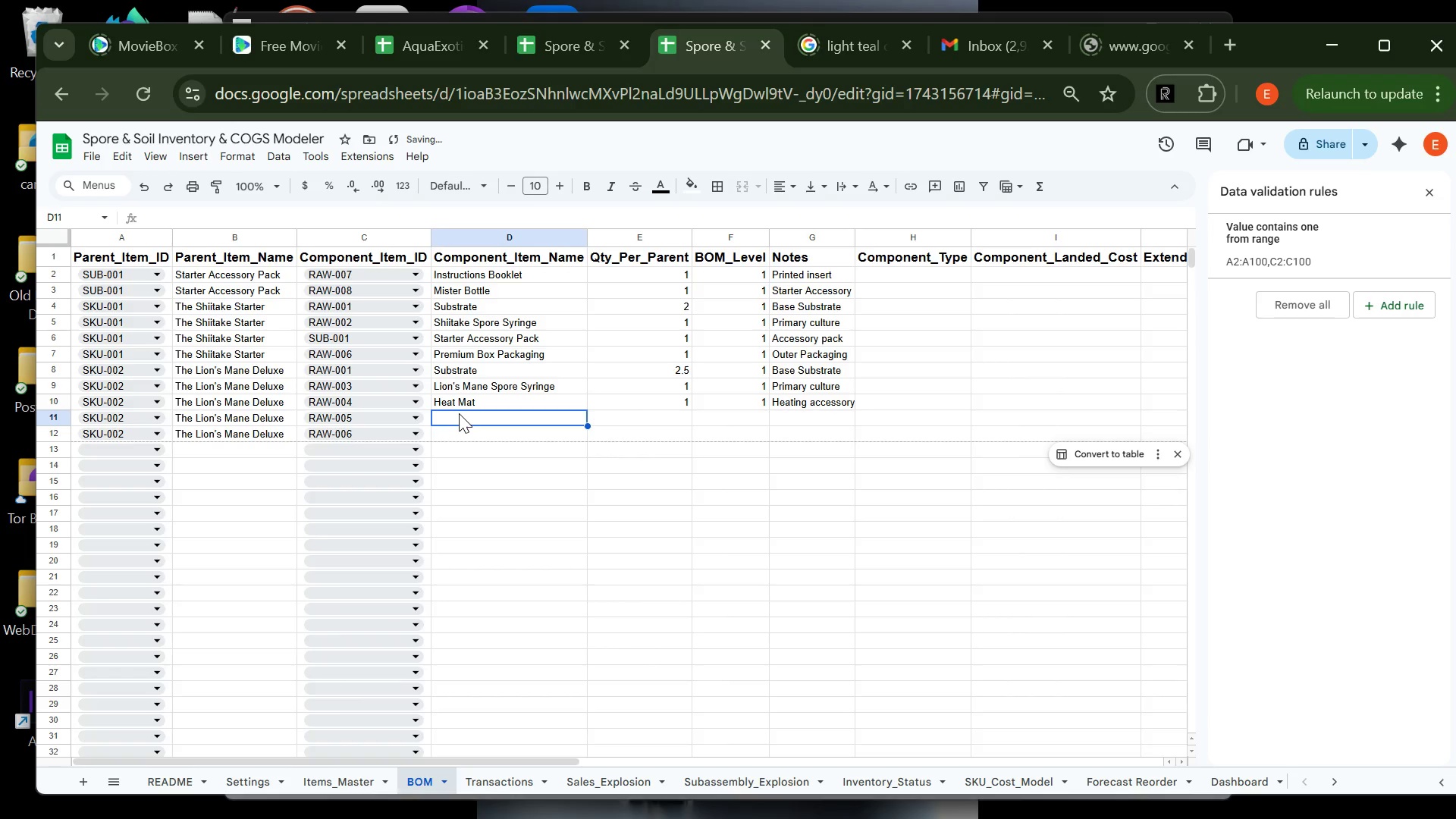 
type(Humidi)
 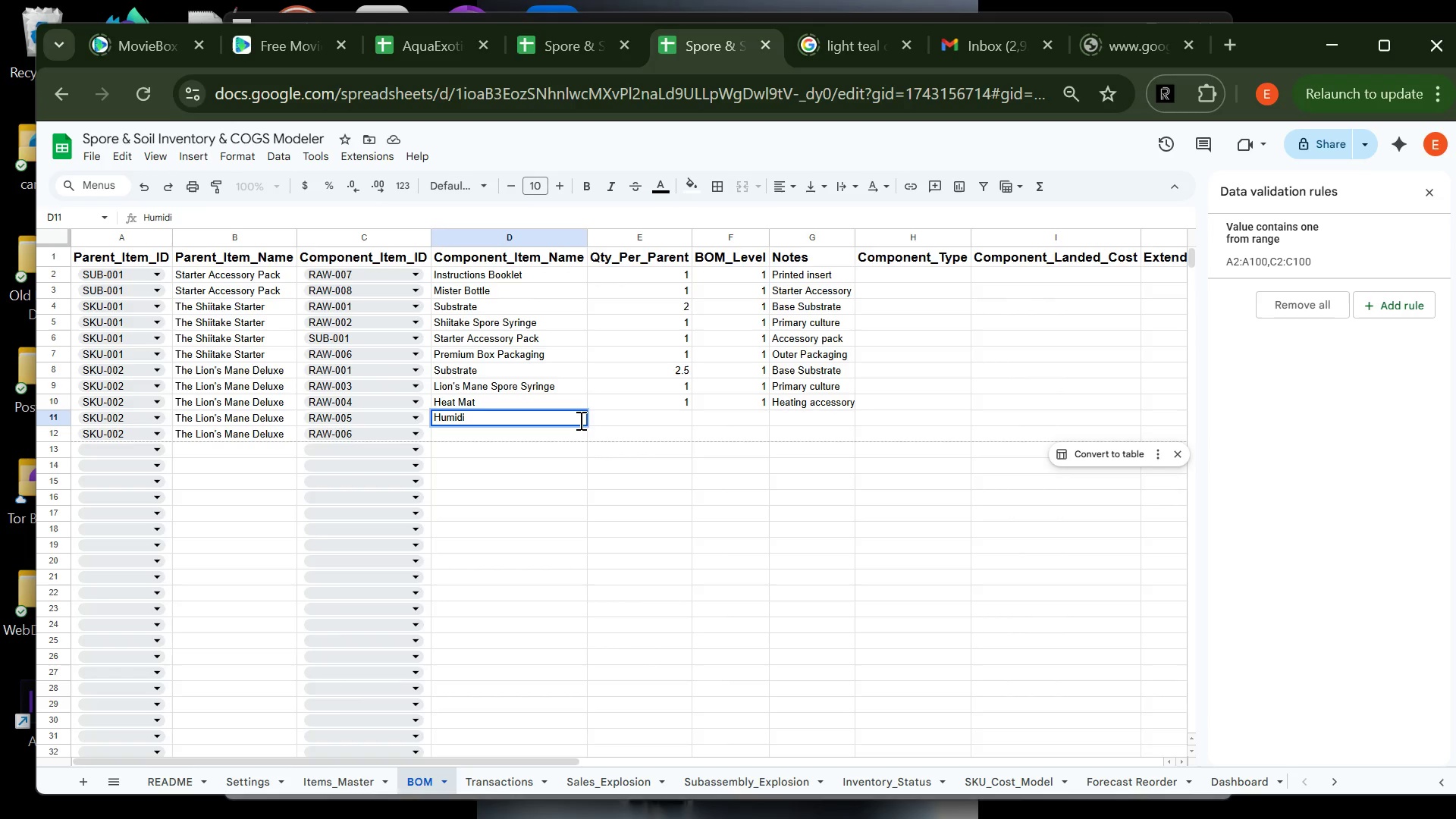 
type(ty Tennt)
key(Tab)
type(1)
key(Tab)
type(1)
key(Tab)
type(Humidity control)
 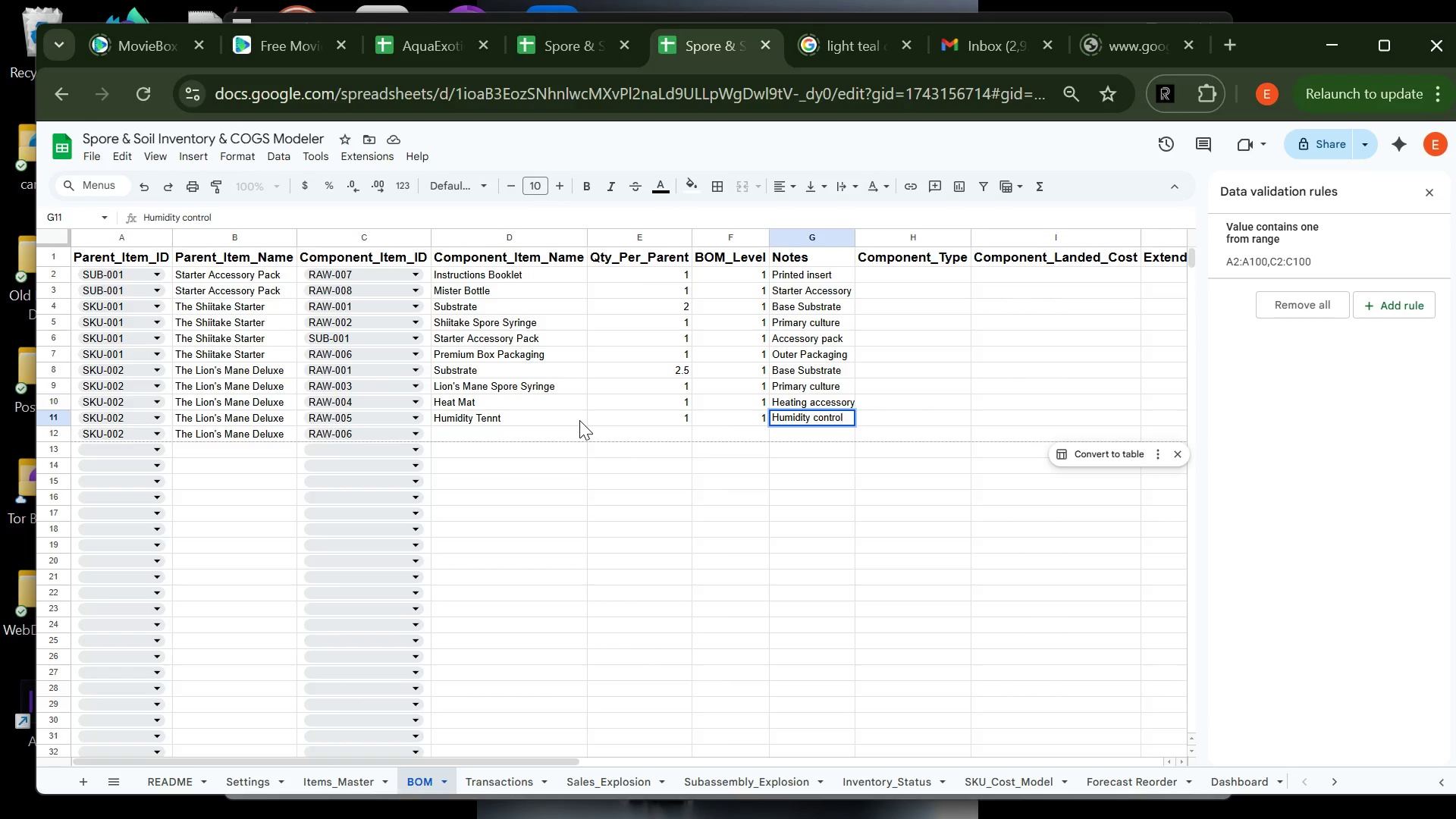 
key(Enter)
 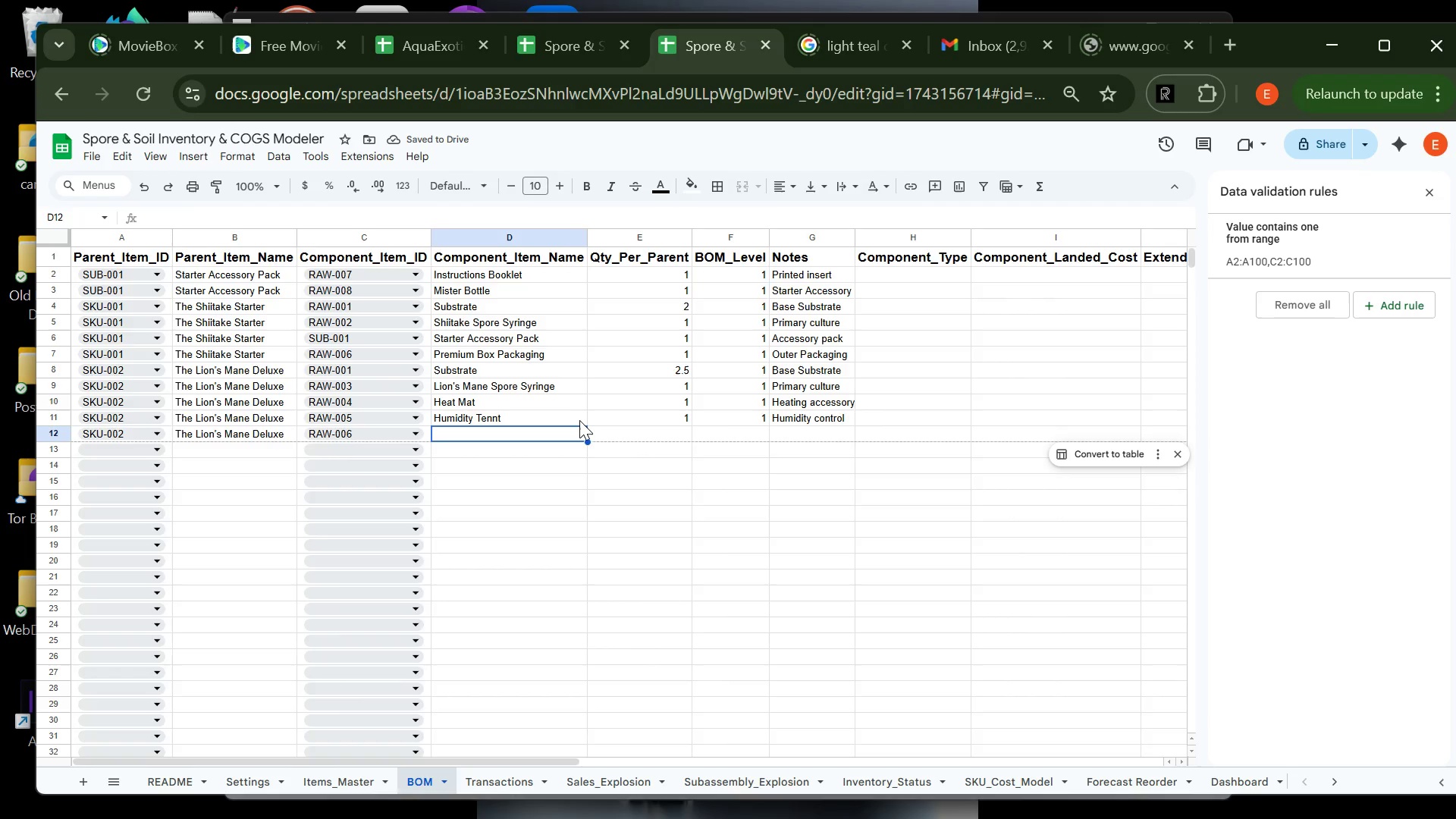 
type(Prem)
key(Tab)
type(1)
key(Tab)
type(1)
key(Tab)
 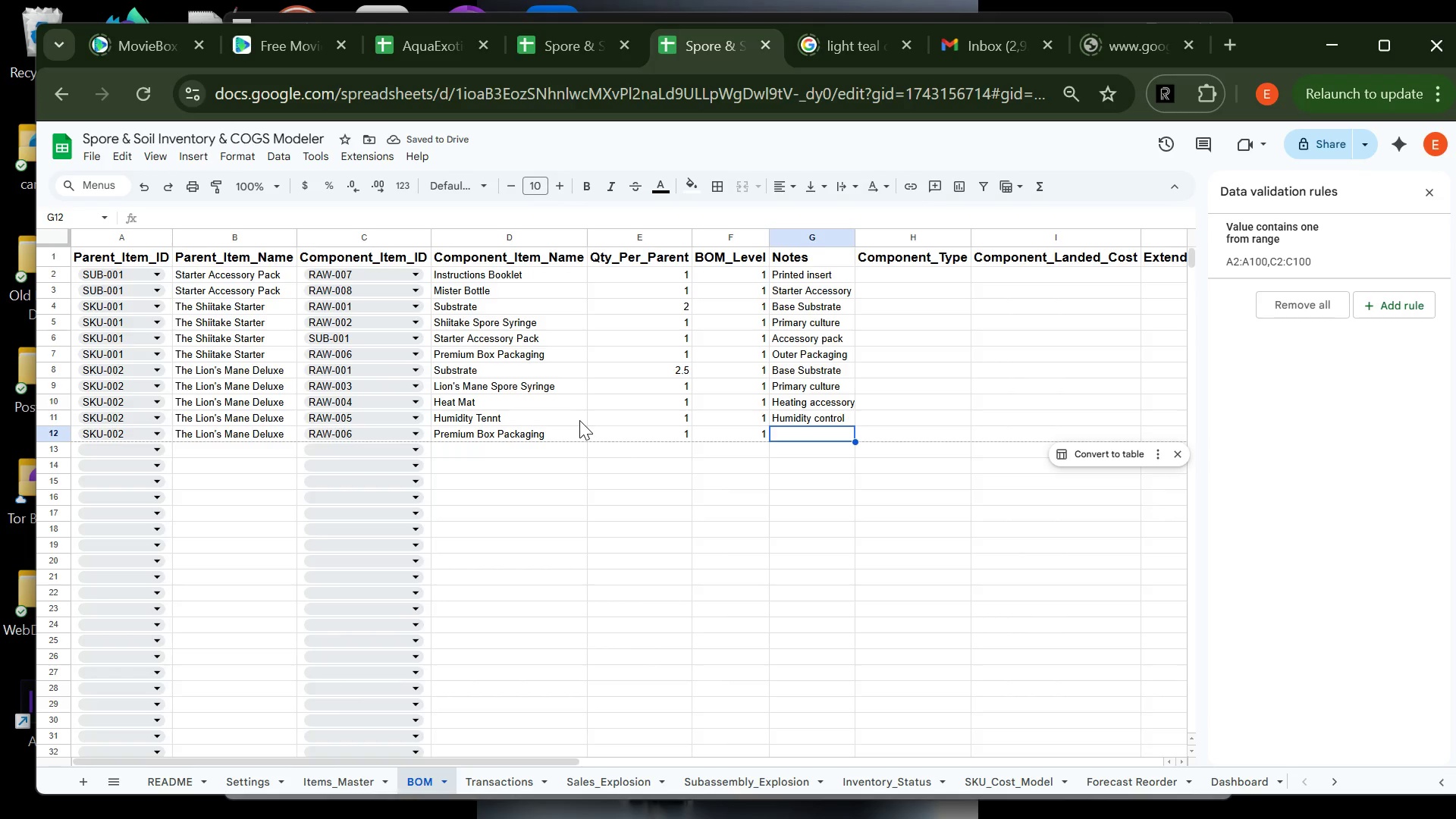 
type(Outer)
key(Tab)
 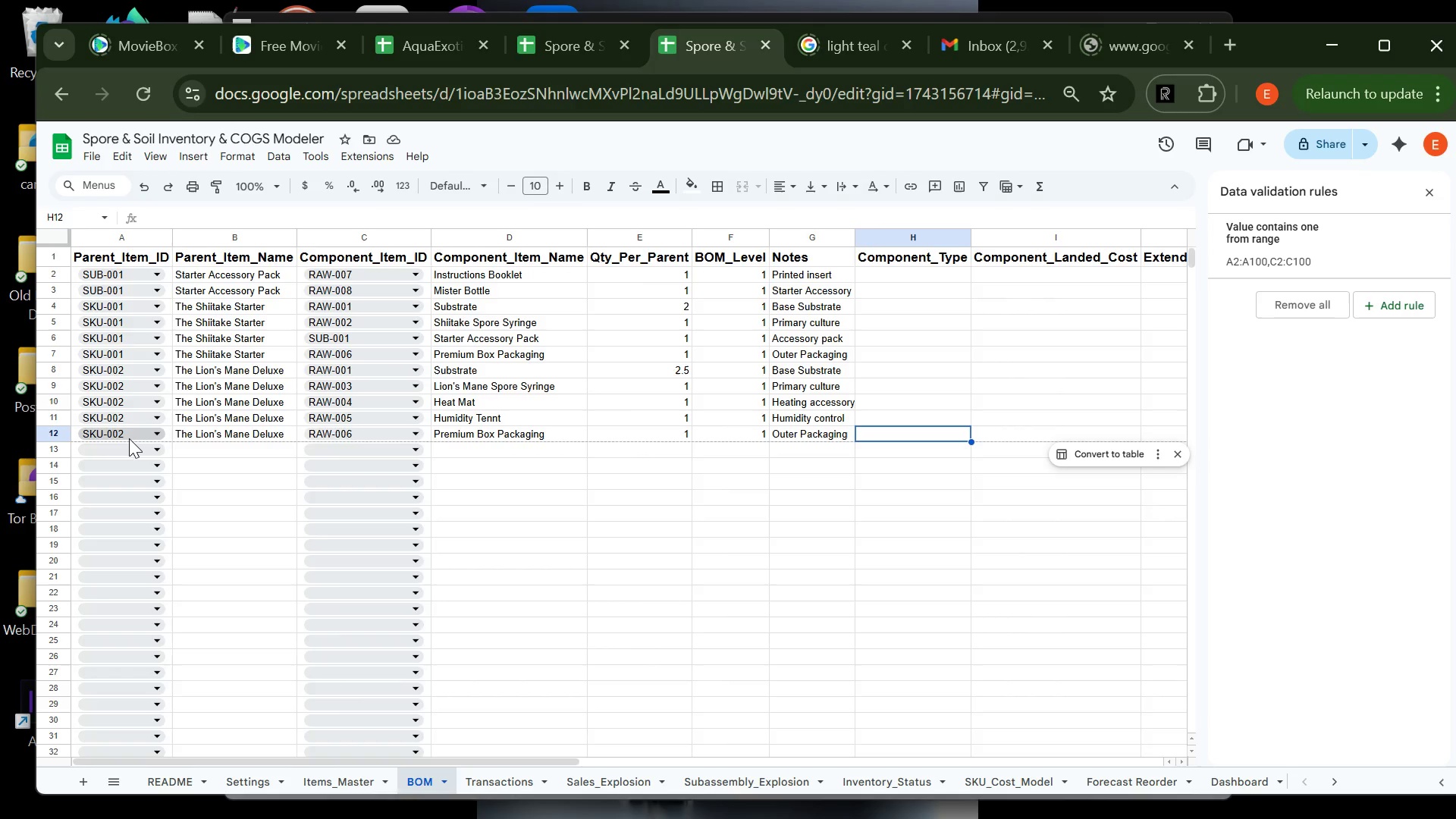 
wait(14.26)
 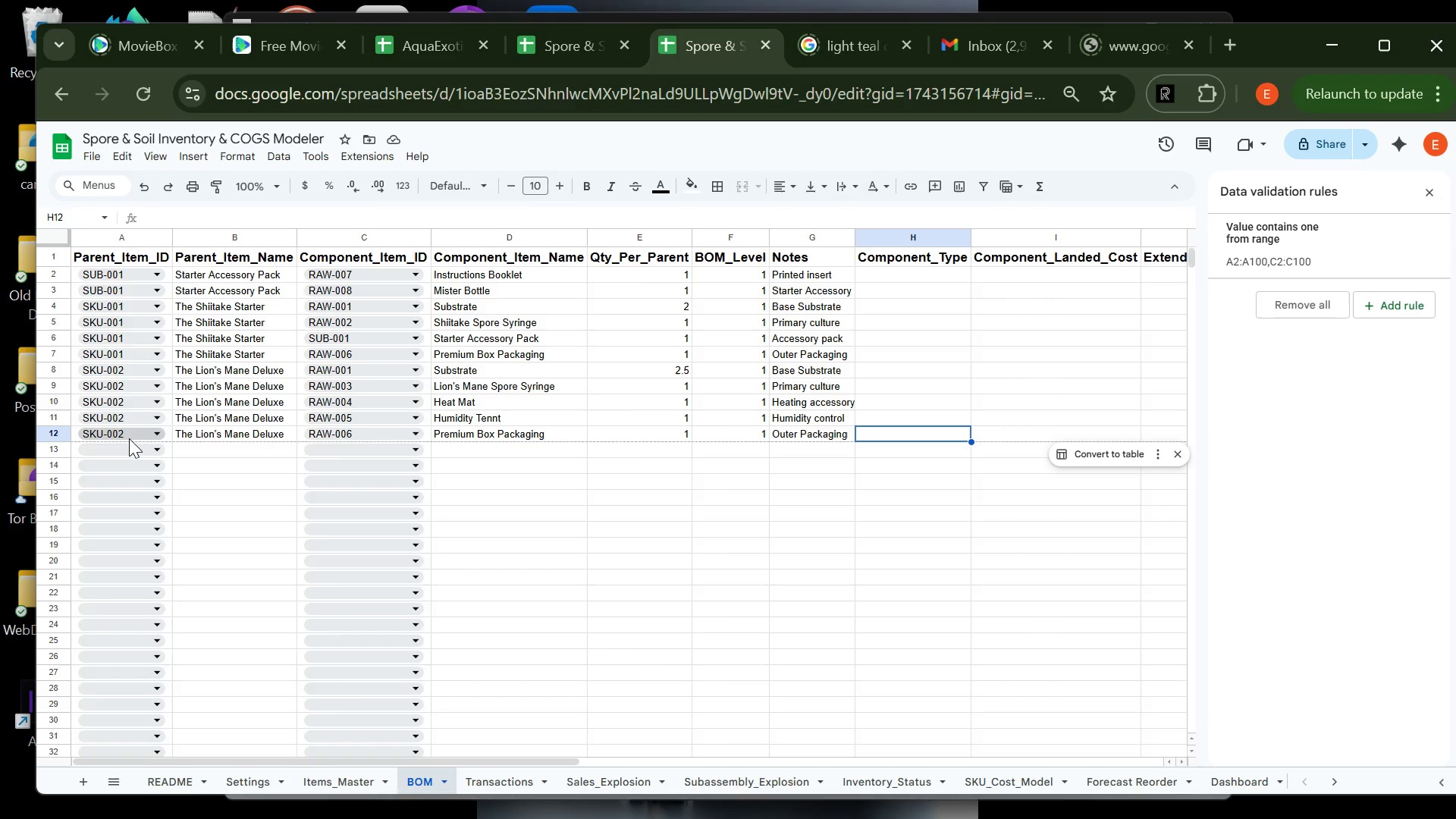 
left_click([125, 451])
 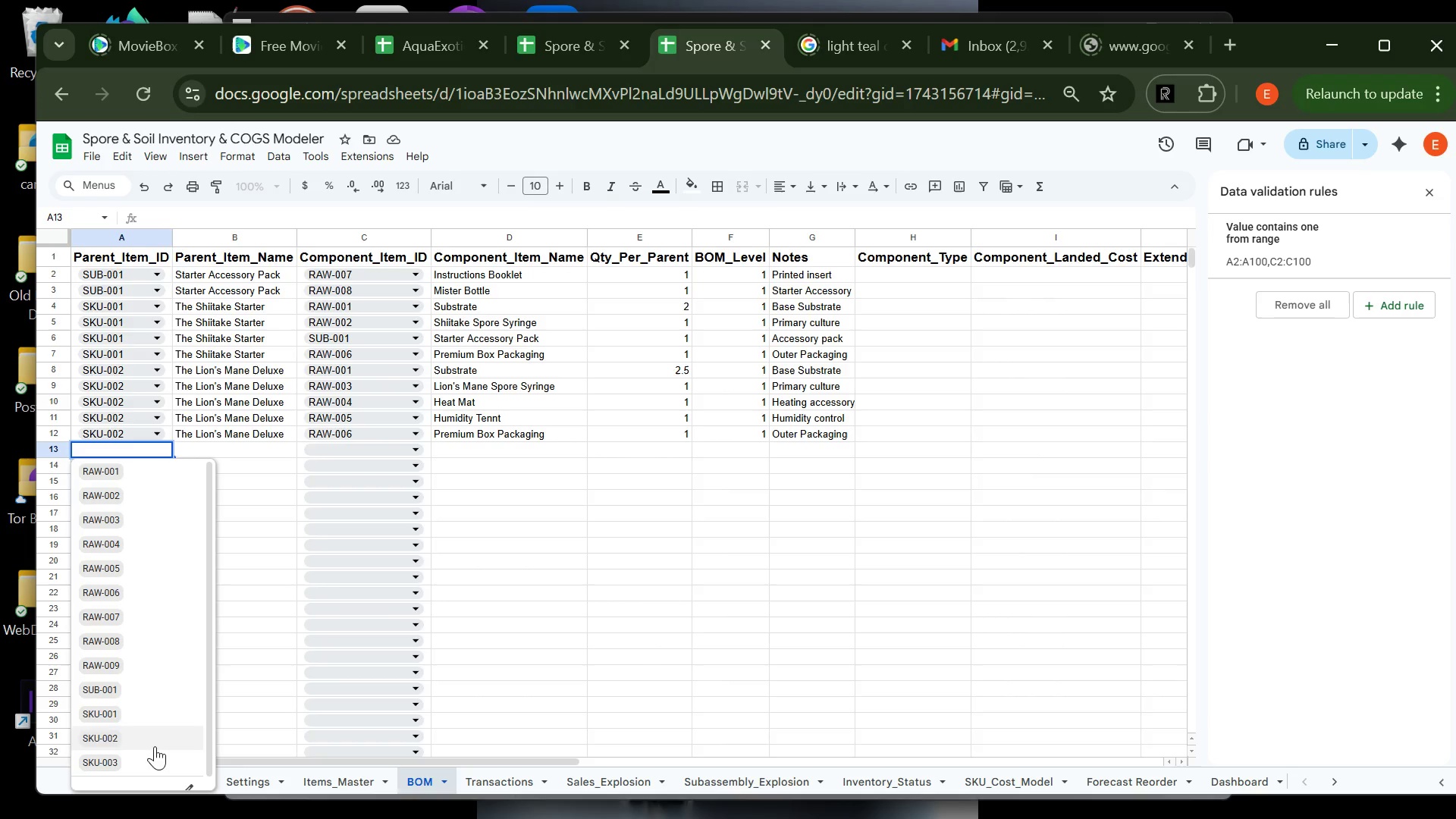 
left_click([148, 761])
 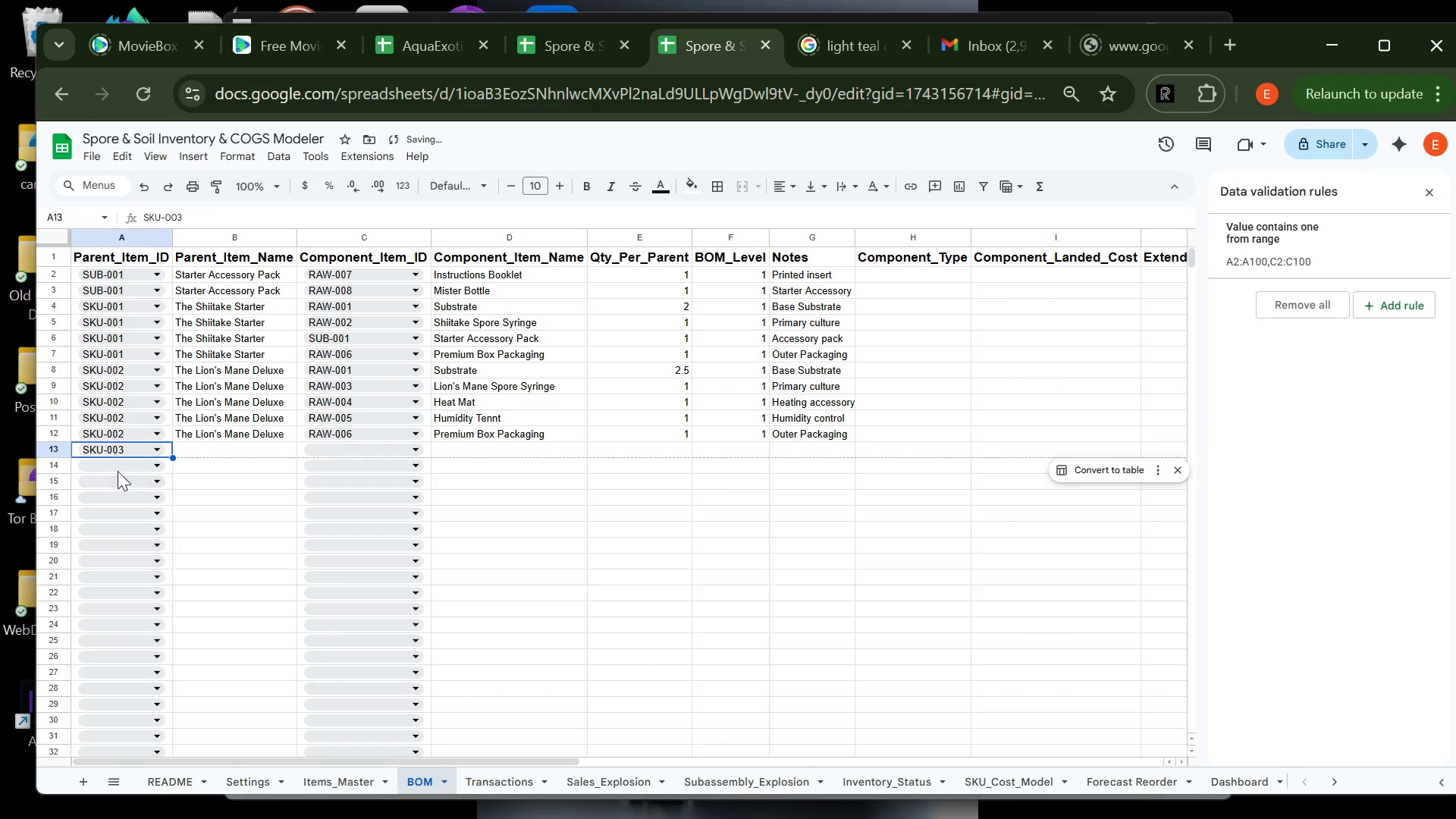 
left_click([120, 466])
 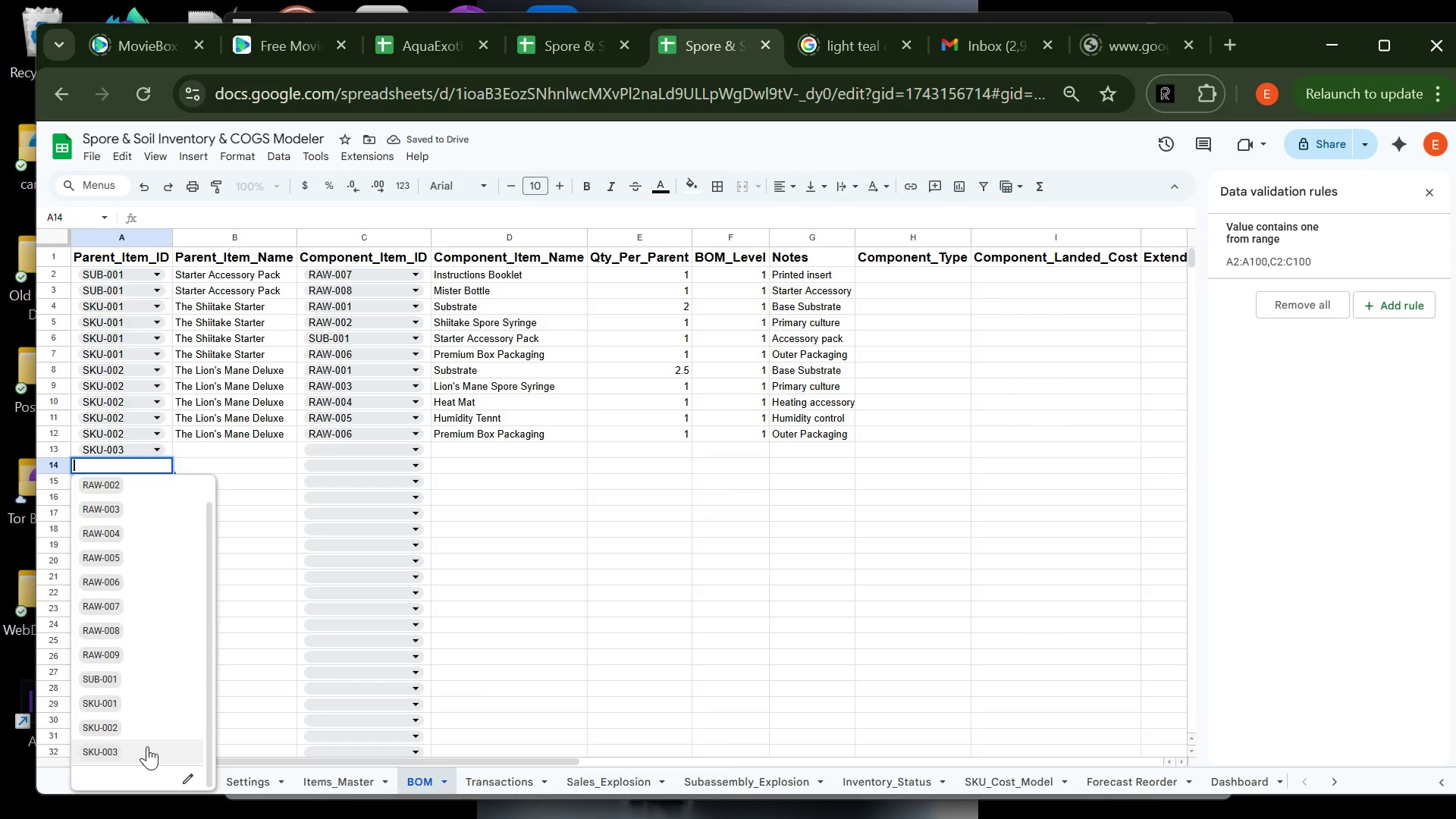 
left_click([146, 755])
 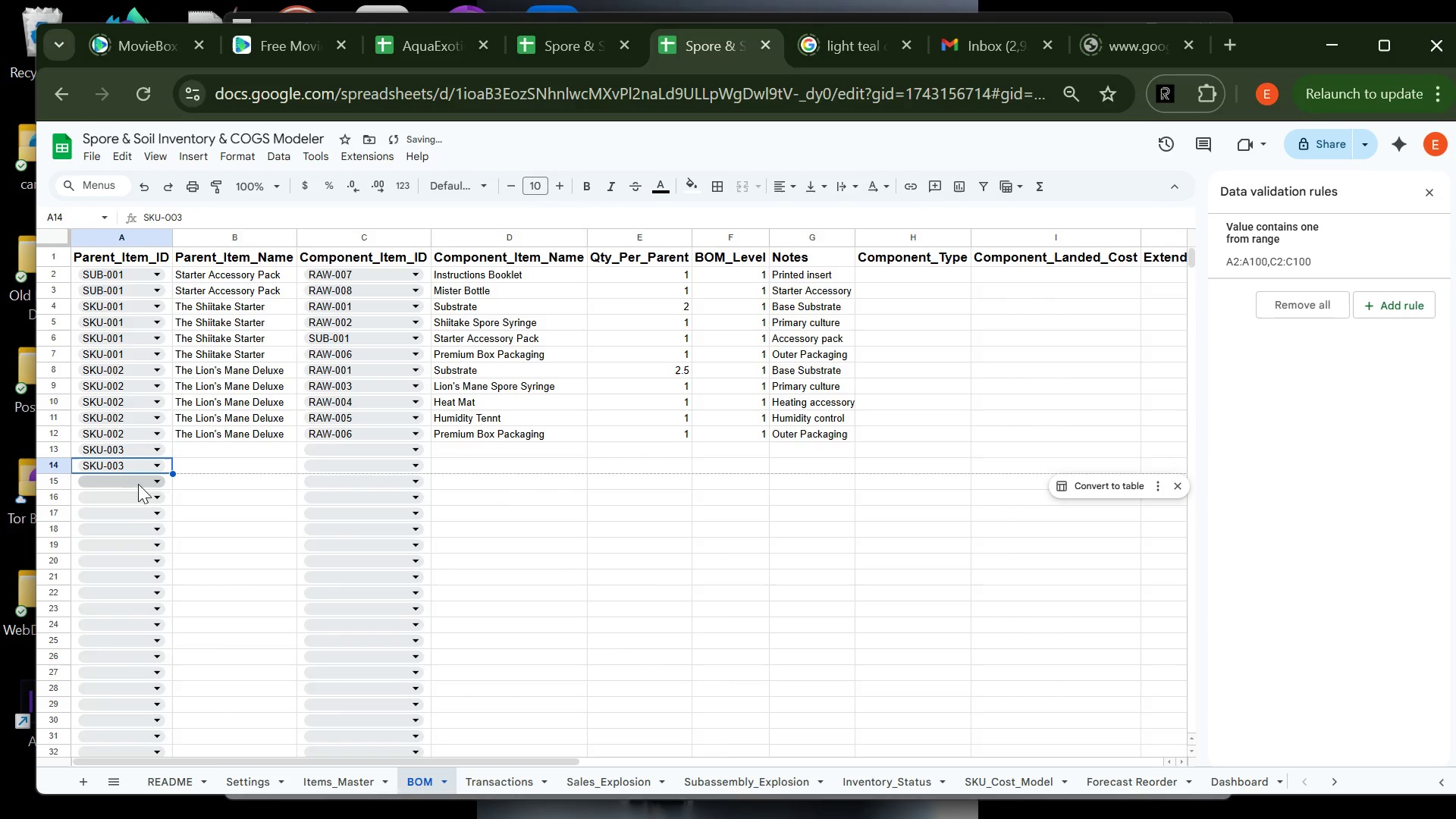 
left_click_drag(start_coordinate=[137, 482], to_coordinate=[171, 704])
 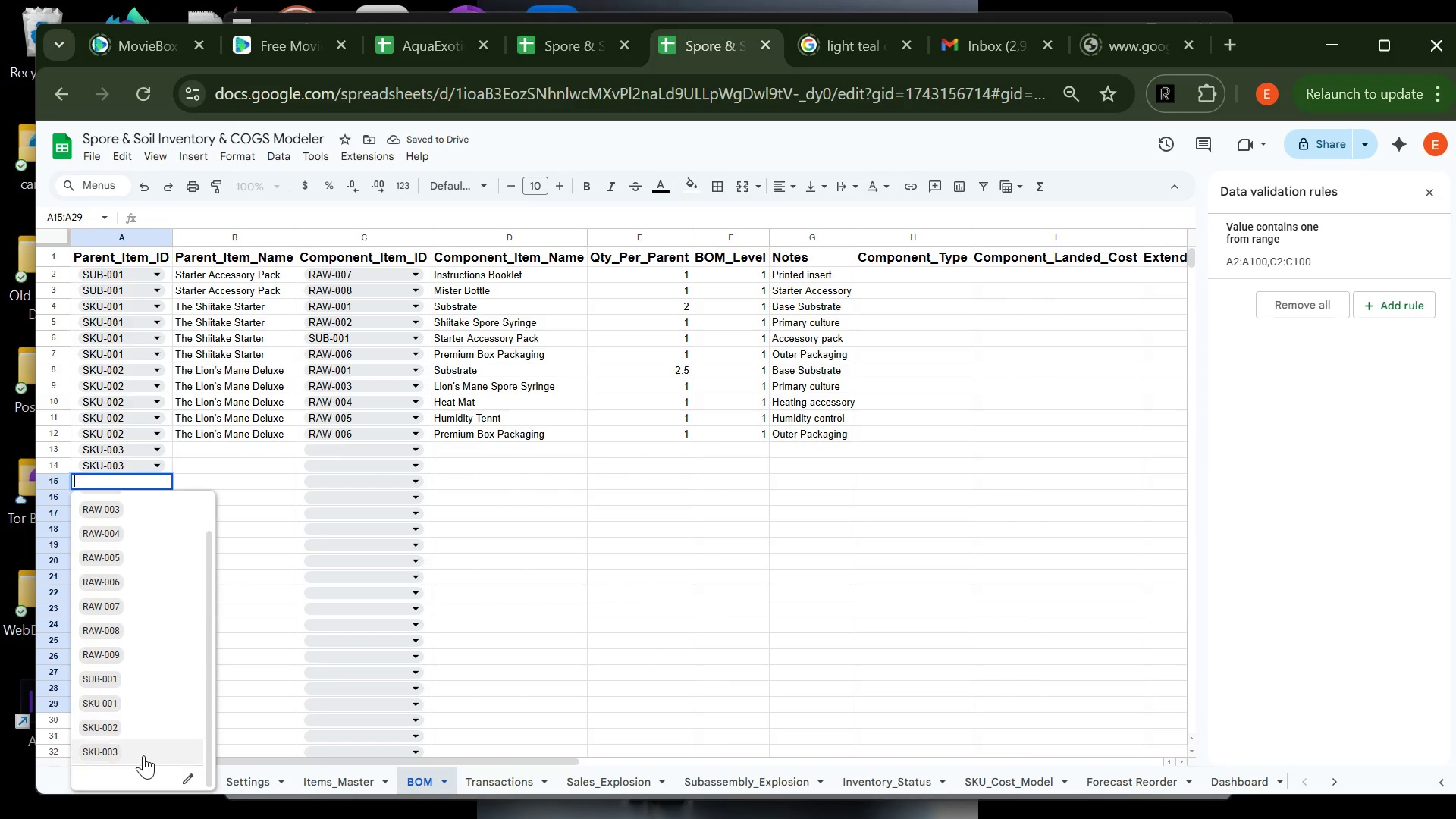 
left_click([143, 752])
 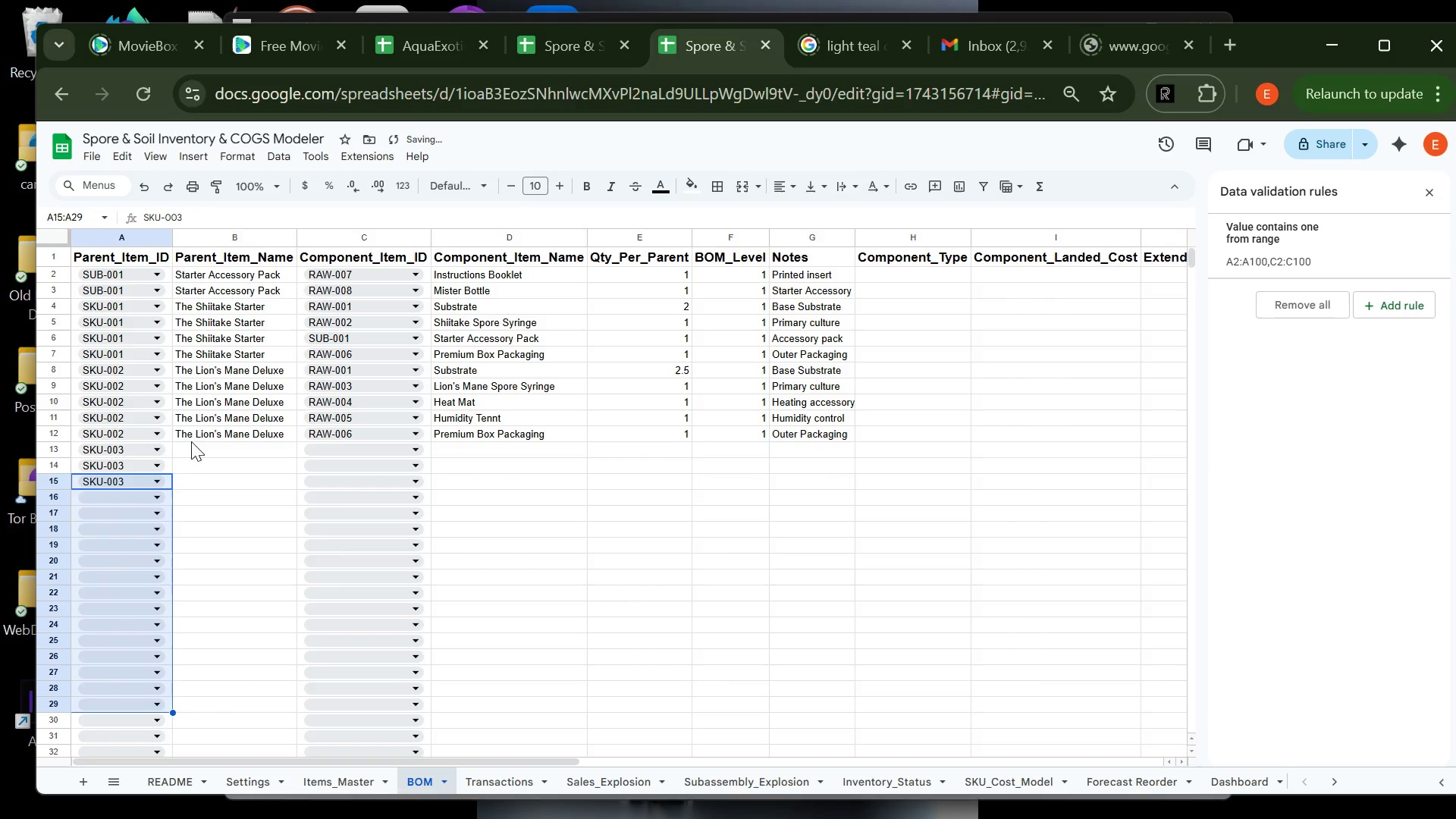 
left_click([194, 449])
 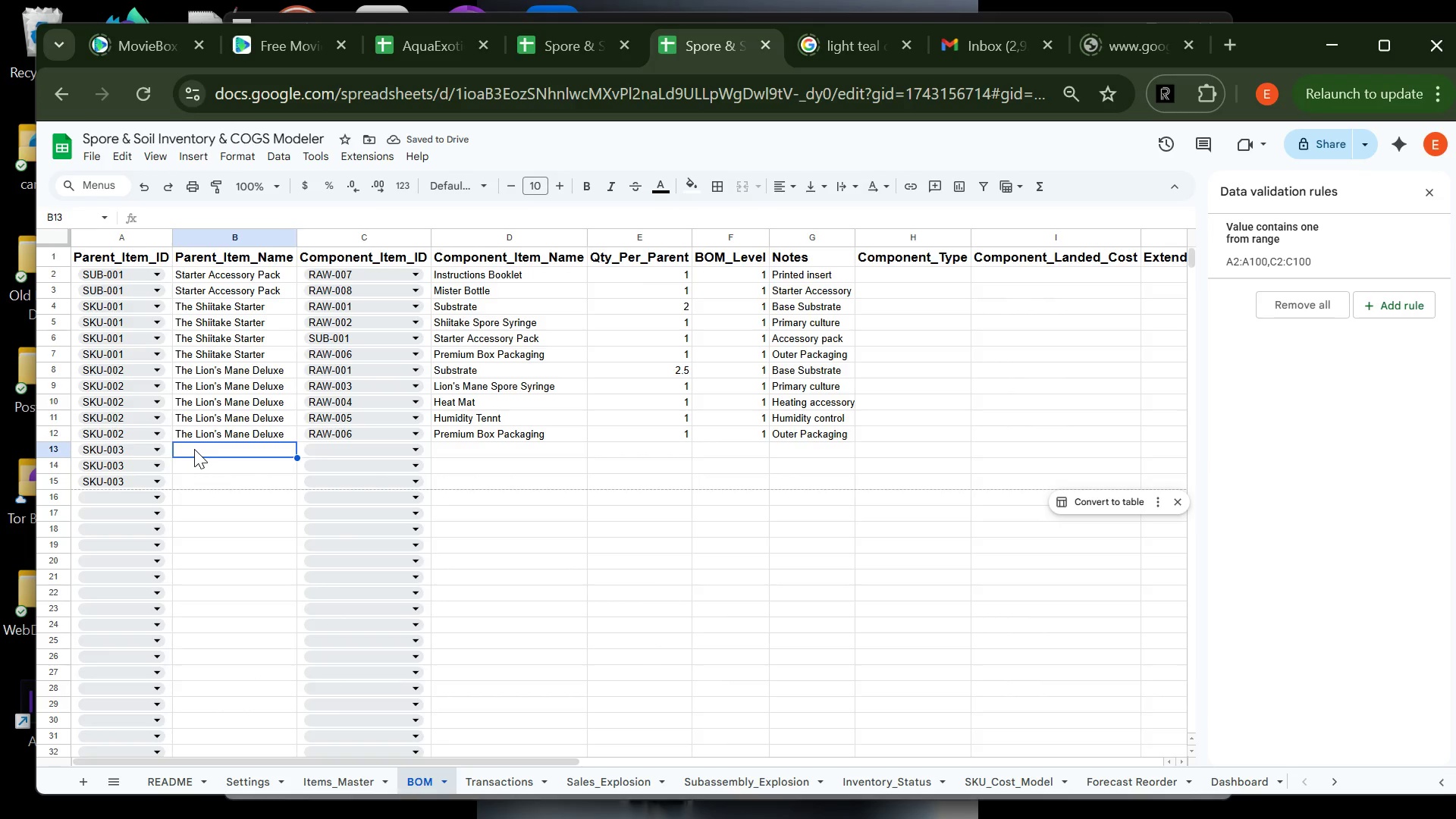 
type(Professional Grower box)
key(Backspace)
key(Backspace)
key(Backspace)
type(Box)
 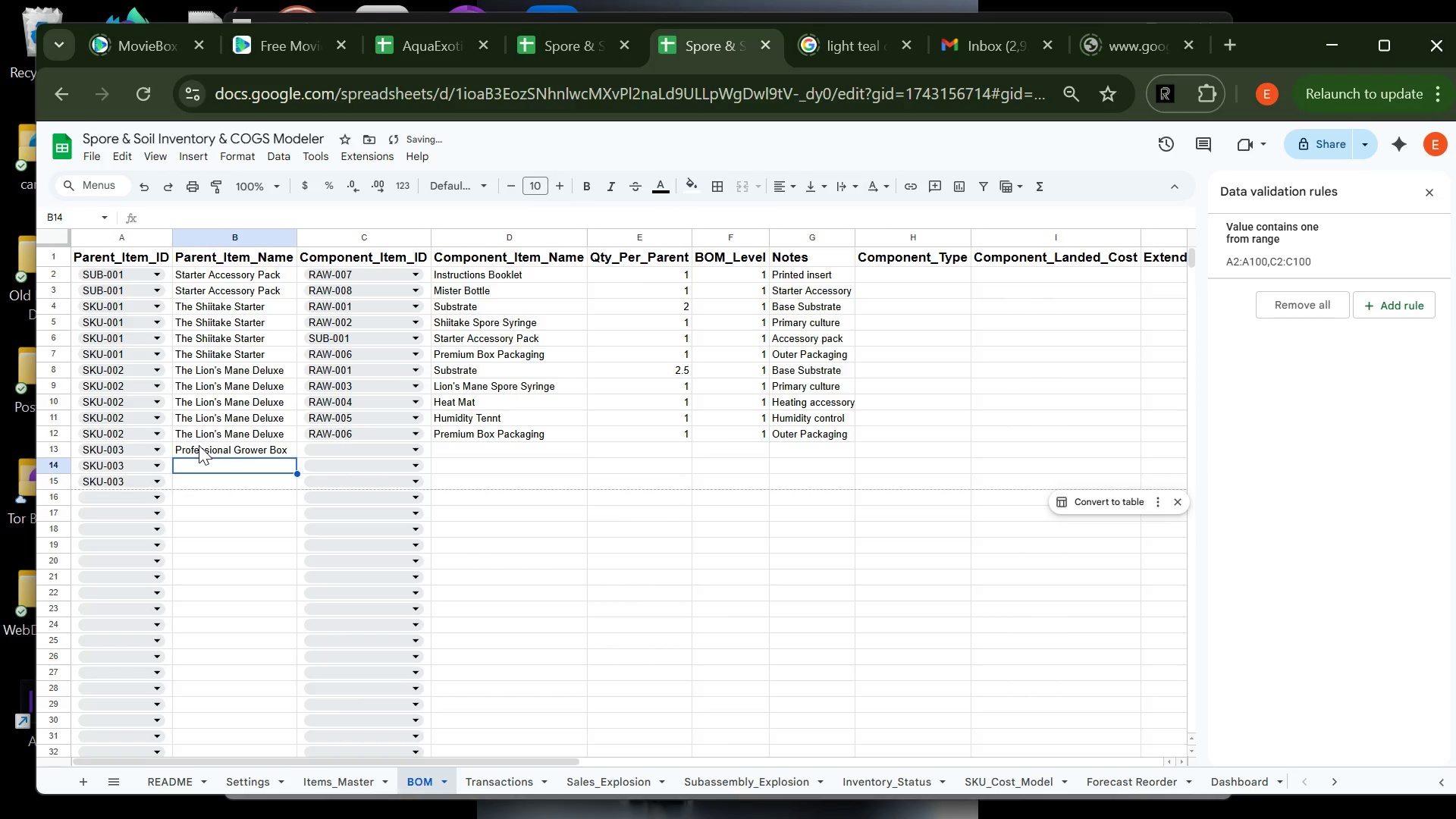 
 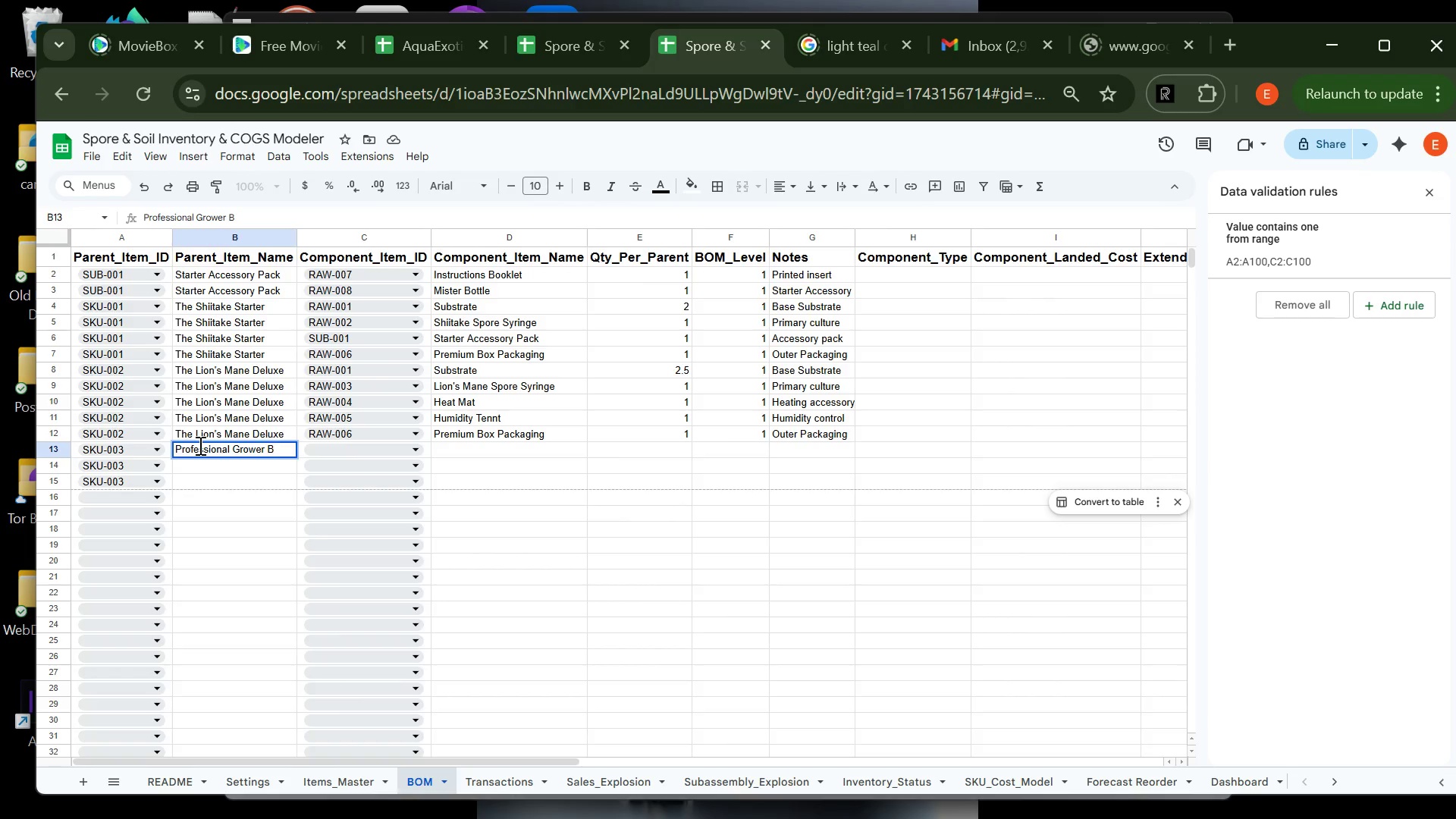 
key(Enter)
 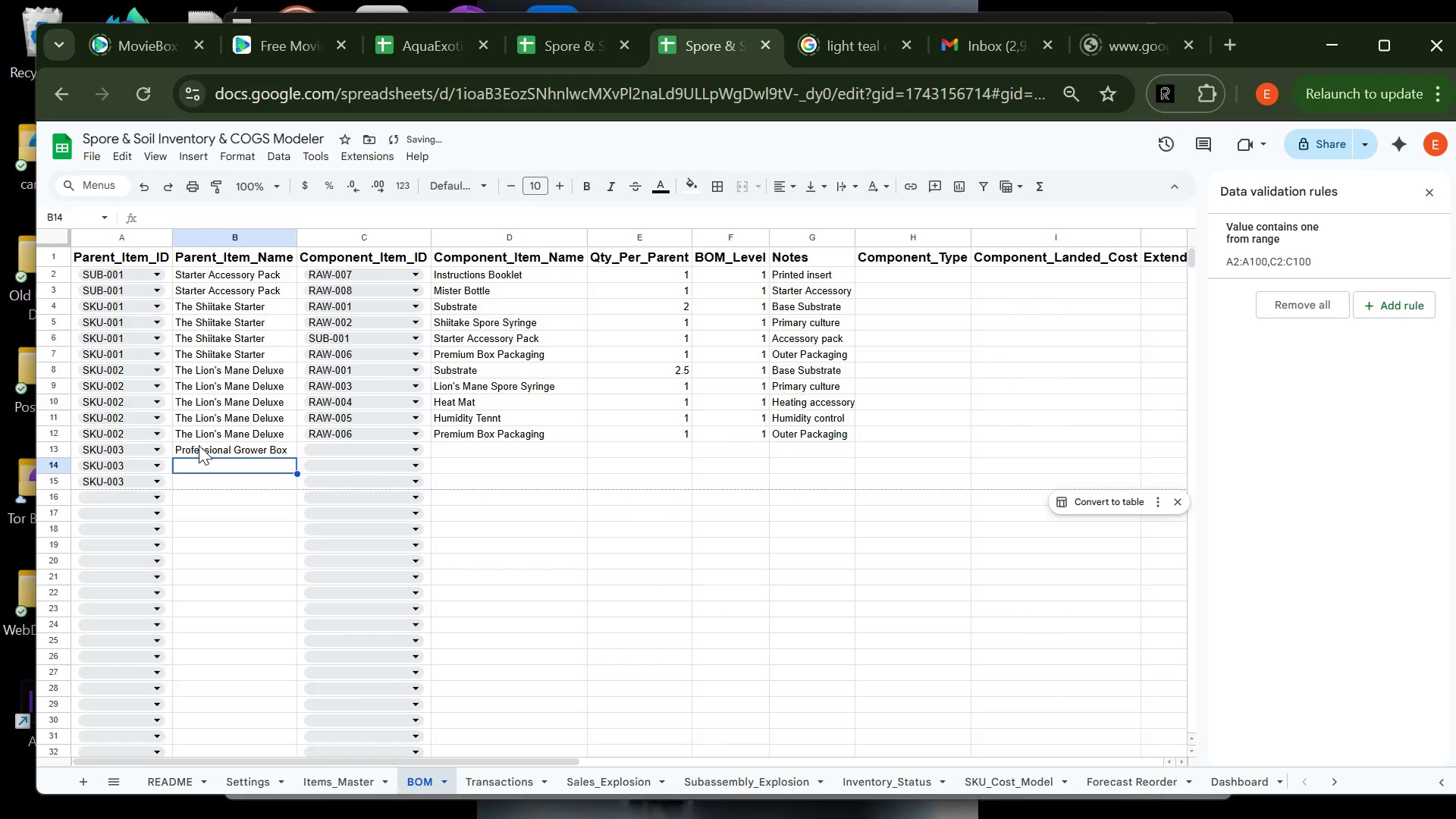 
left_click([199, 445])
 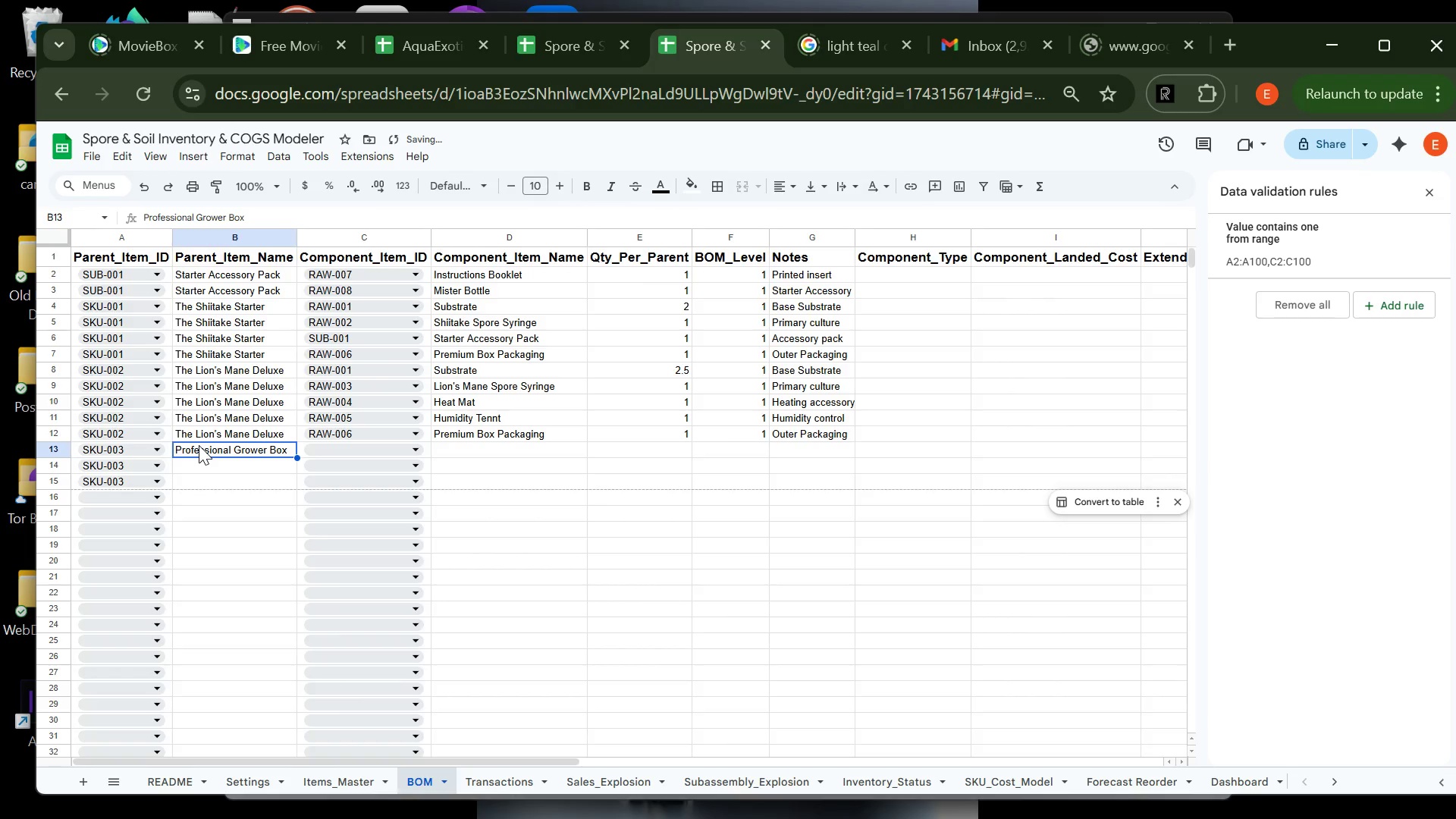 
key(Control+C)
 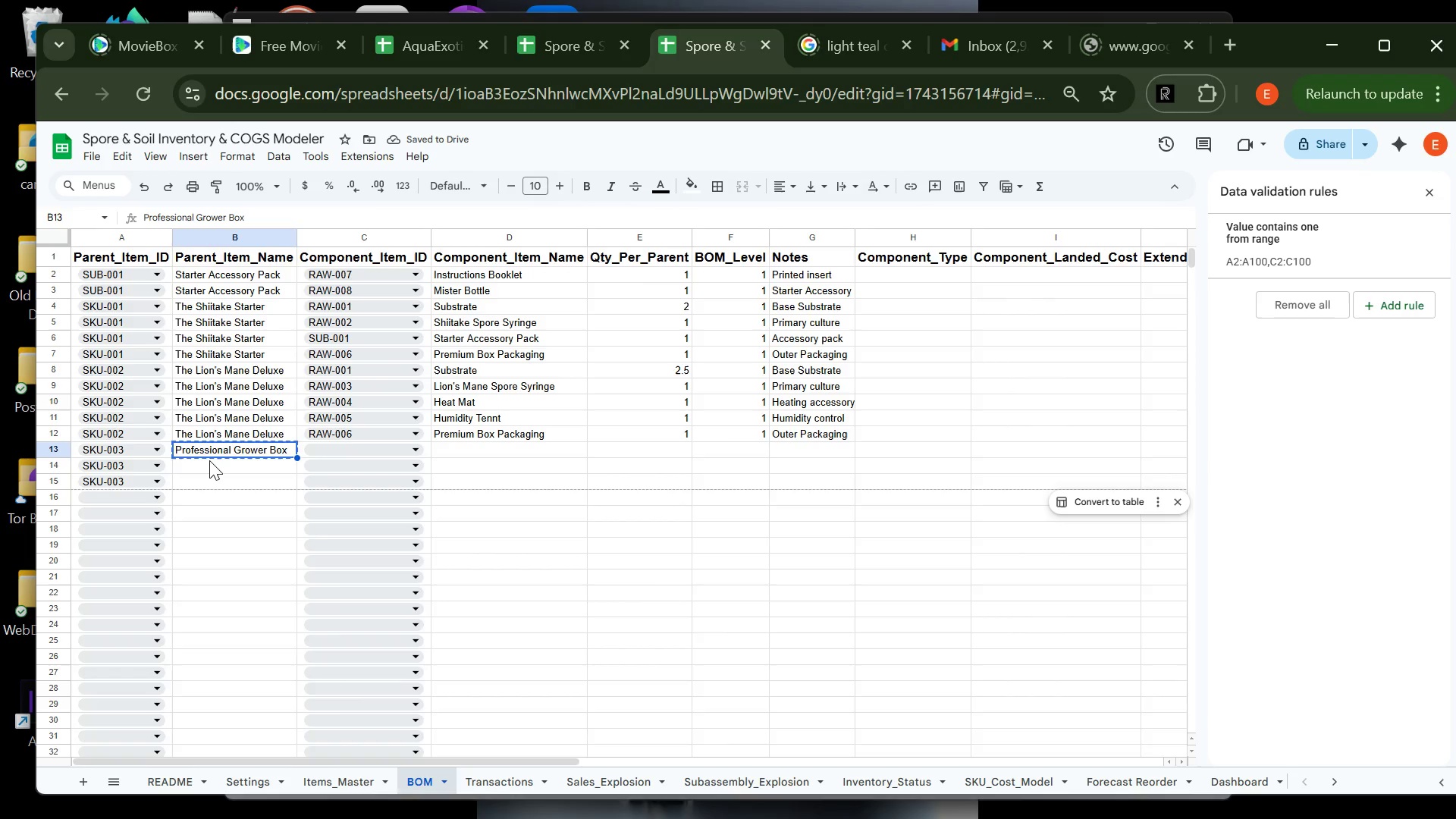 
left_click([209, 460])
 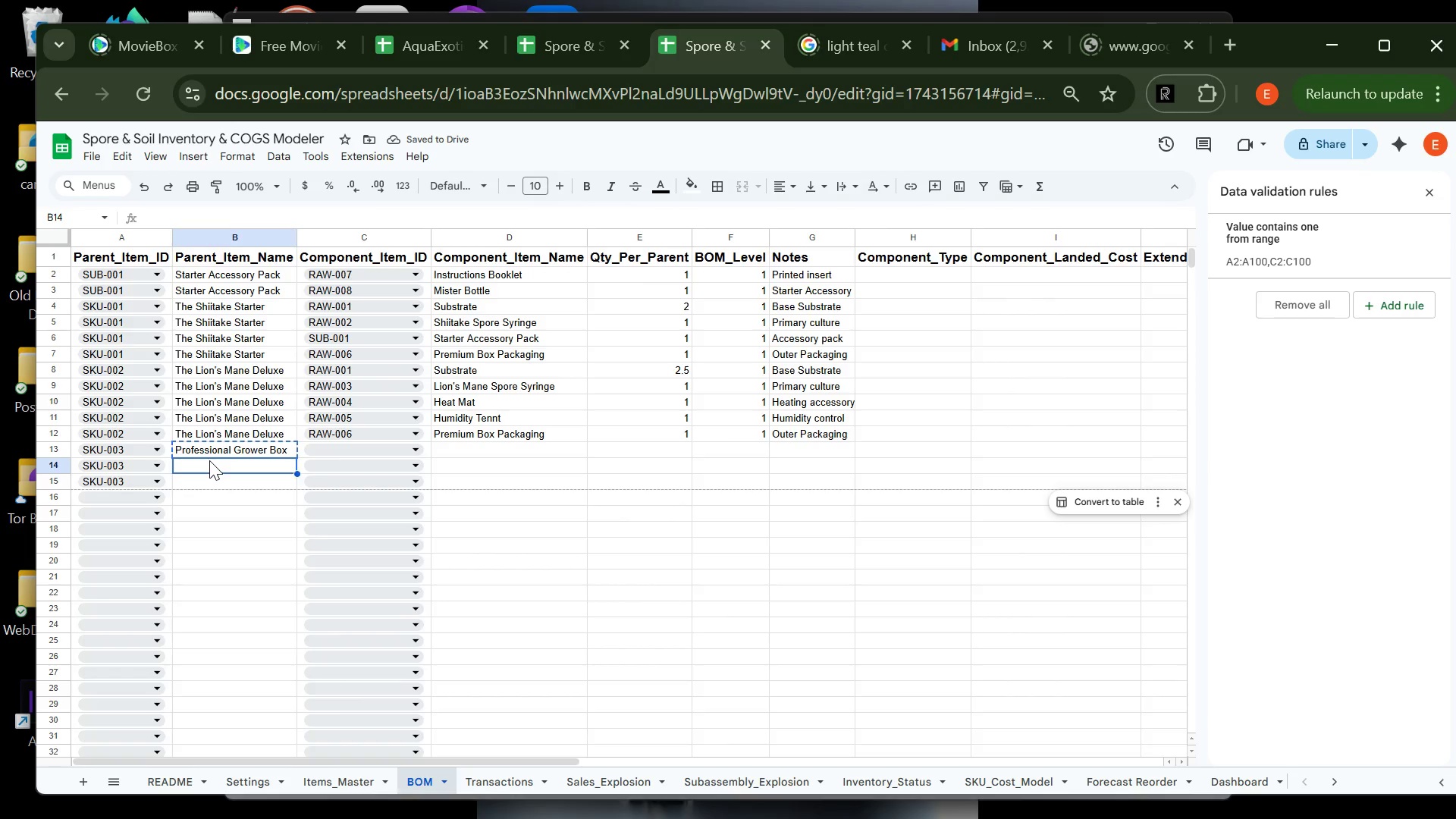 
key(Control+V)
 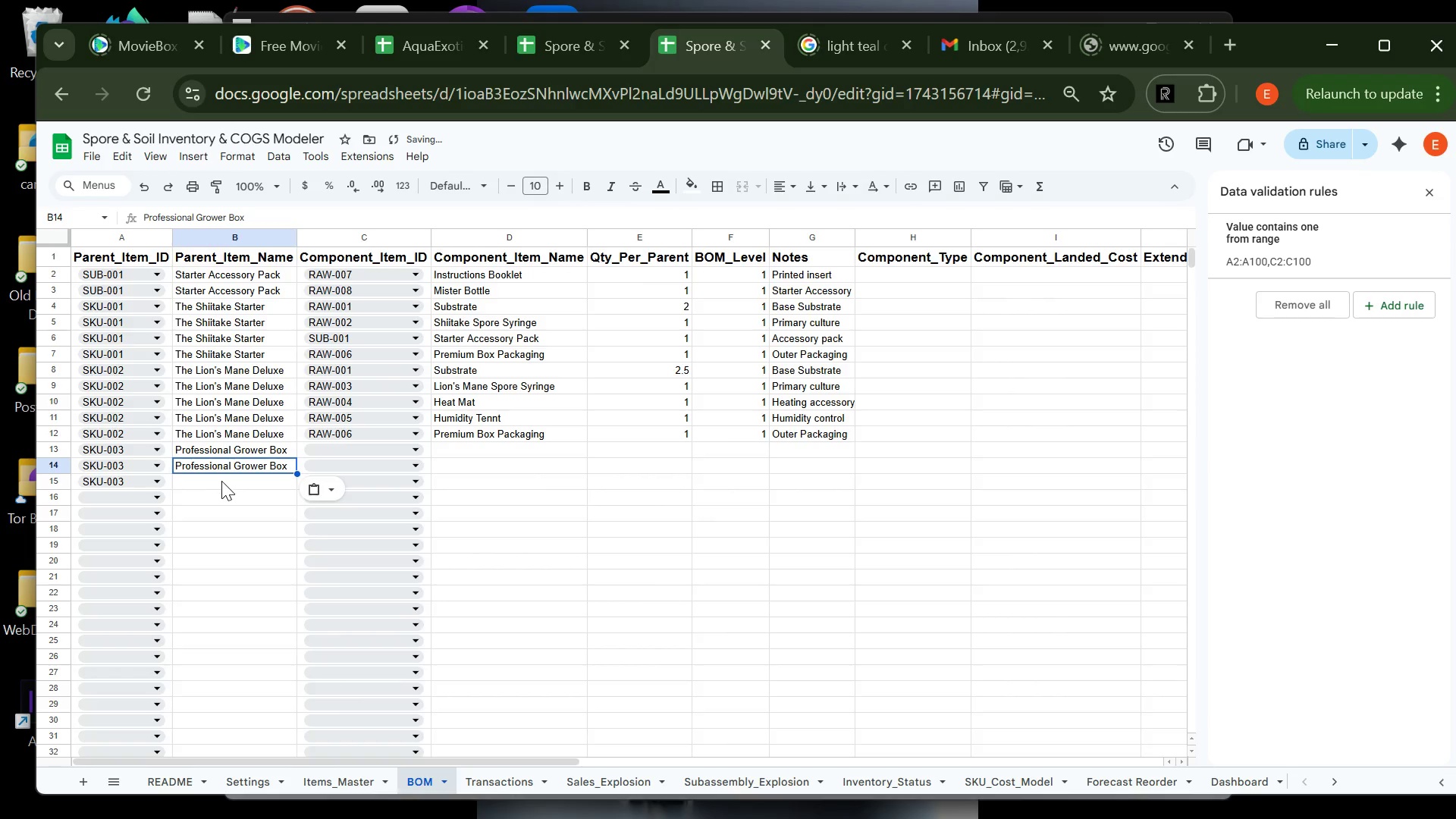 
left_click([222, 482])
 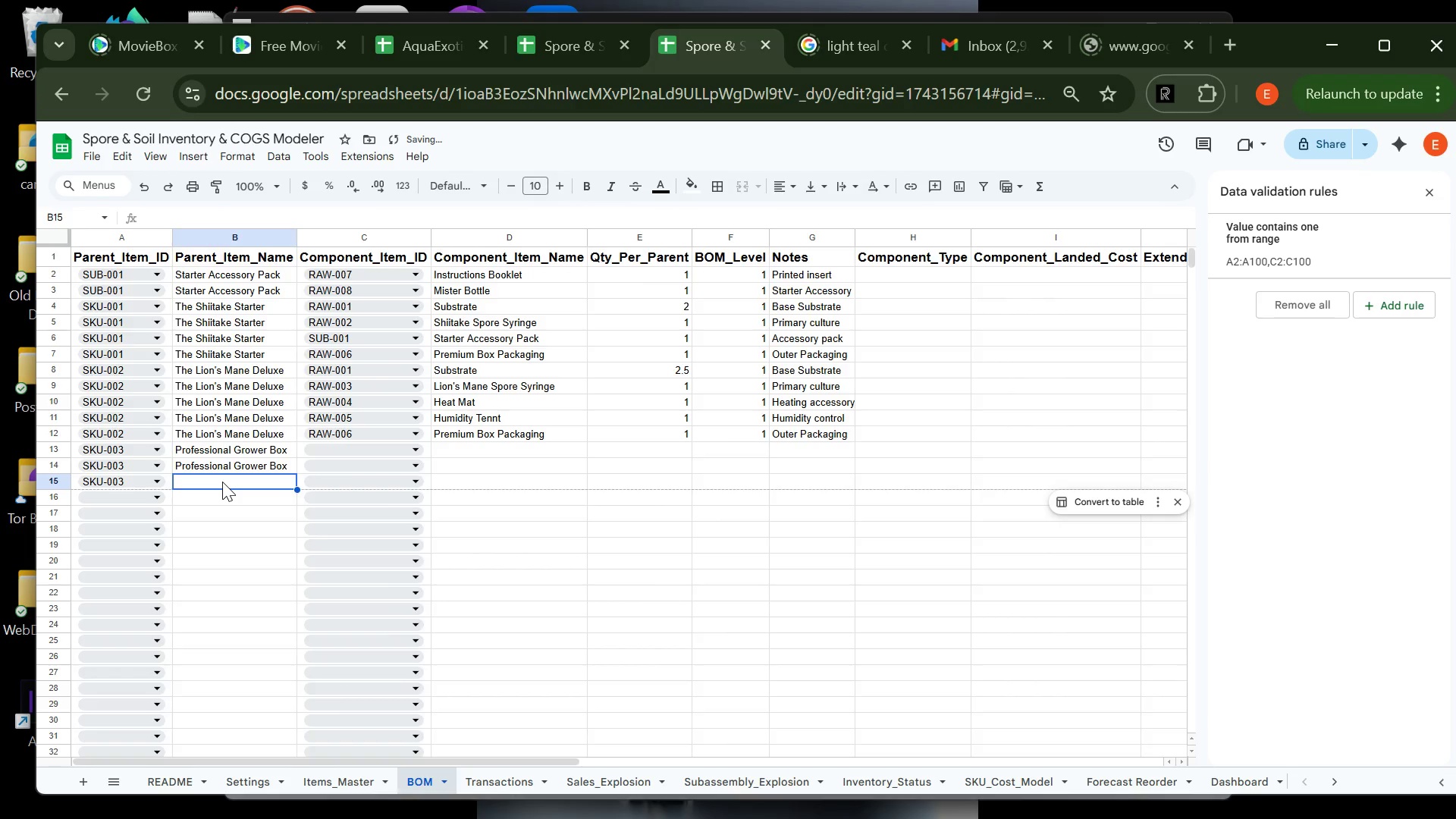 
key(Control+V)
 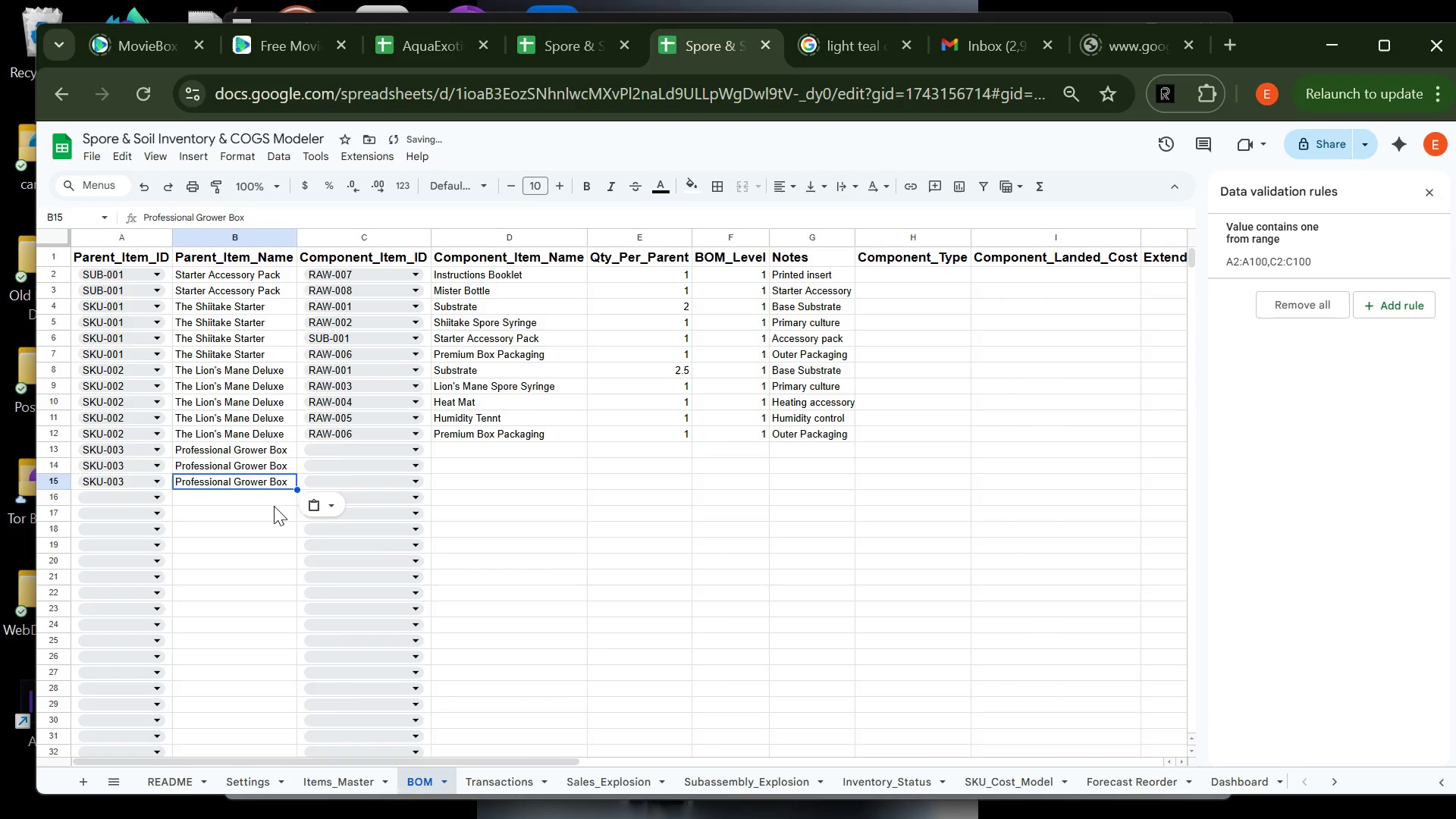 
left_click([274, 506])
 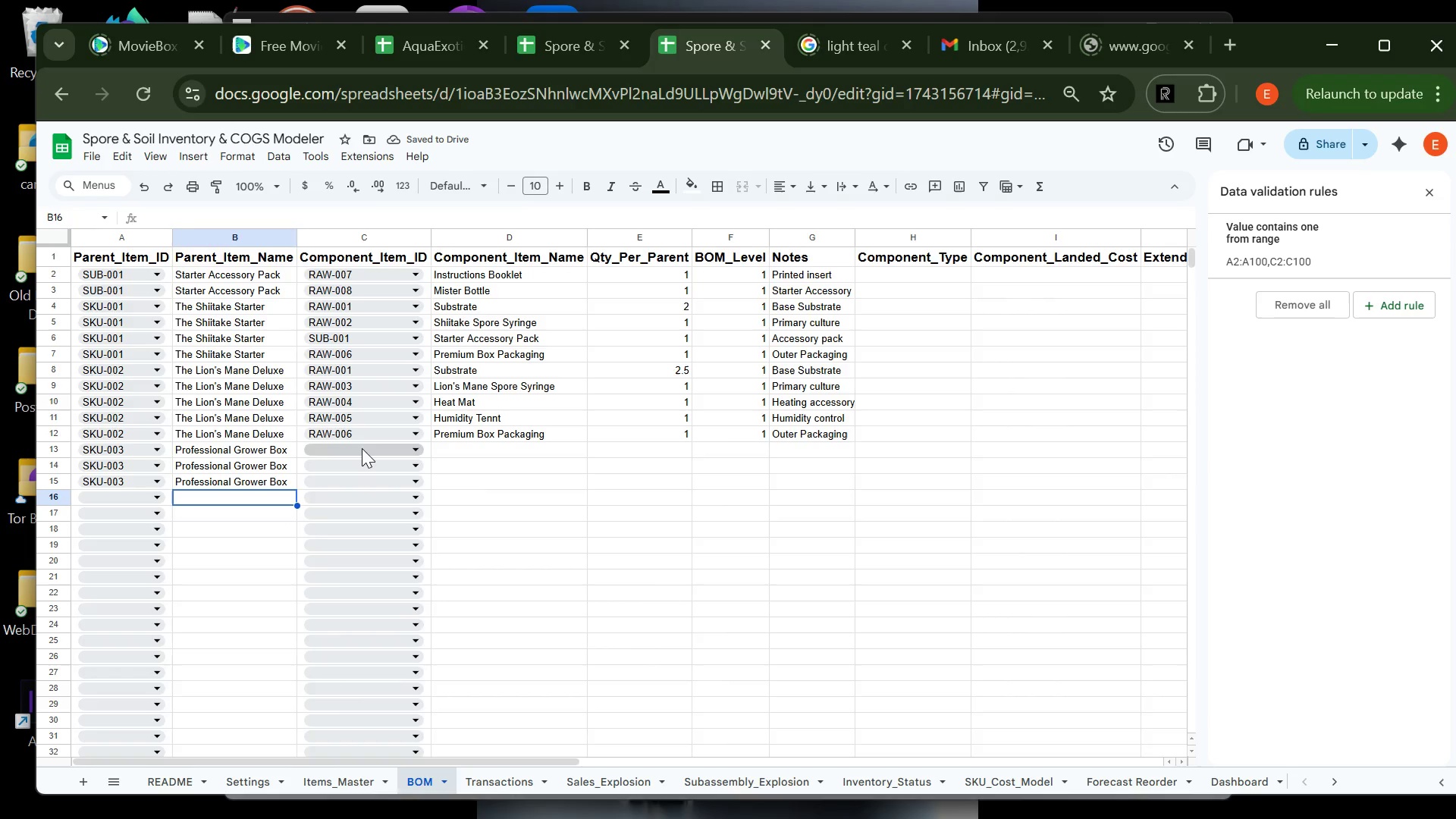 
wait(5.59)
 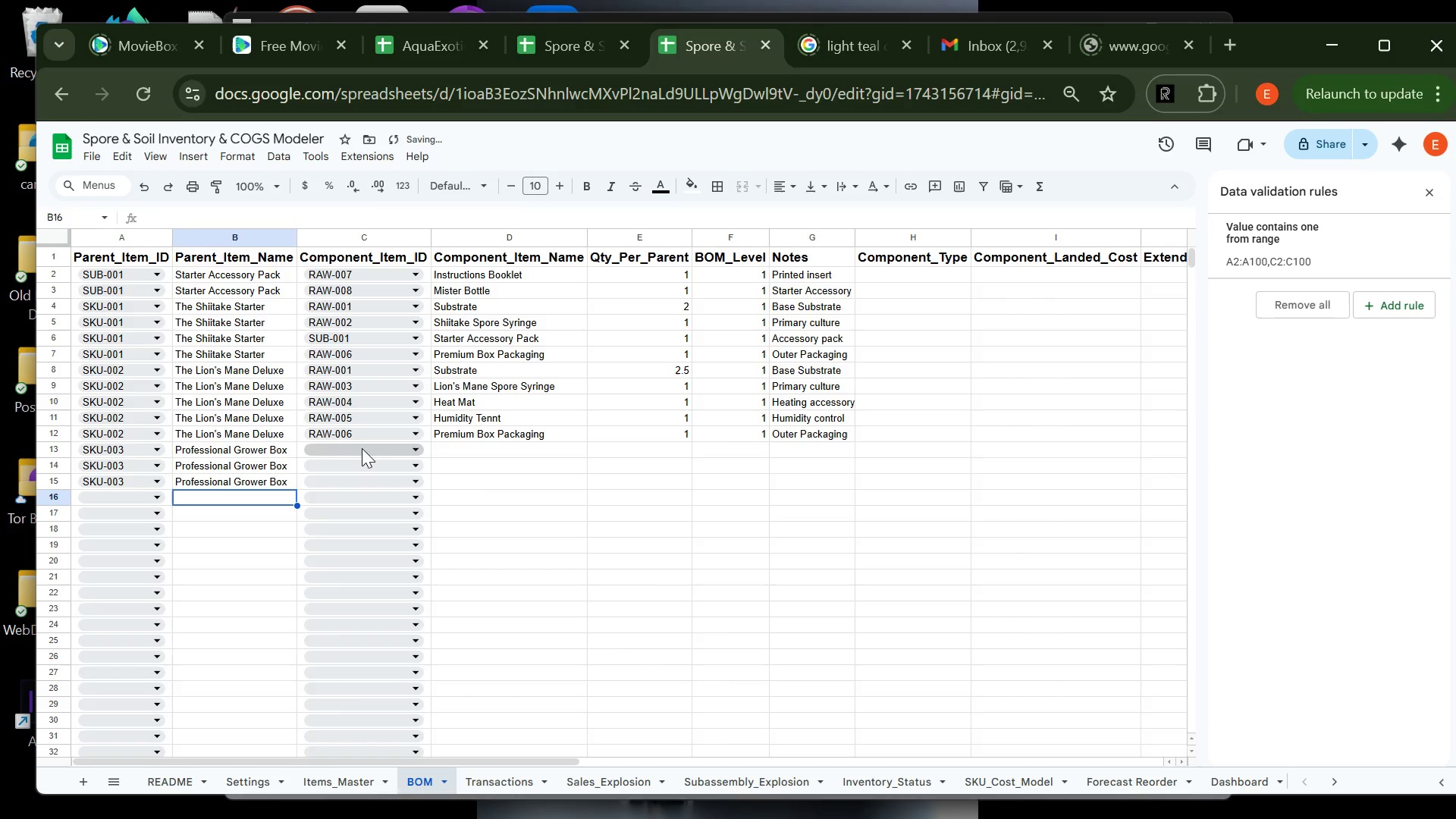 
left_click([362, 448])
 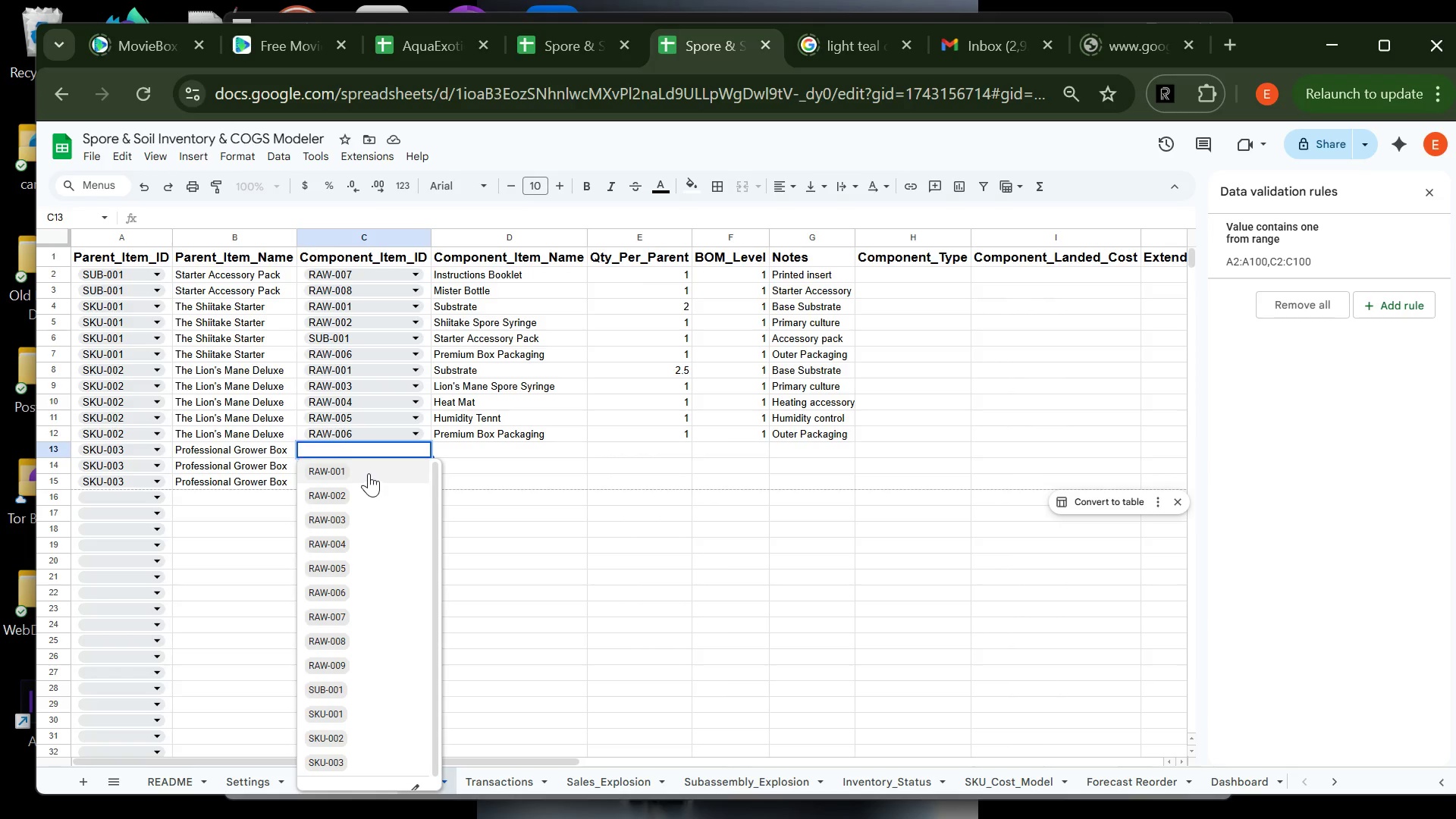 
left_click([369, 474])
 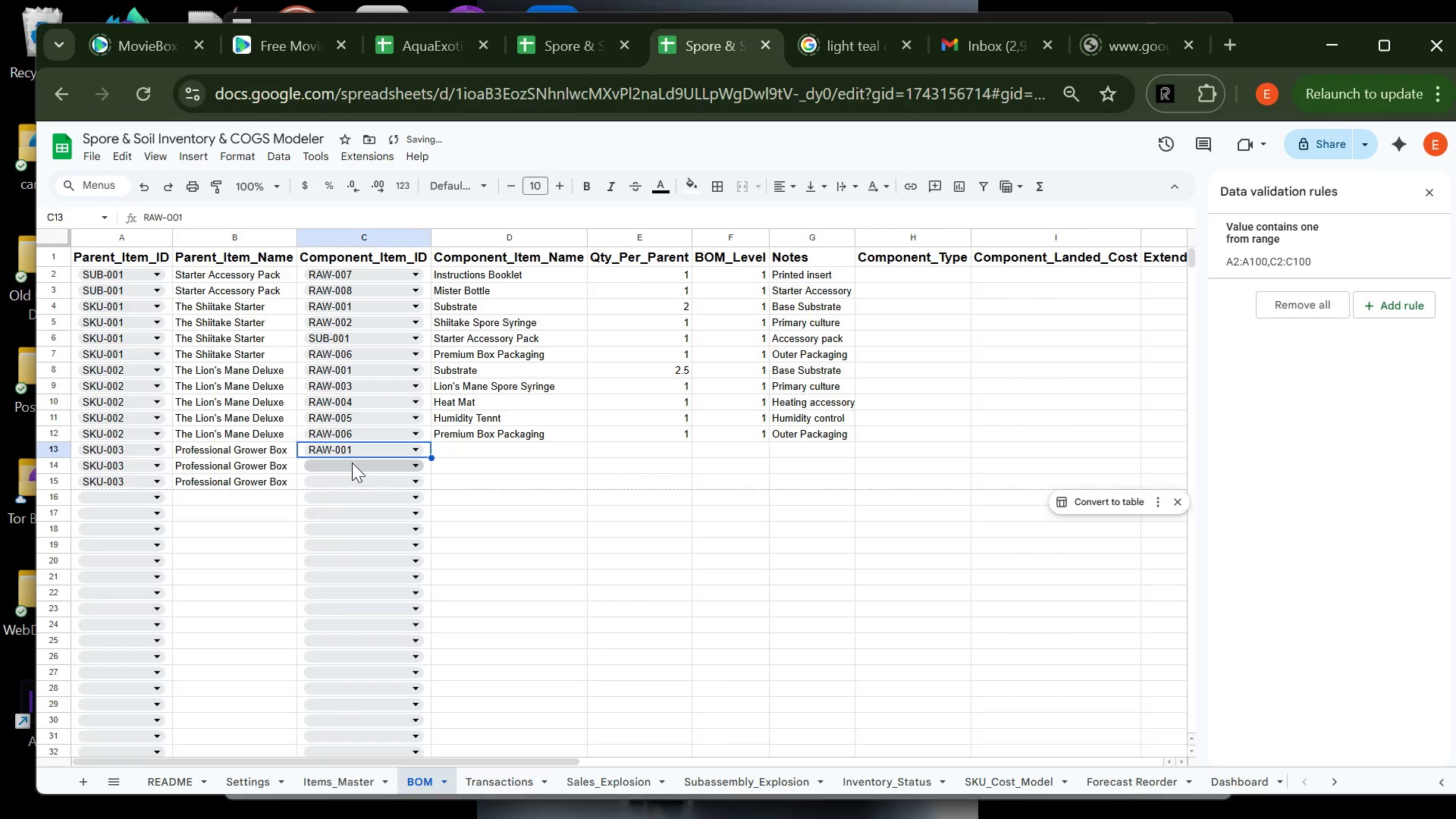 
left_click([353, 464])
 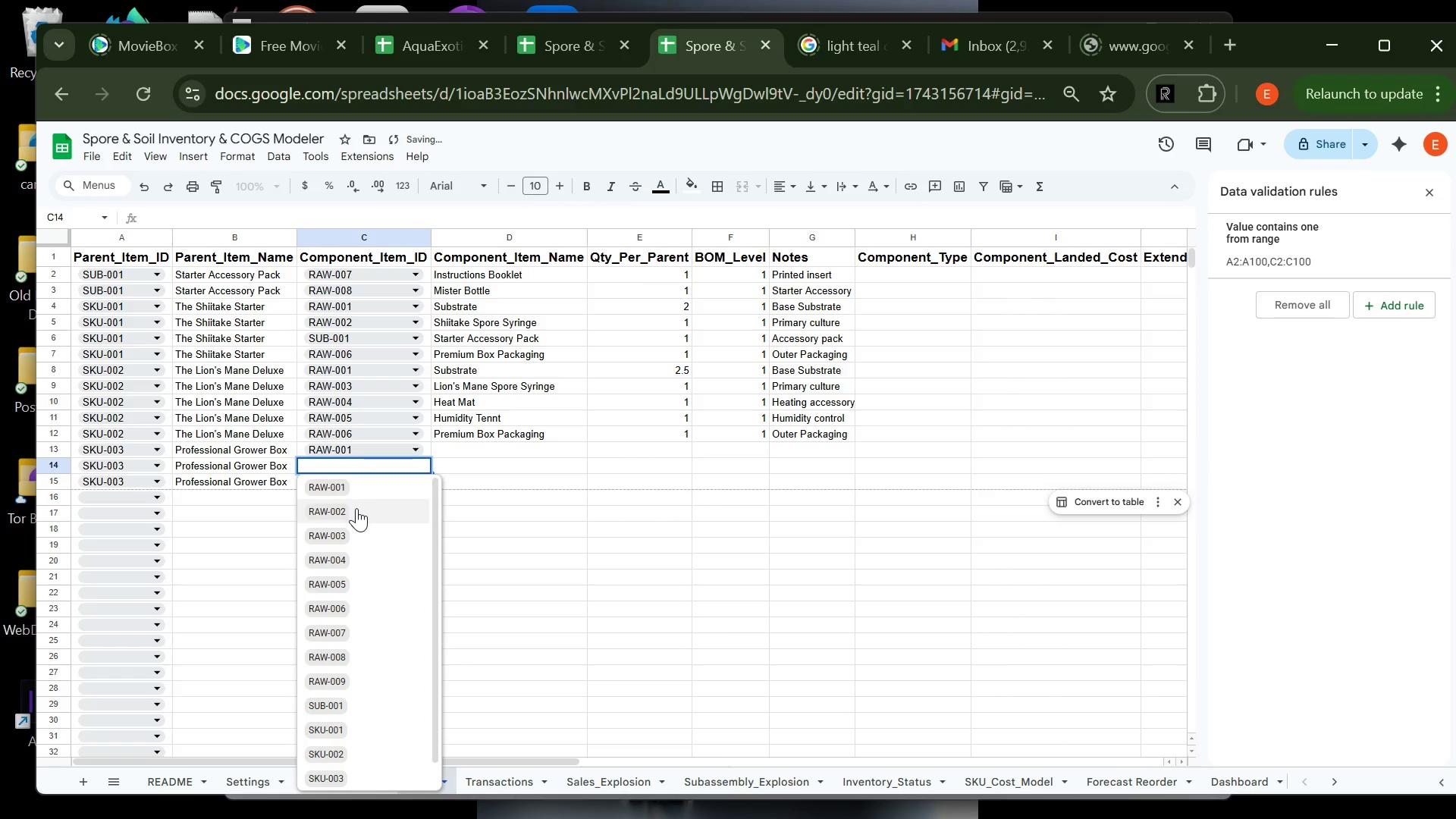 
left_click([356, 507])
 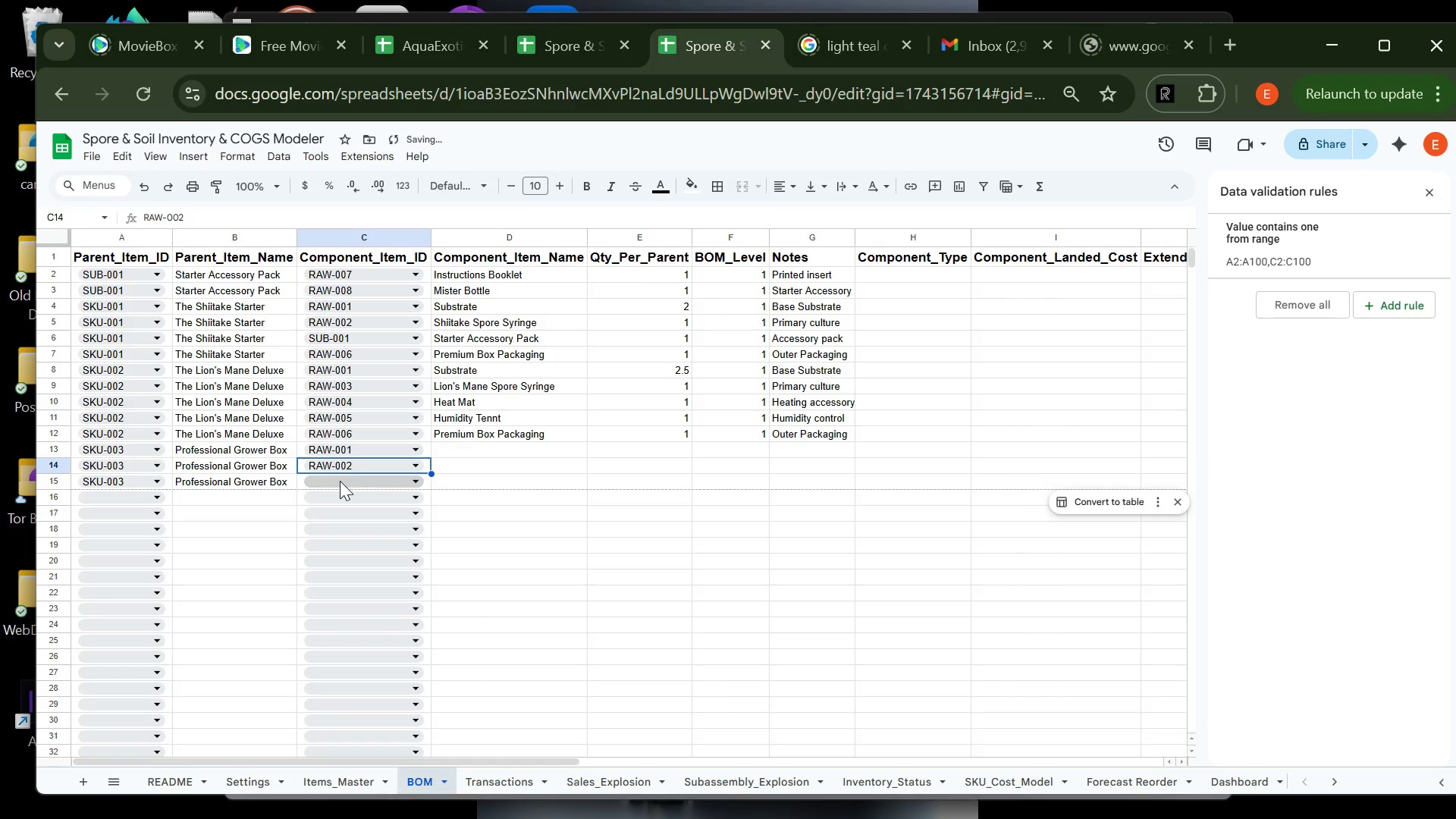 
left_click([340, 481])
 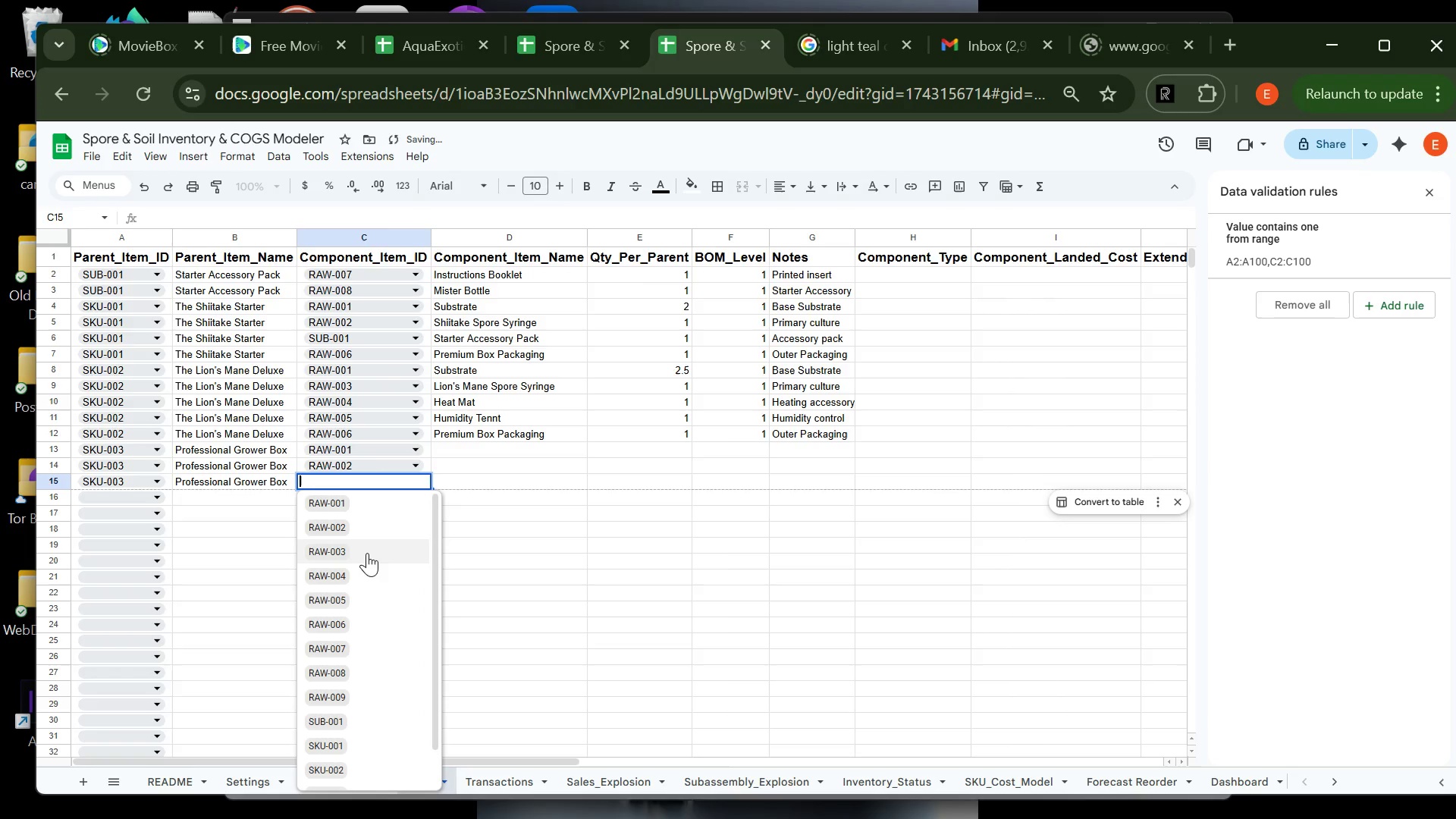 
left_click([367, 551])
 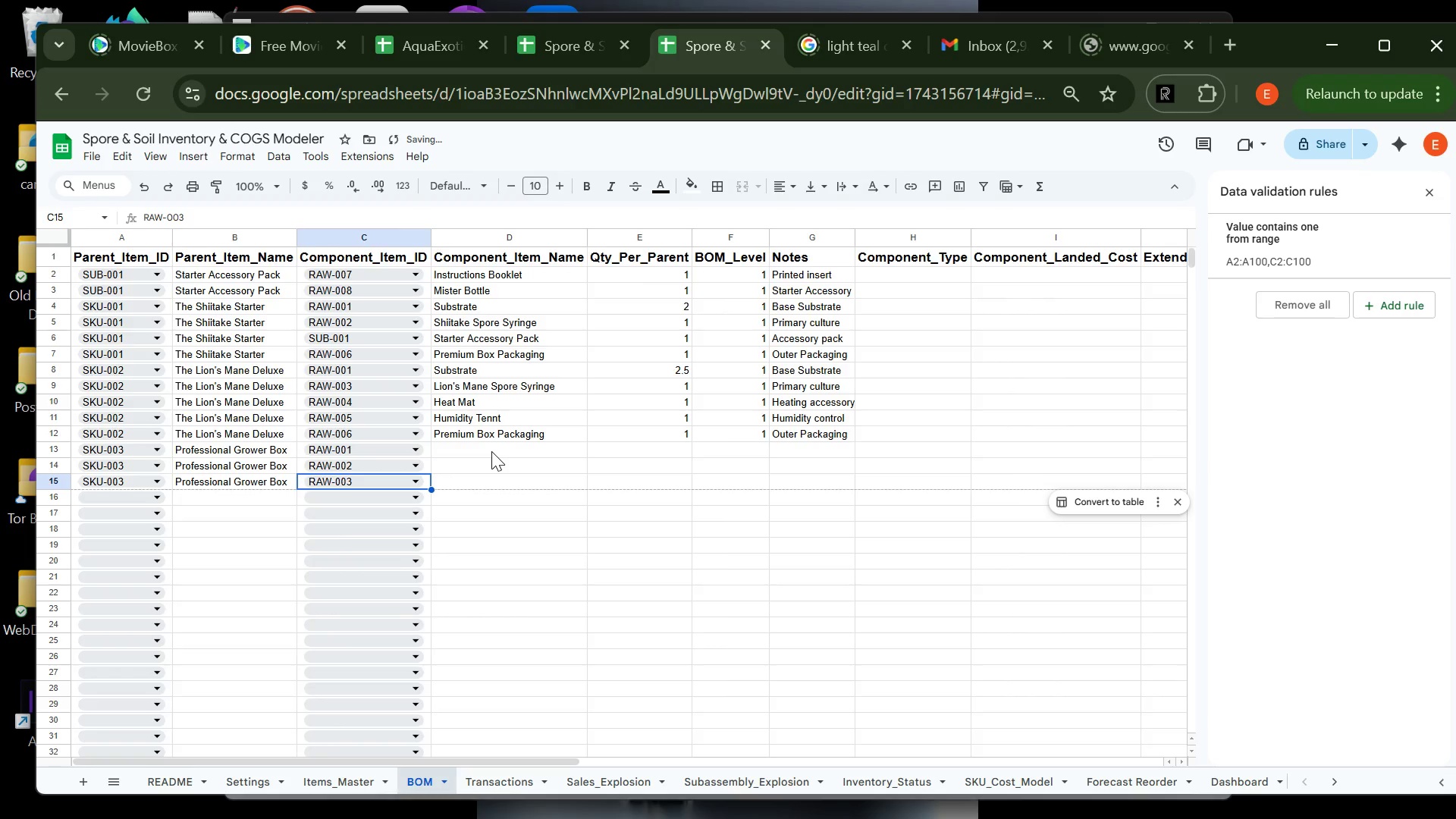 
left_click([491, 451])
 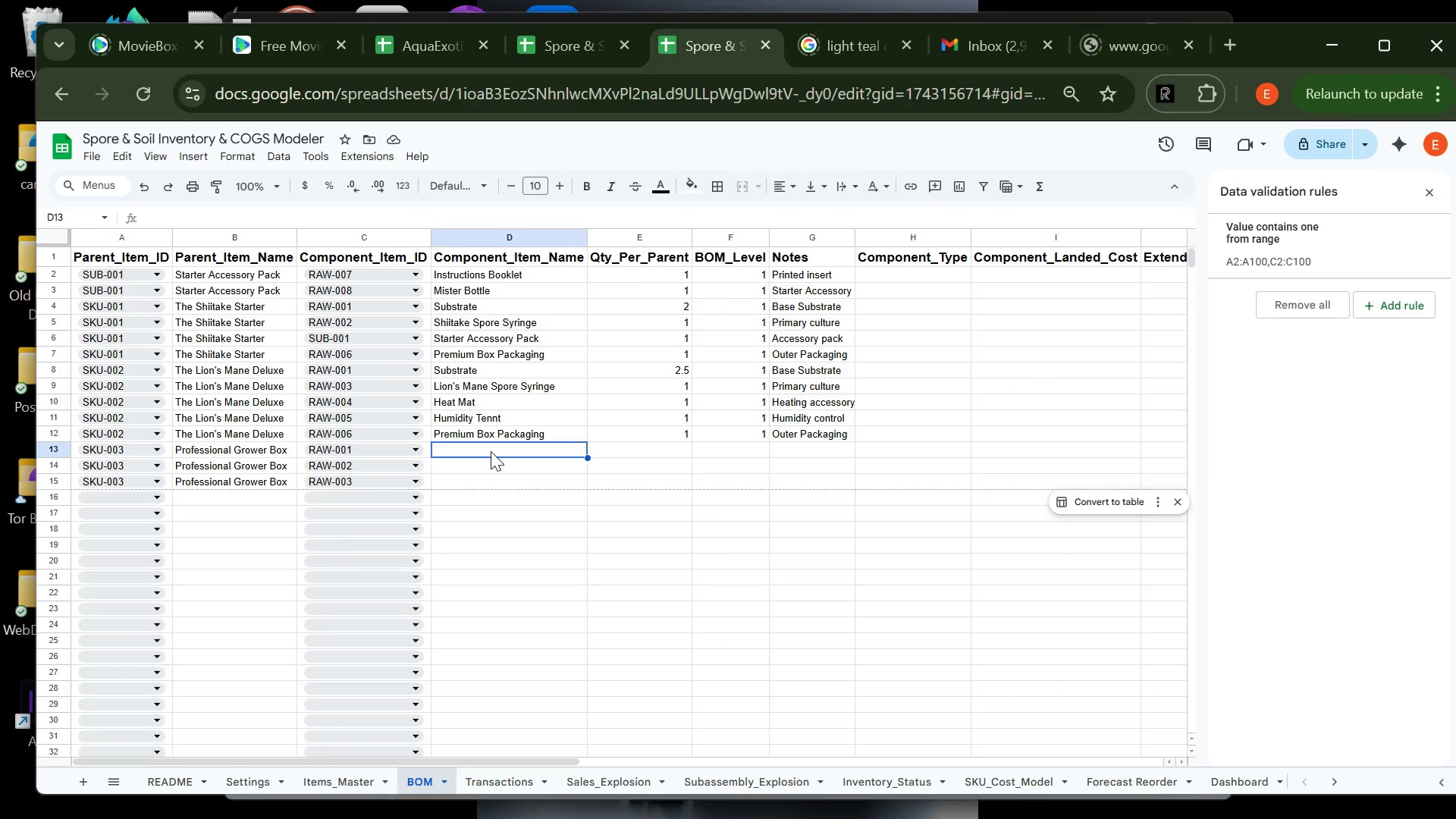 
wait(5.61)
 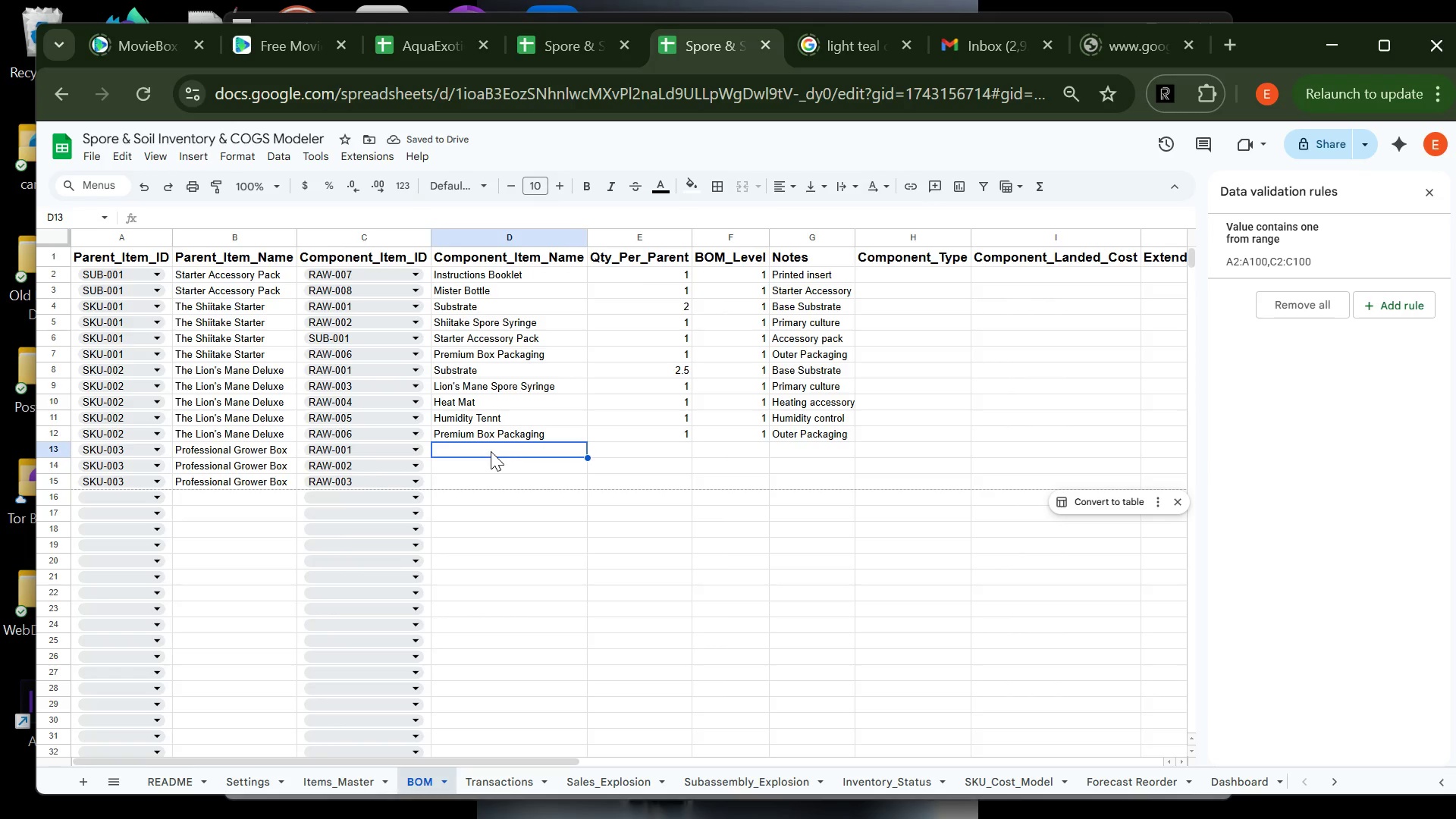 
type(Substrate)
key(Tab)
type(5)
key(Tab)
type(1)
key(Tab)
 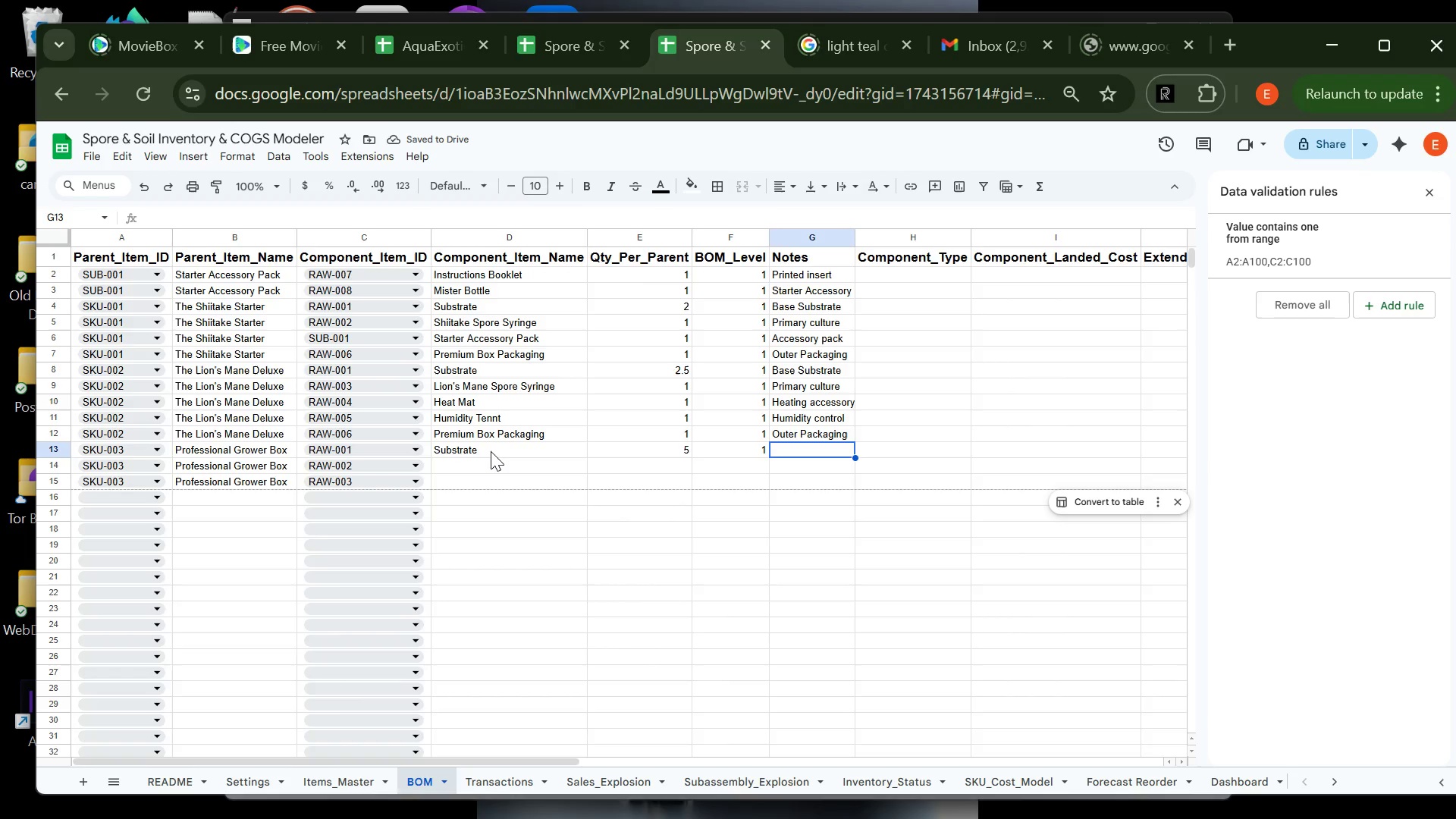 
key(CapsLock)
 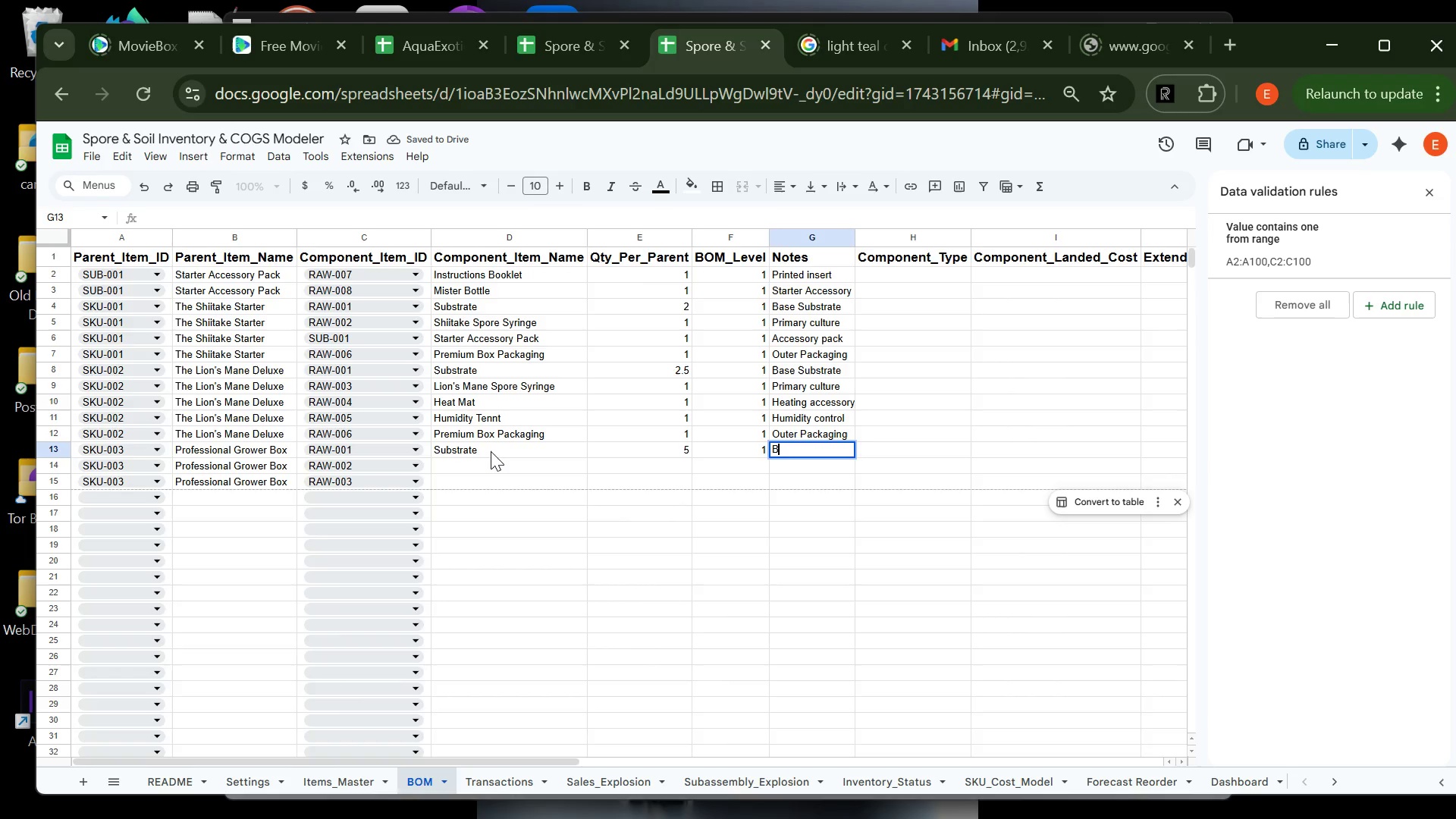 
key(B)
 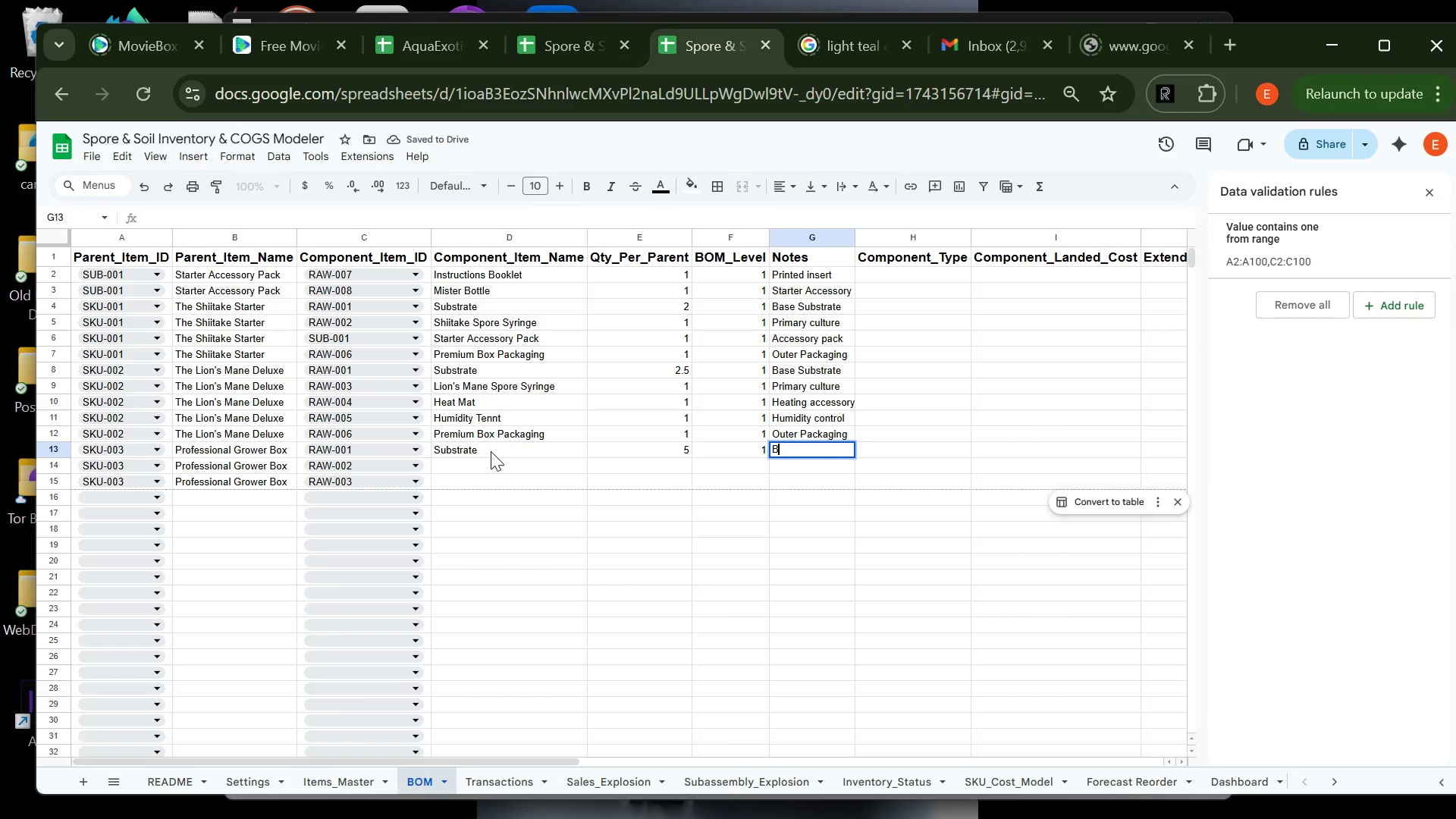 
key(CapsLock)
 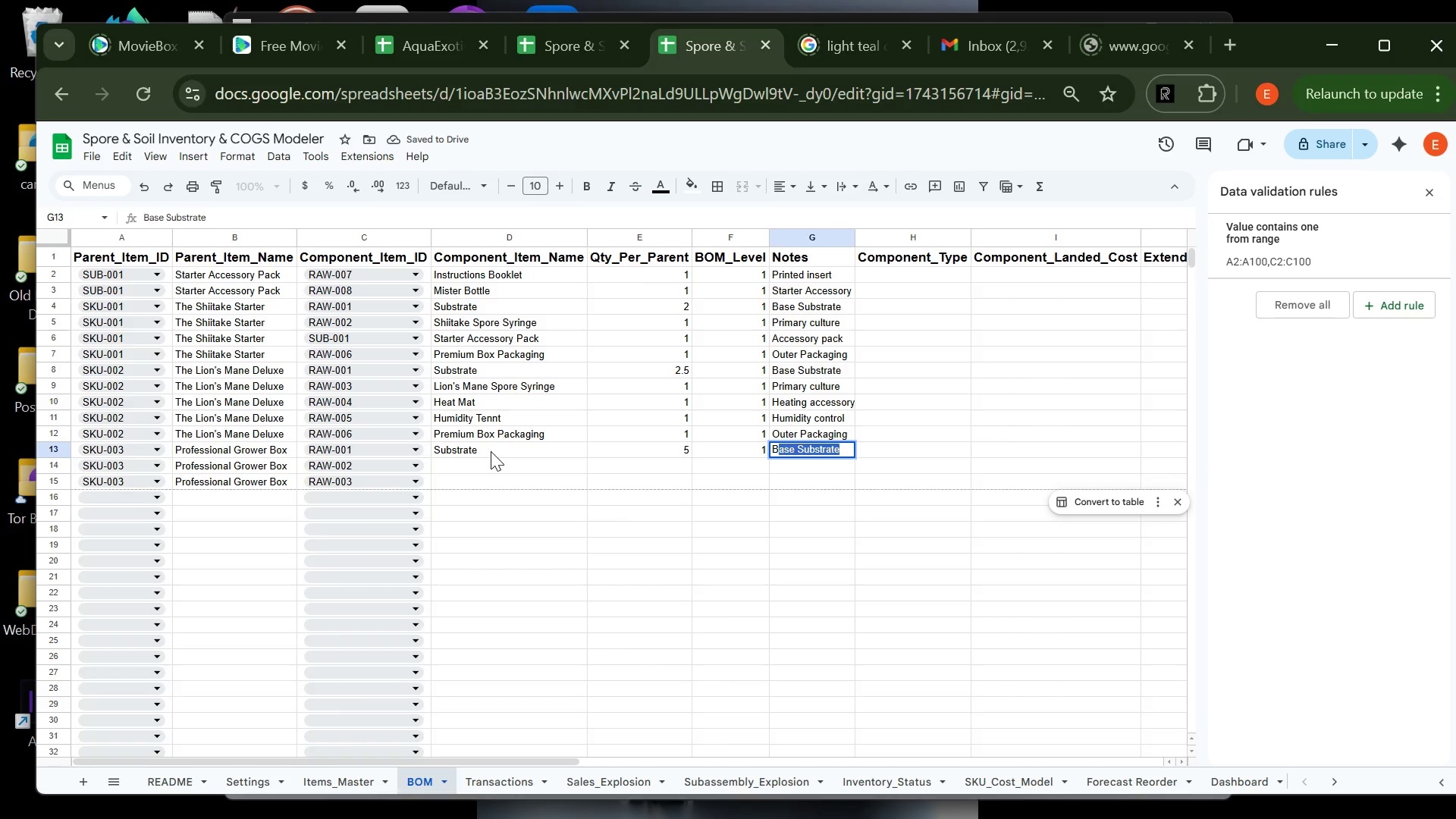 
key(A)
 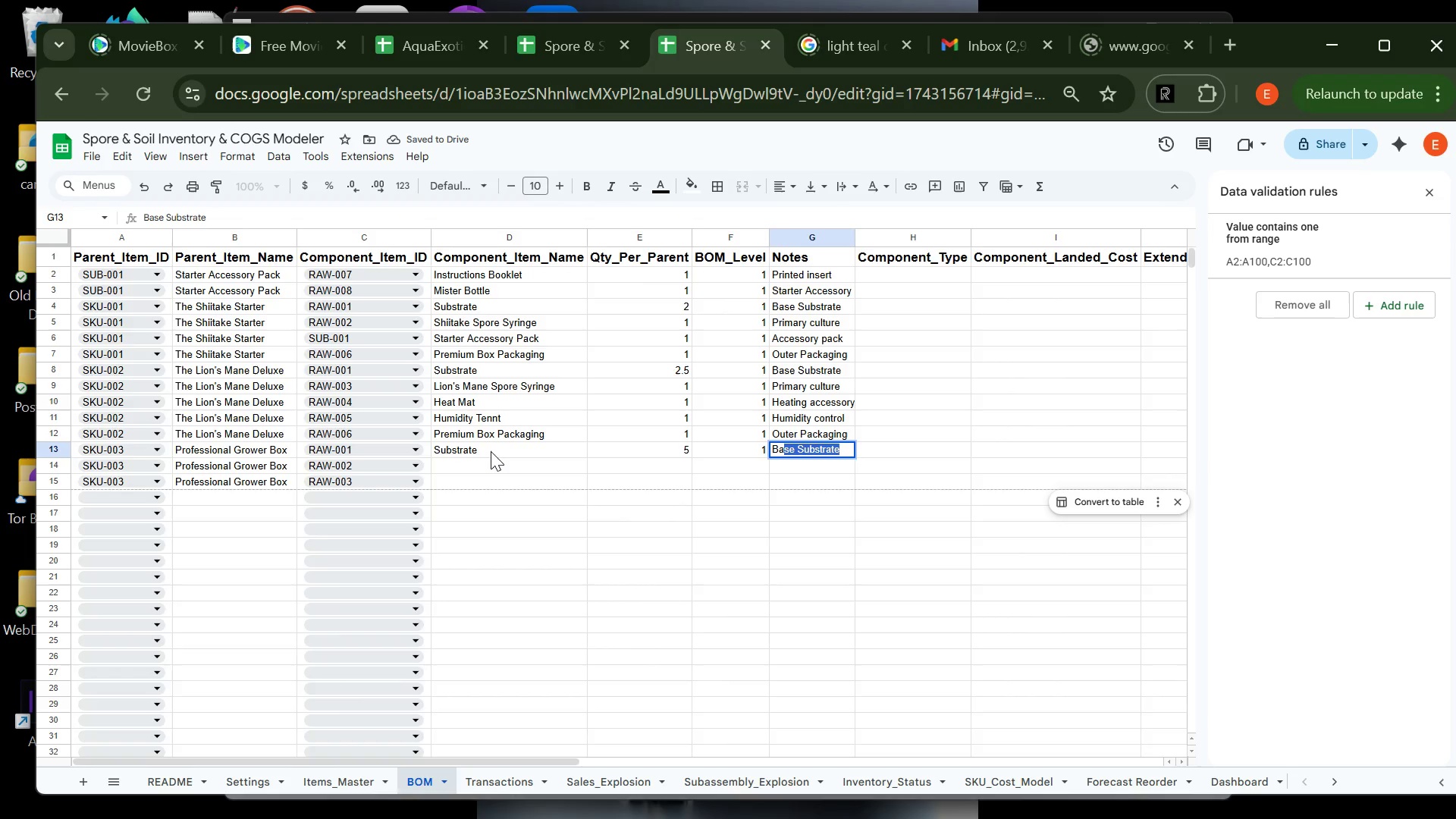 
key(Enter)
 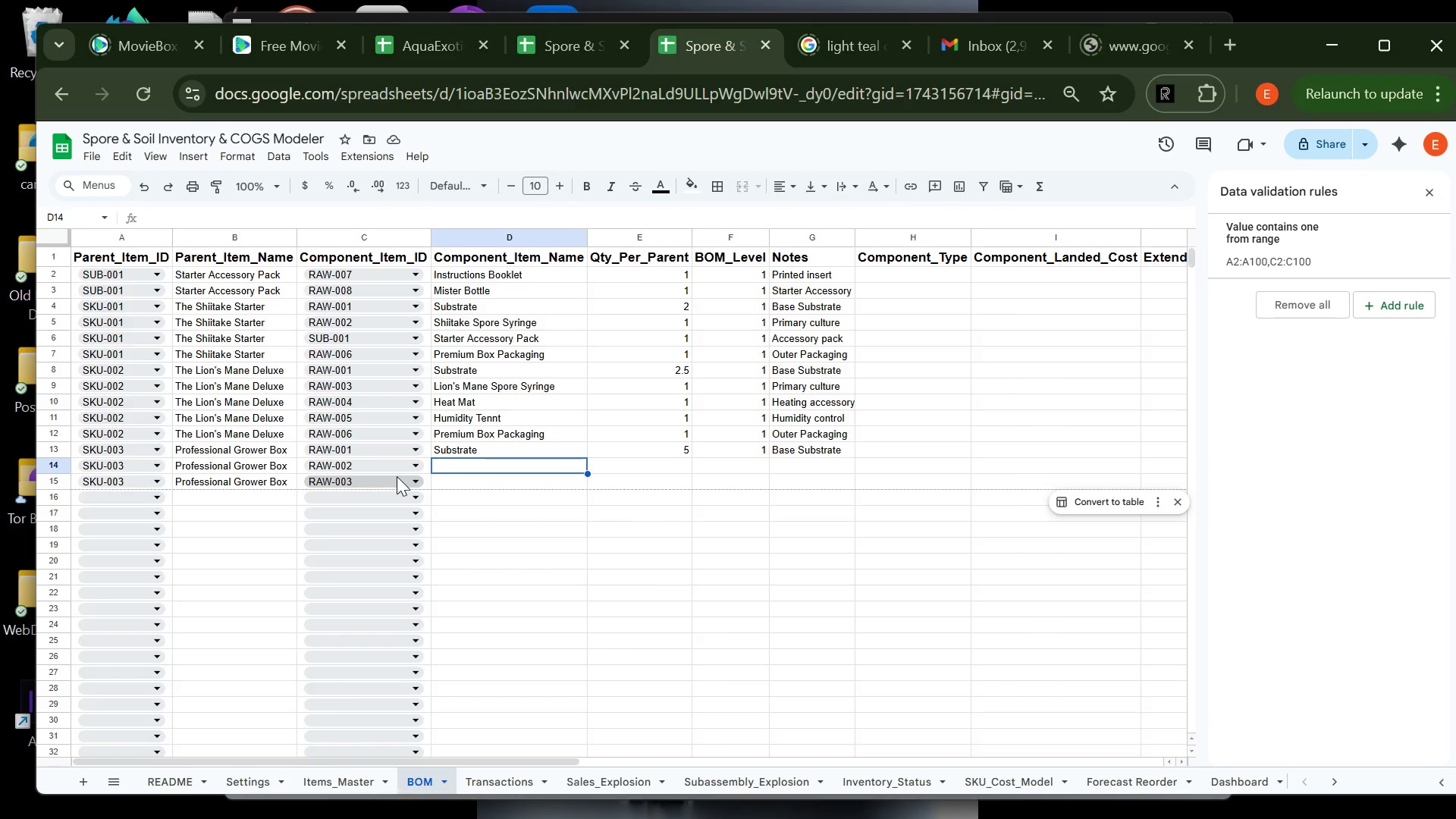 
wait(7.0)
 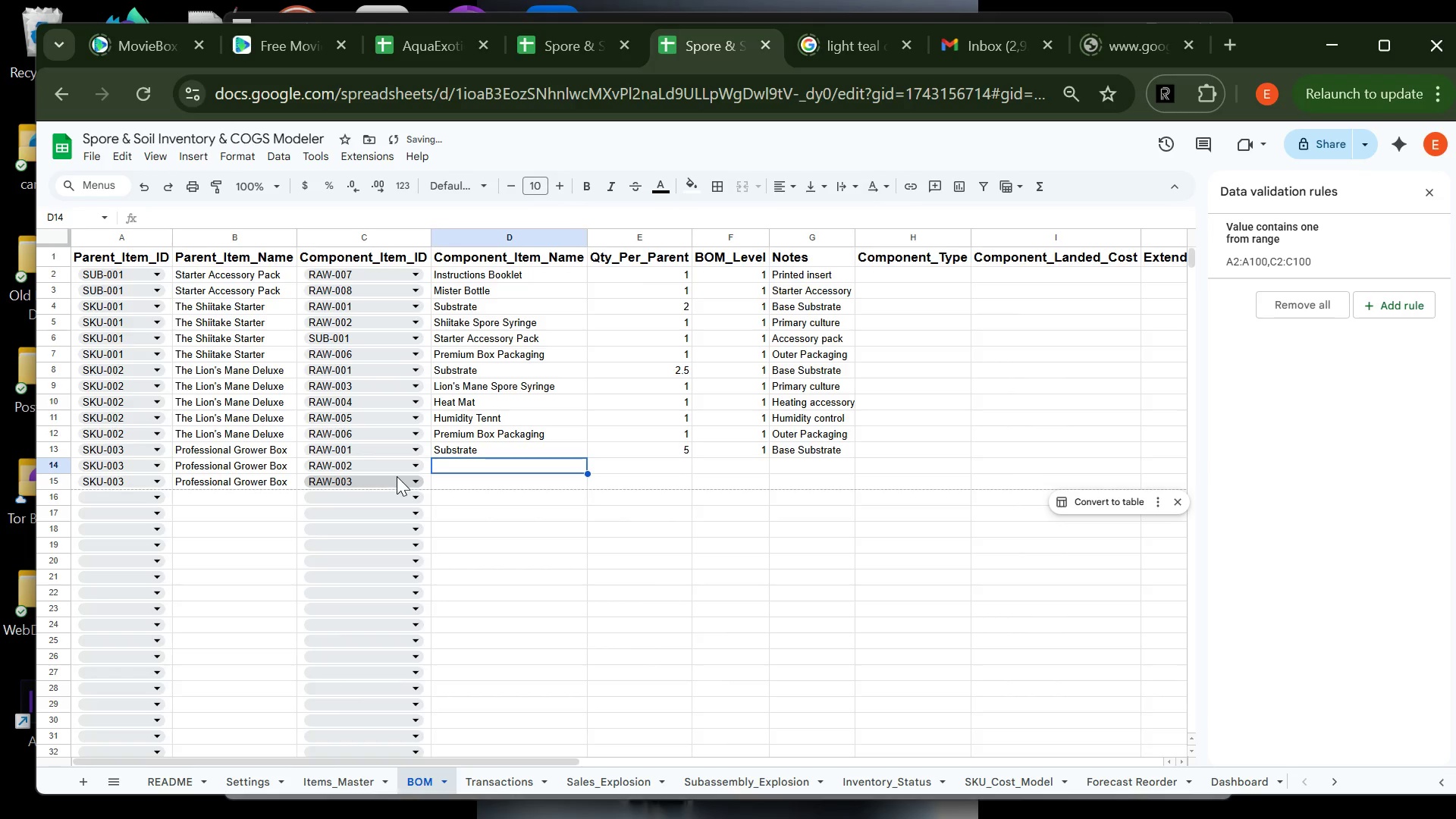 
type(Shi)
key(Tab)
 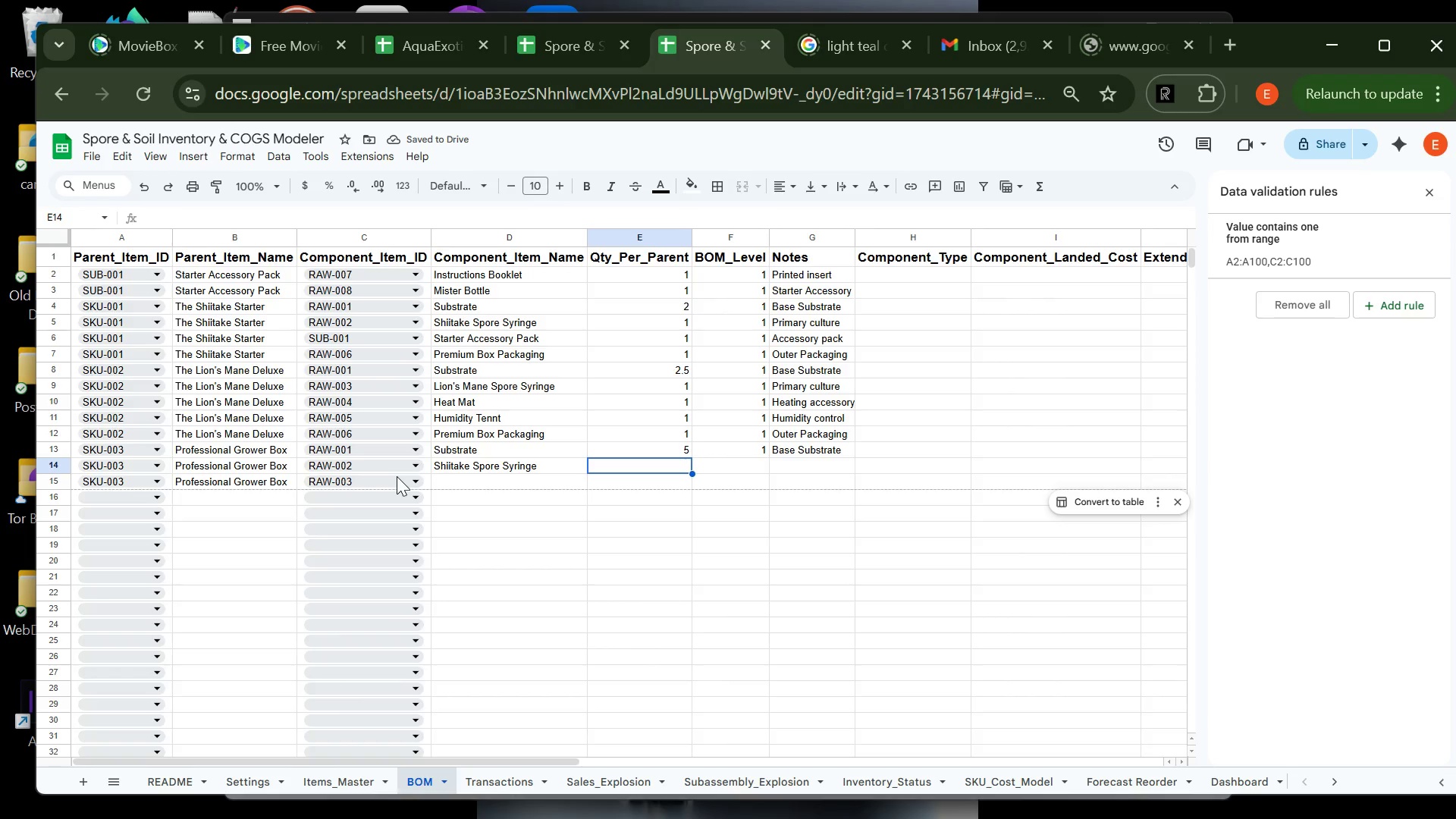 
key(1)
 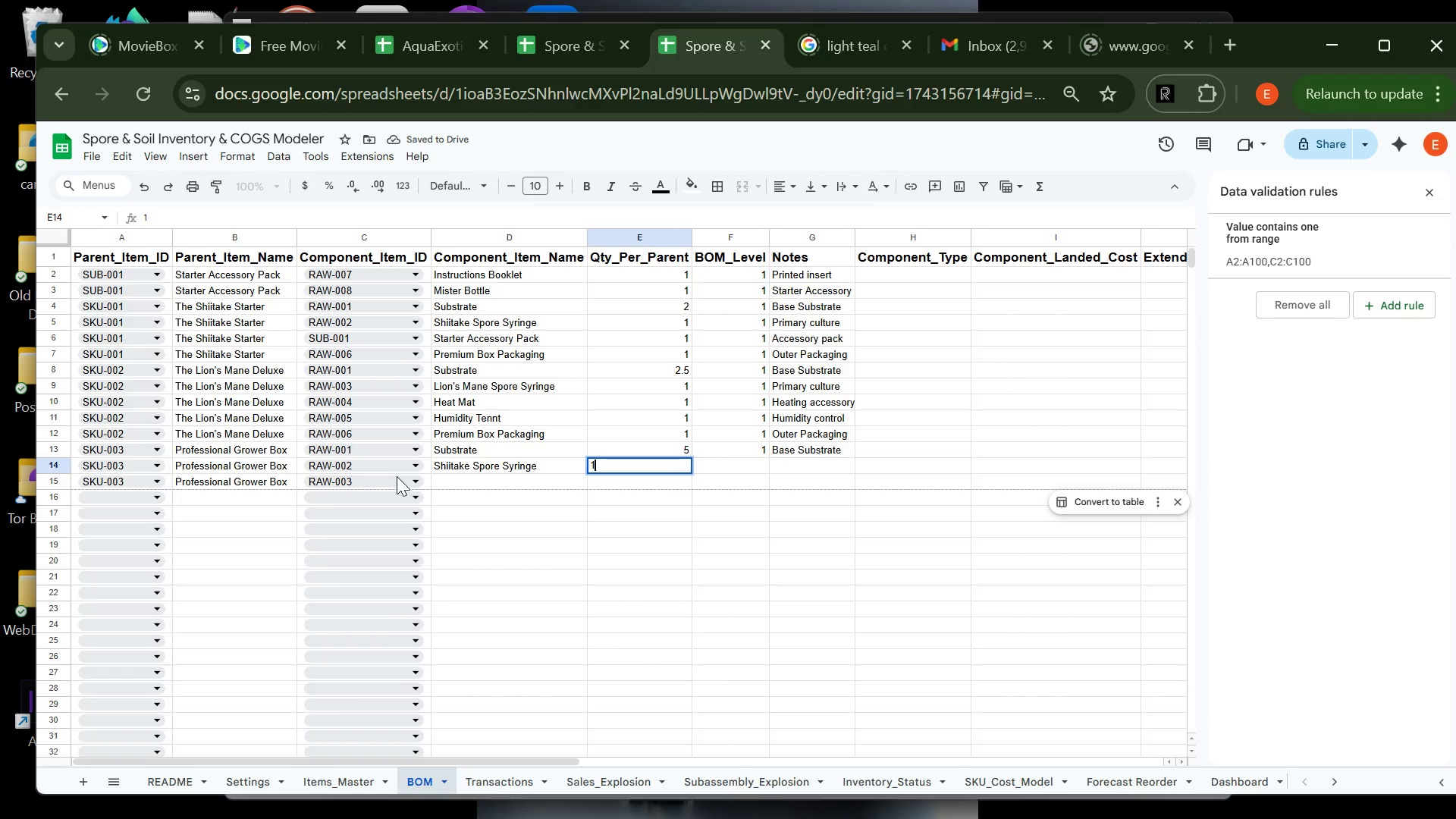 
key(Tab)
 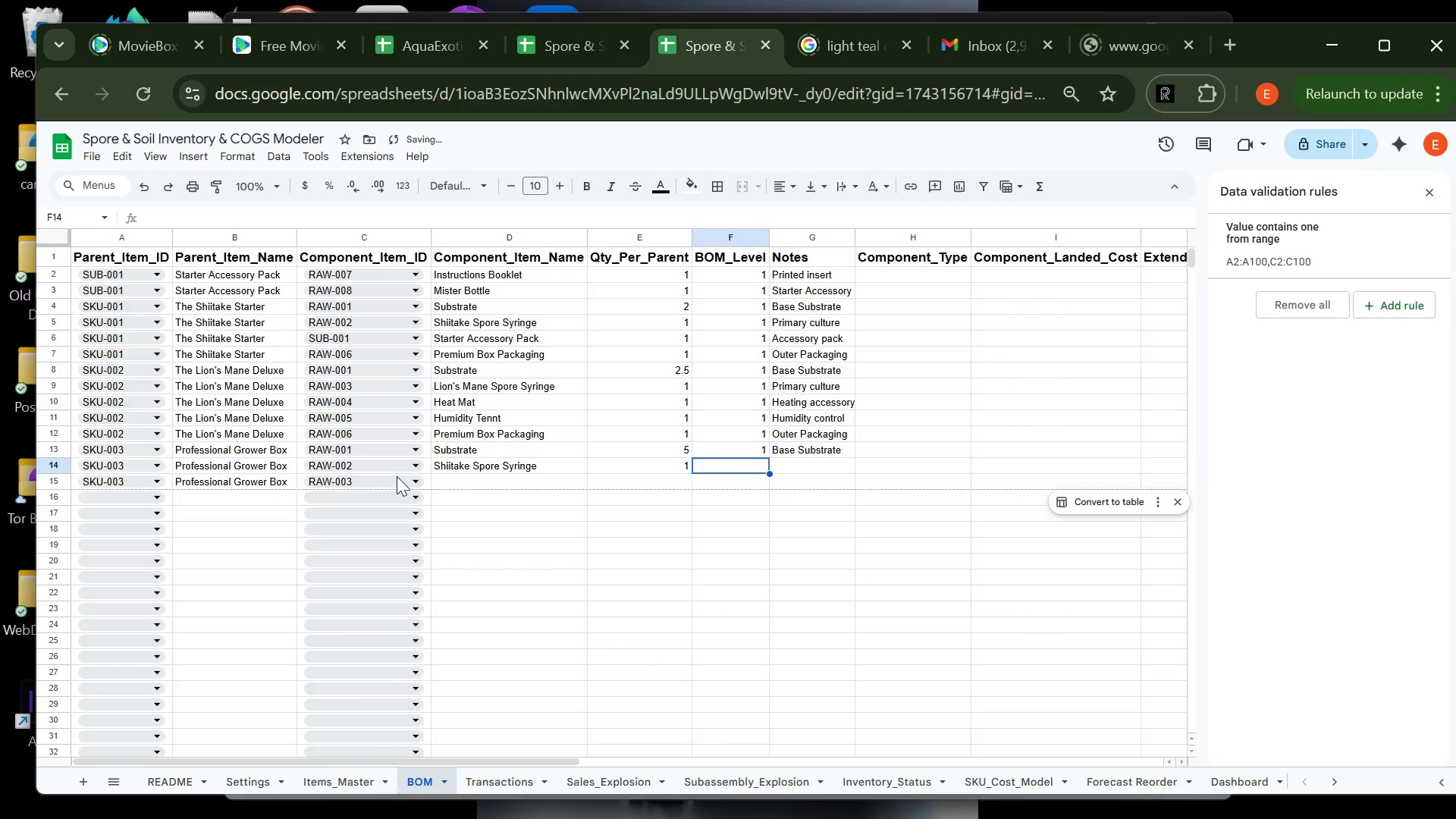 
key(1)
 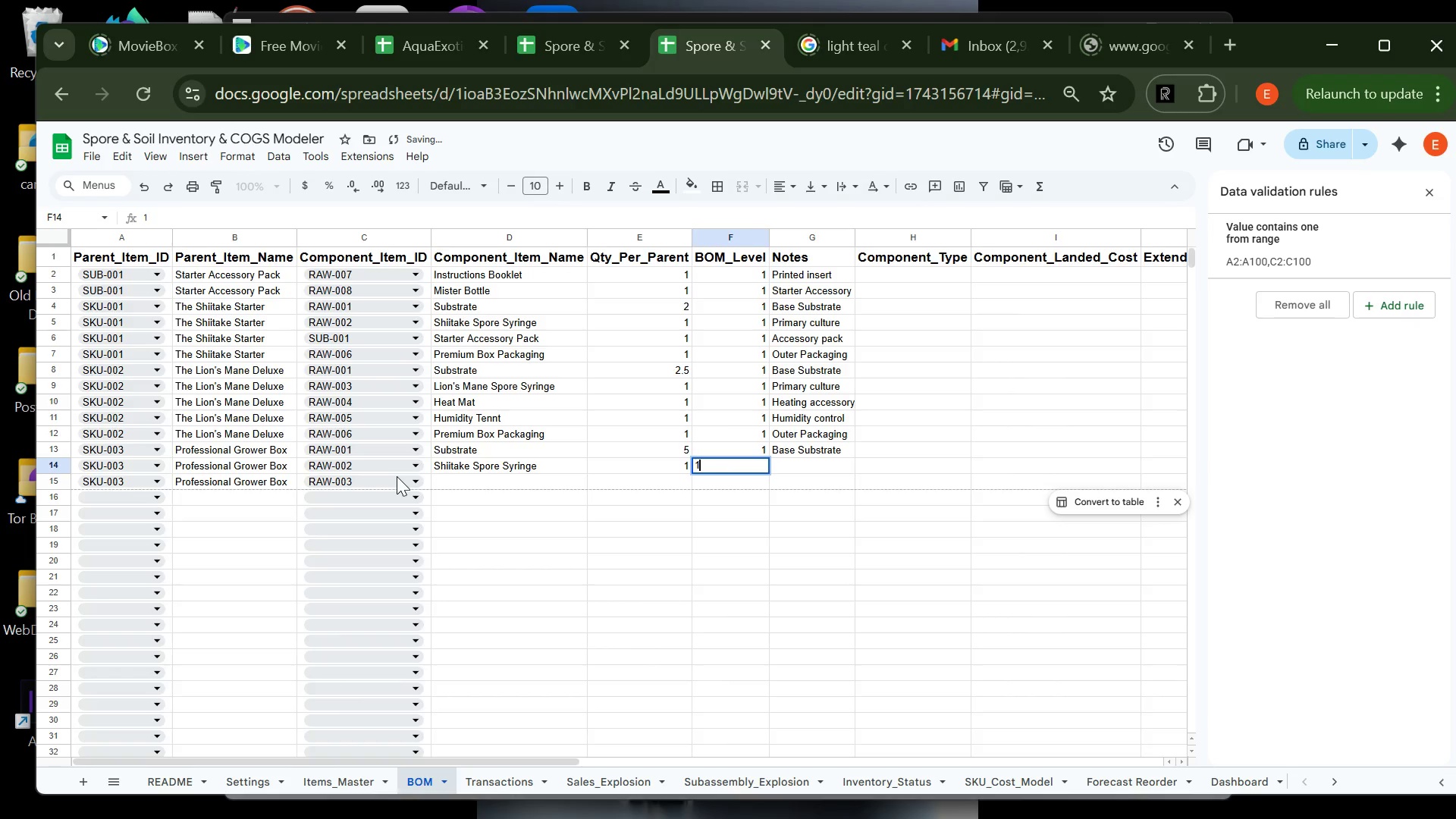 
key(Tab)
 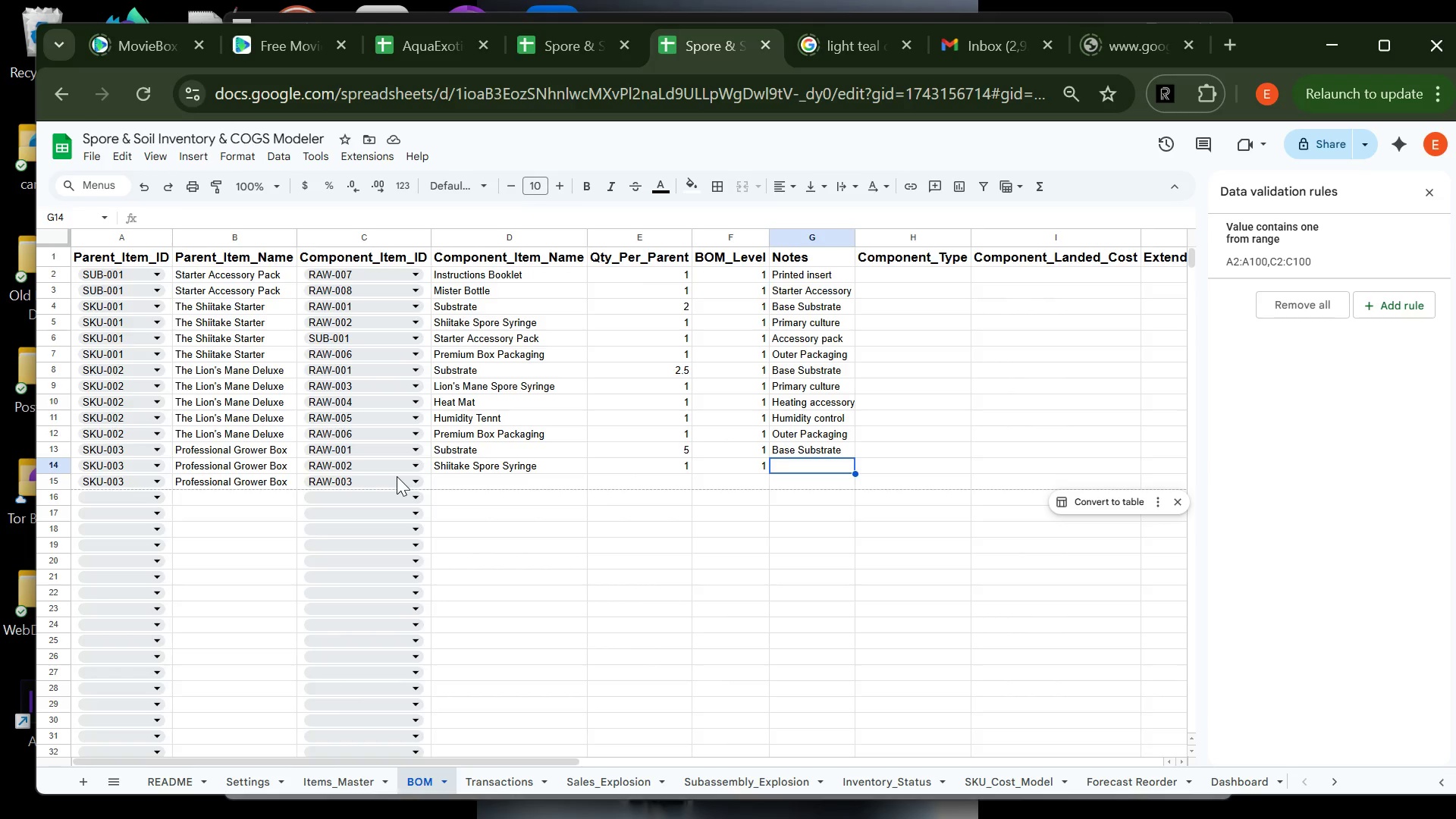 
wait(7.59)
 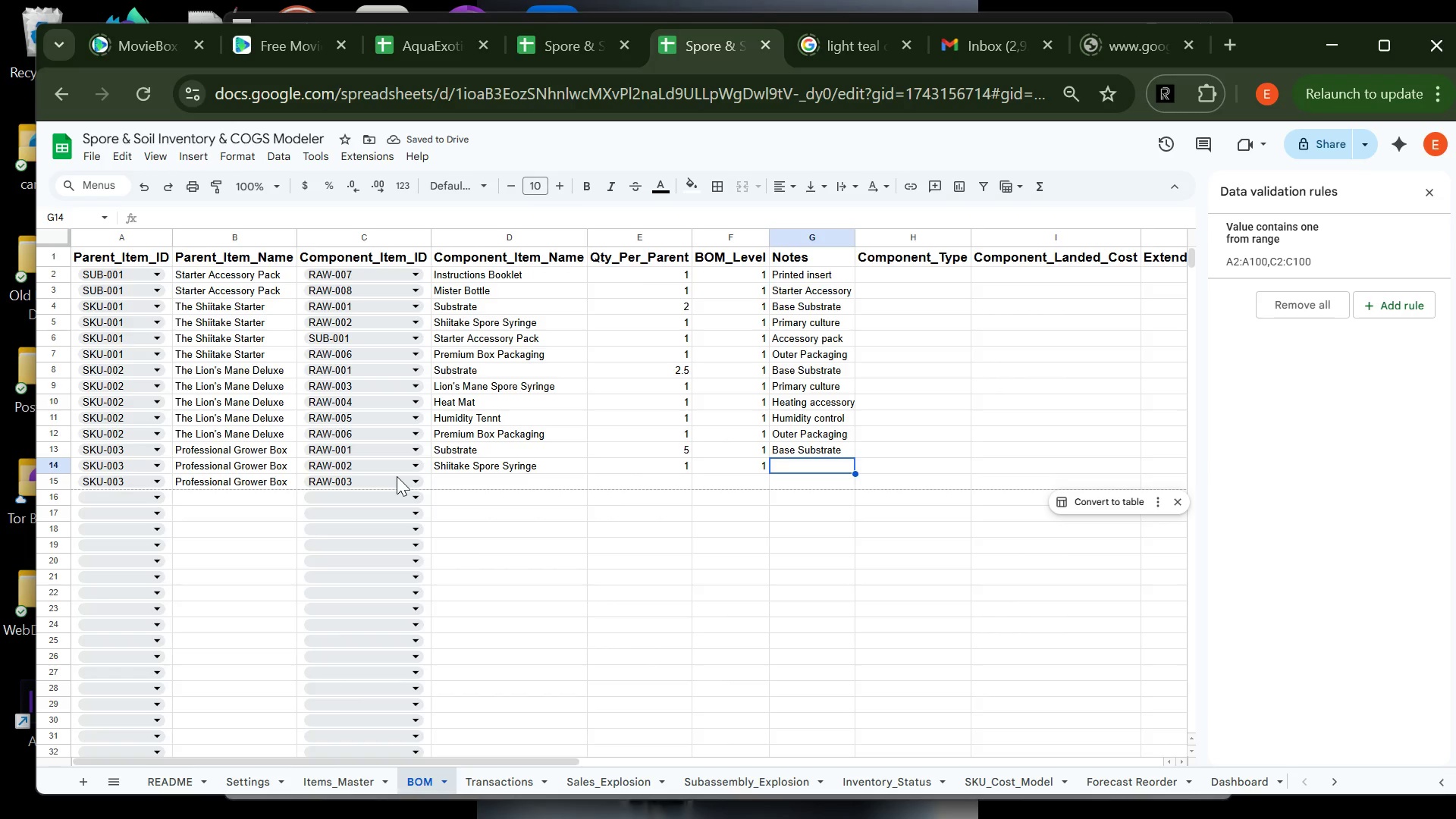 
type(Cultur)
 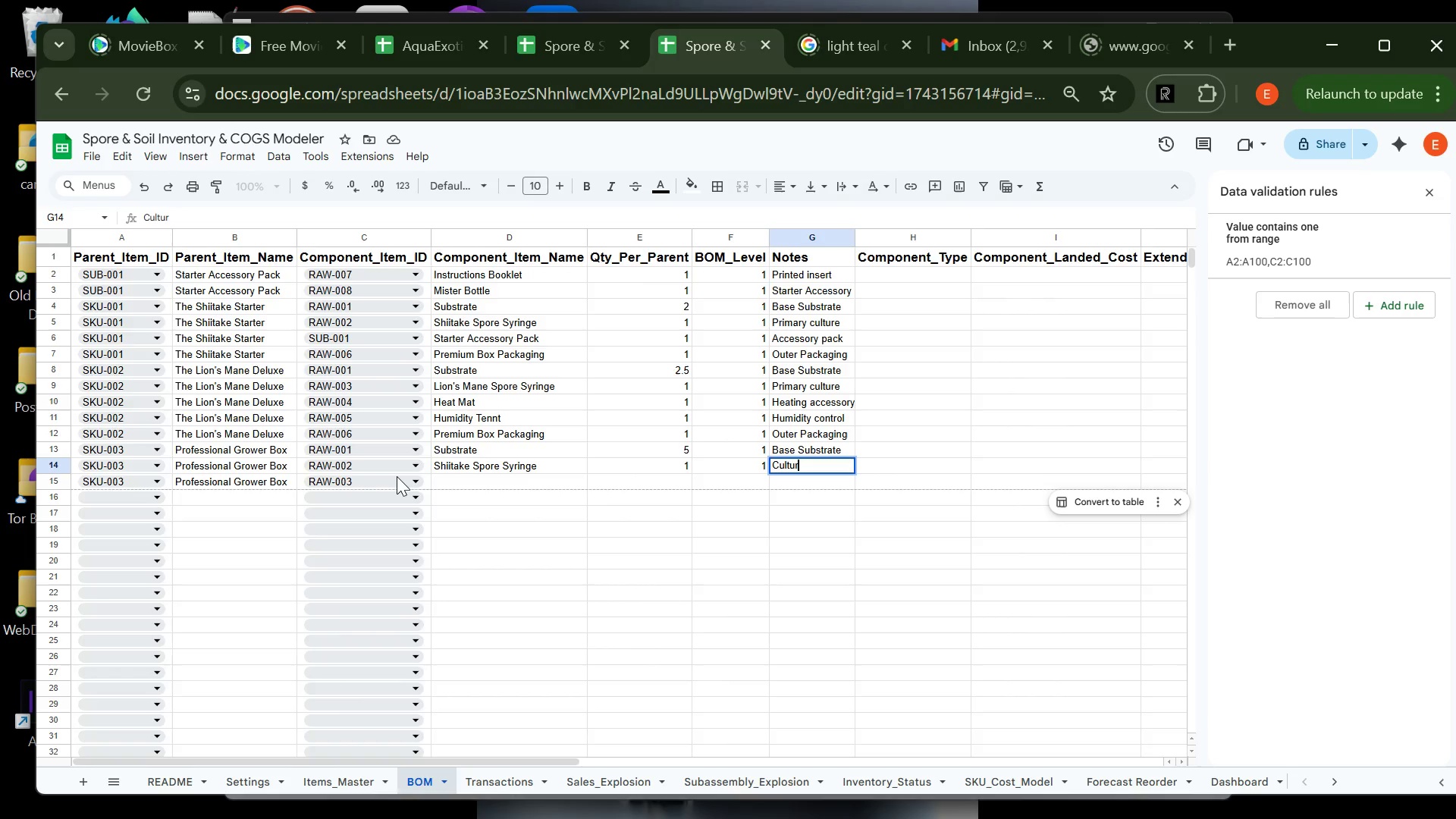 
key(E)
 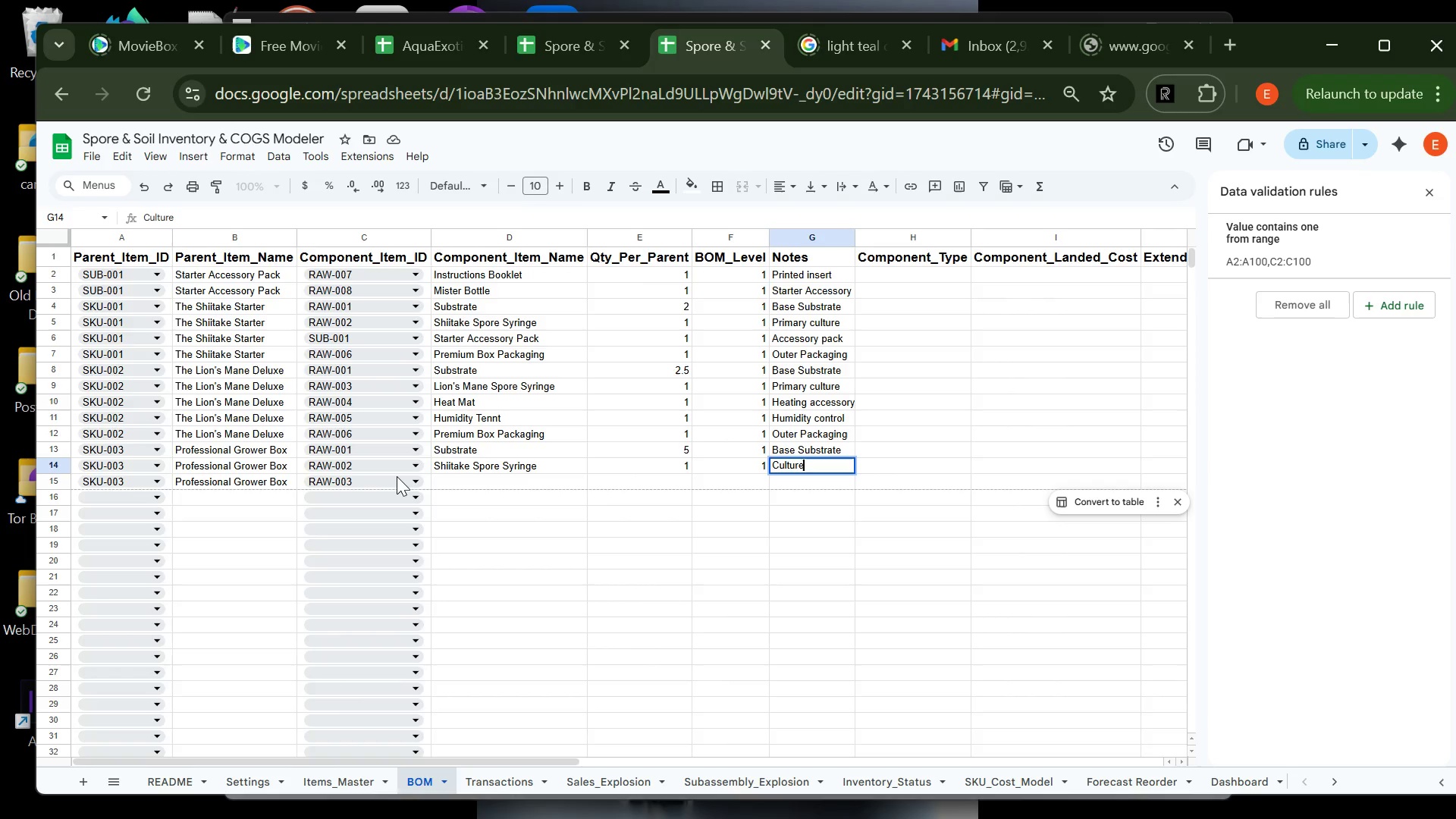 
key(Space)
 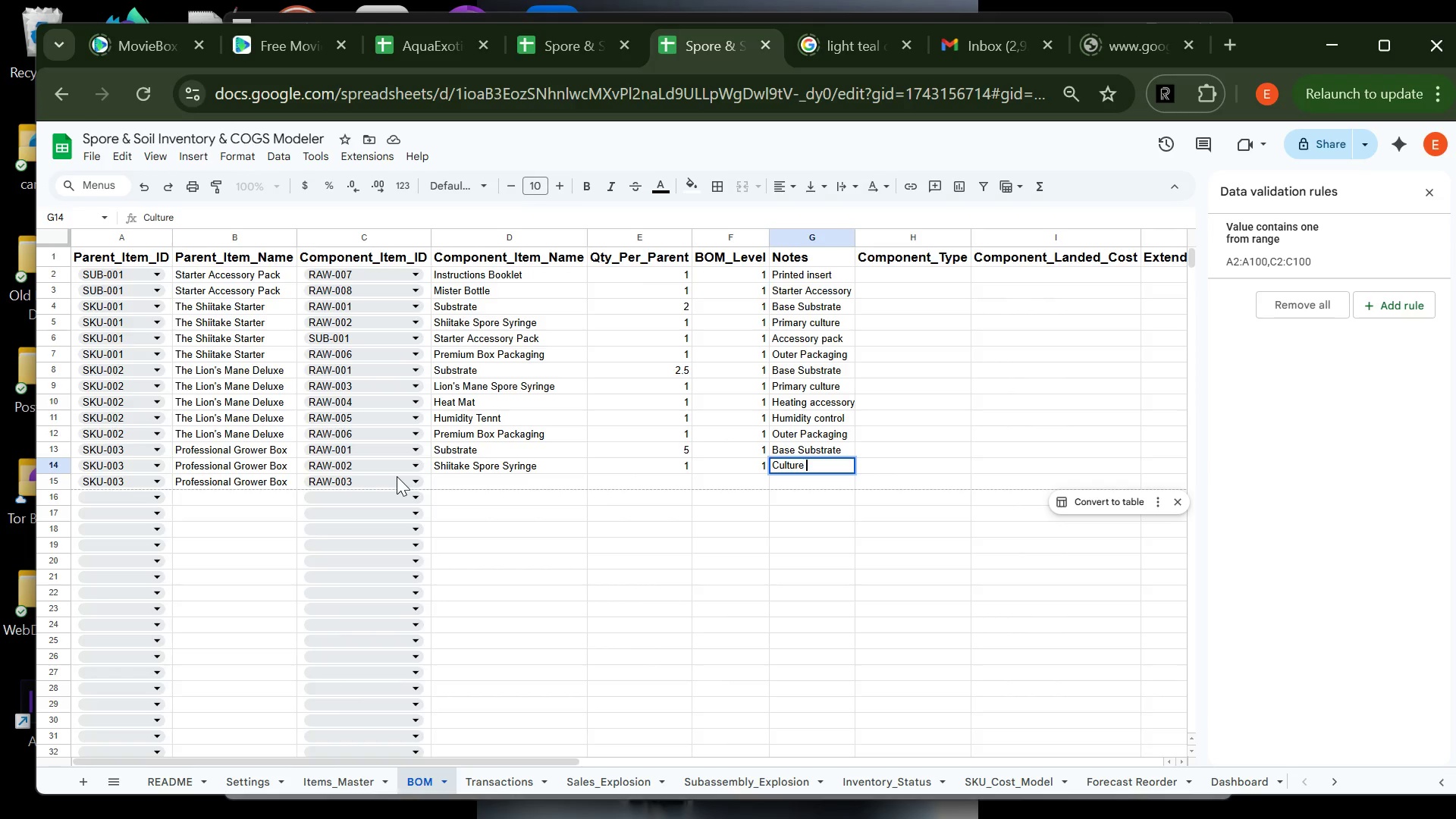 
key(1)
 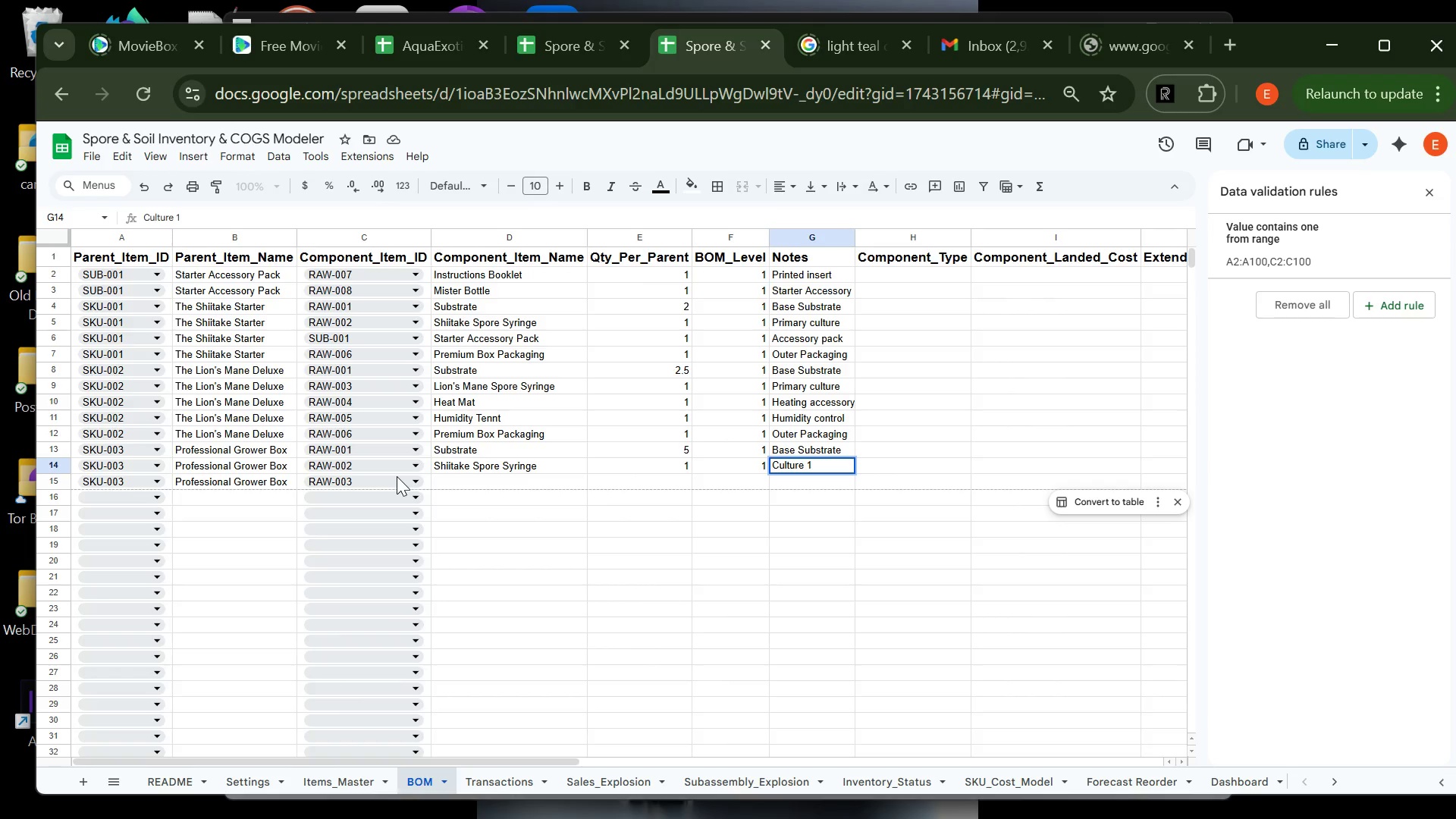 
key(Enter)
 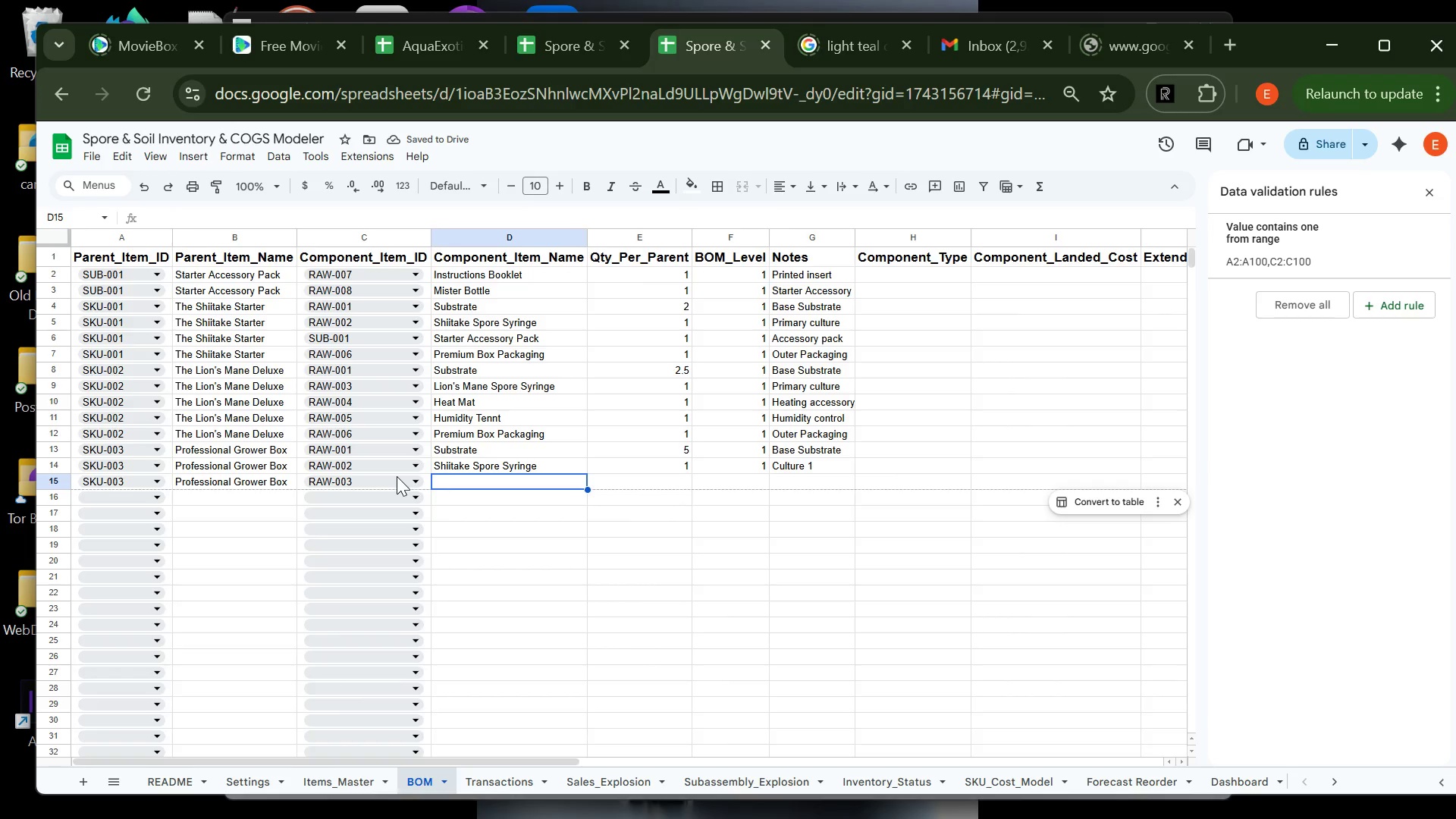 
type(Lio)
key(Tab)
 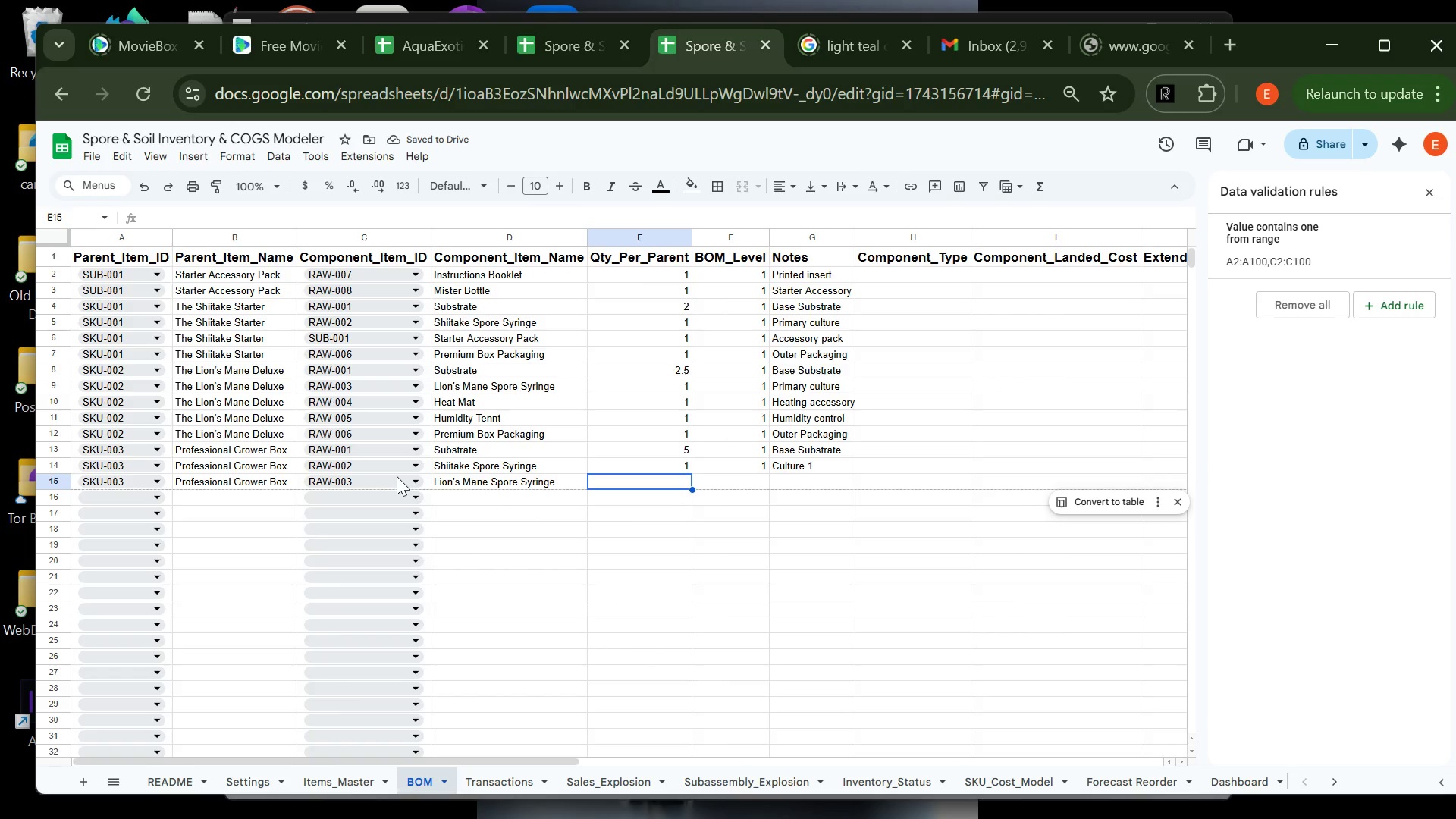 
key(1)
 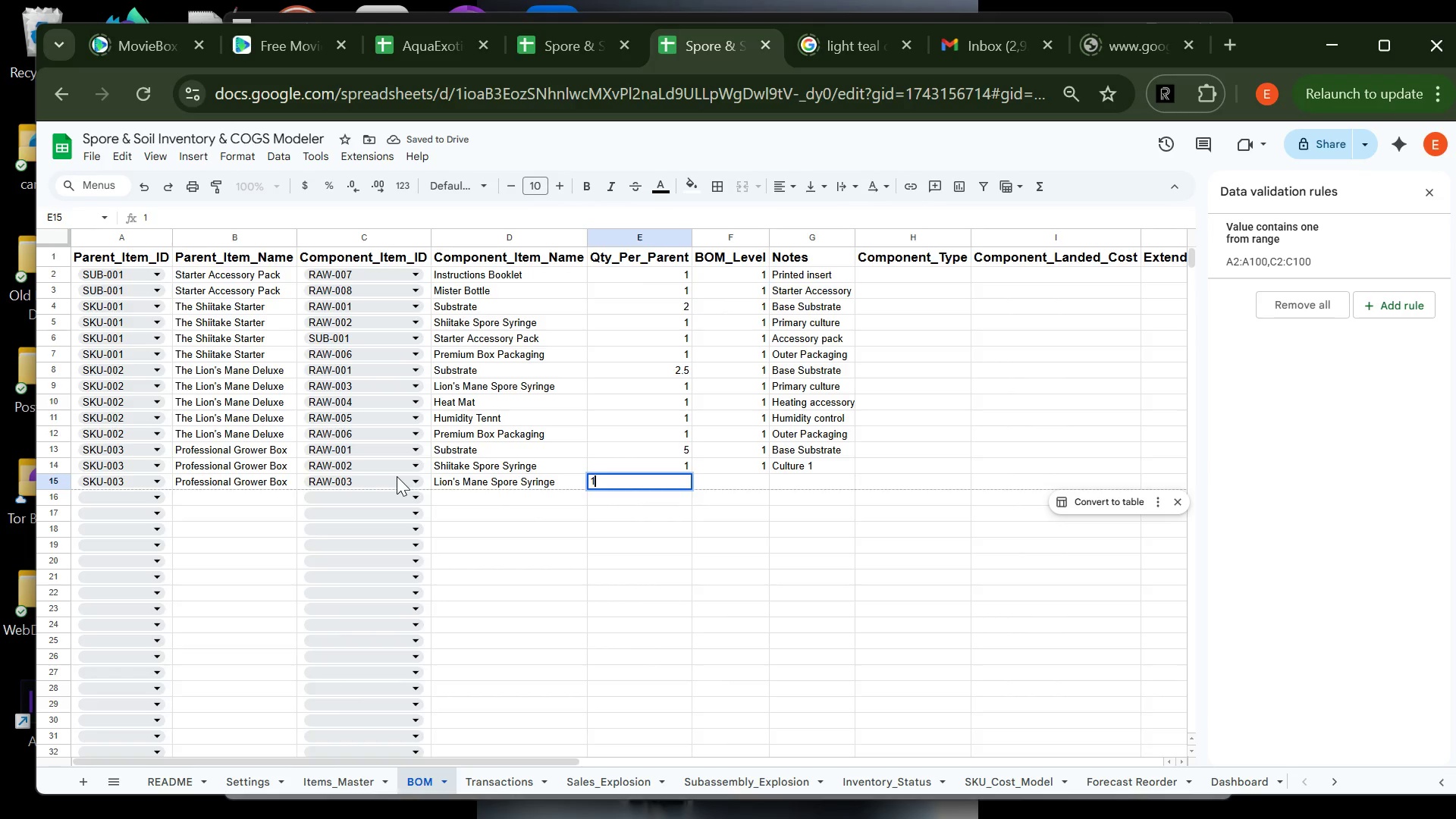 
key(Tab)
 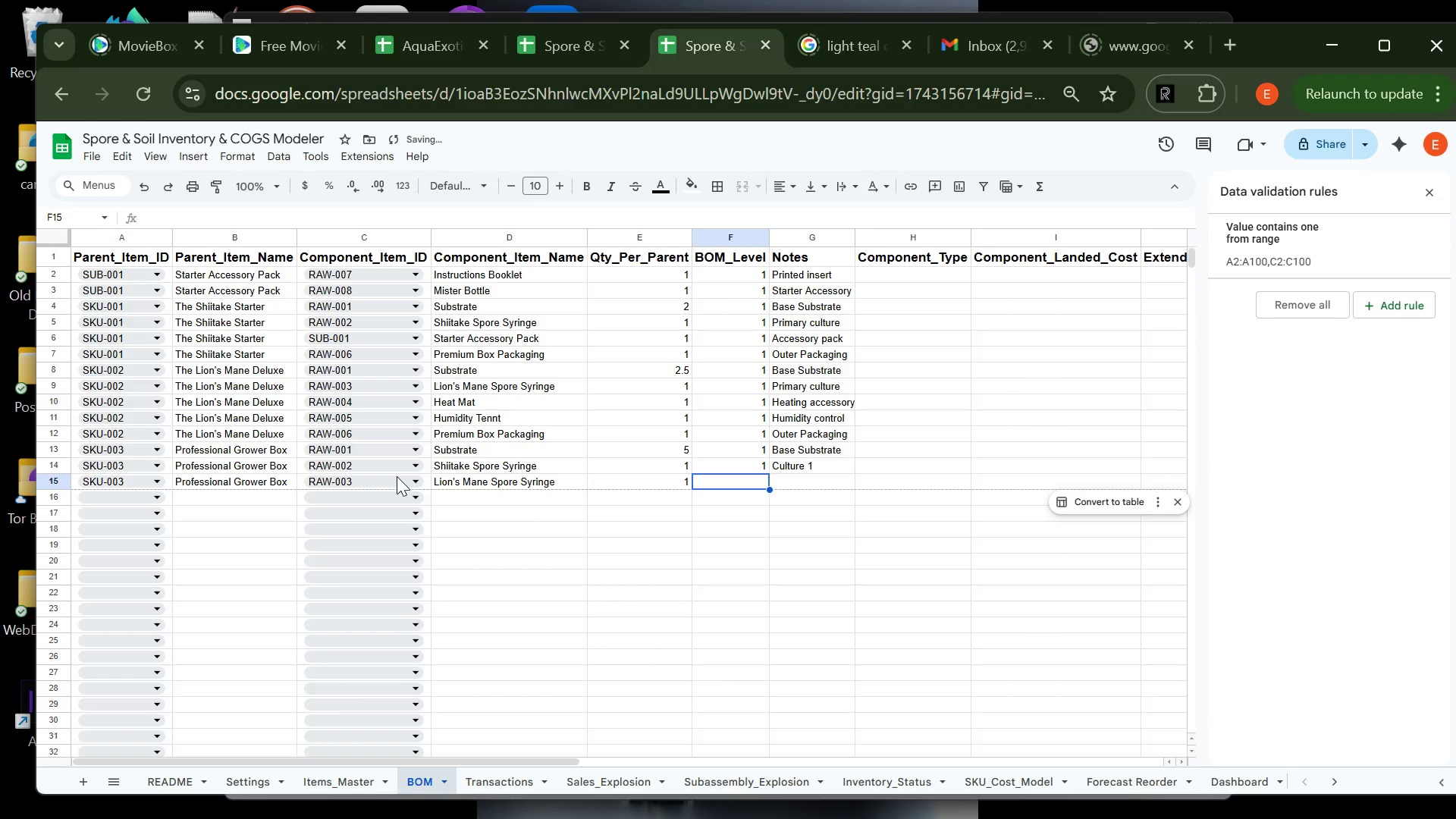 
key(1)
 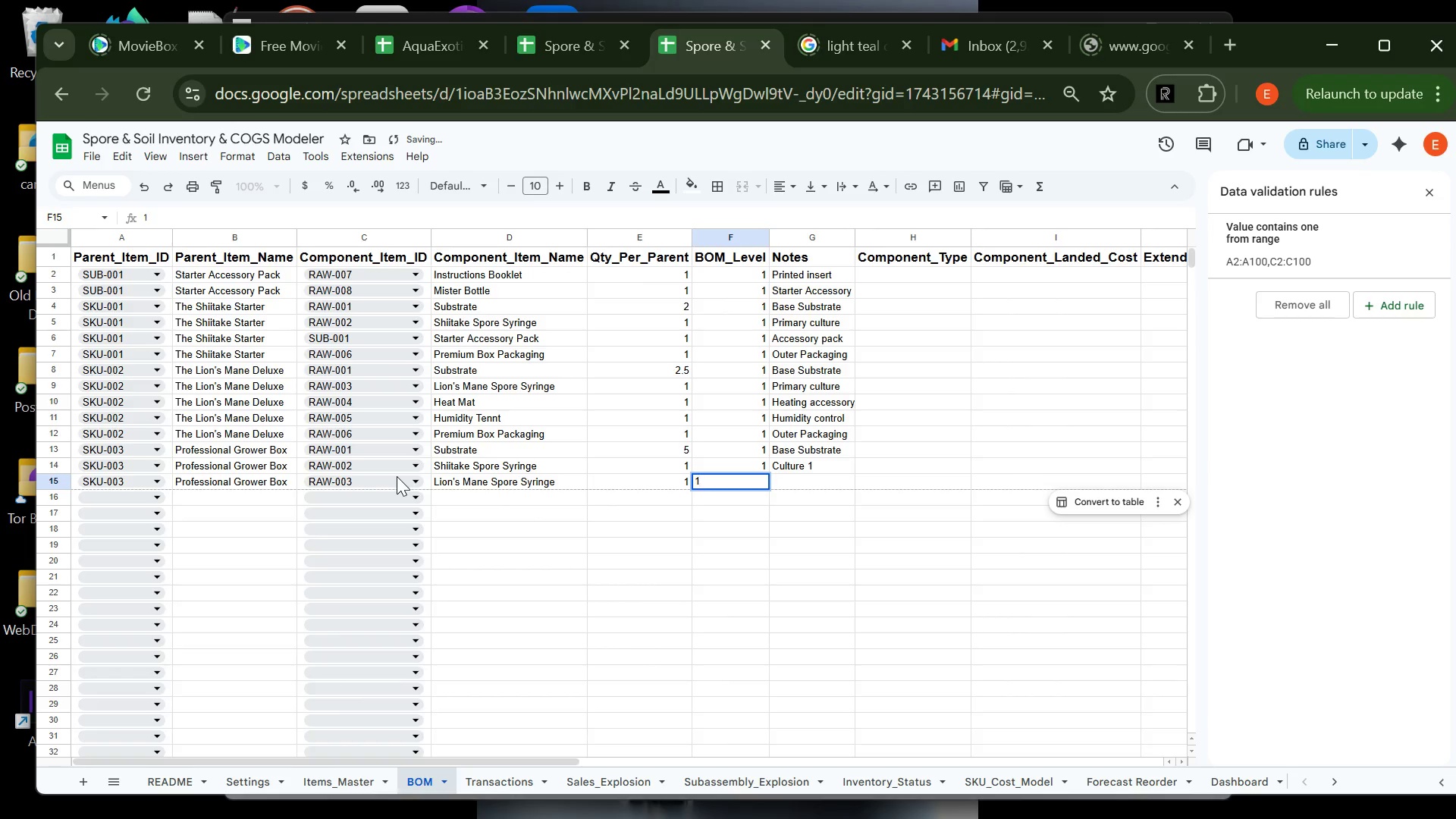 
key(Tab)
 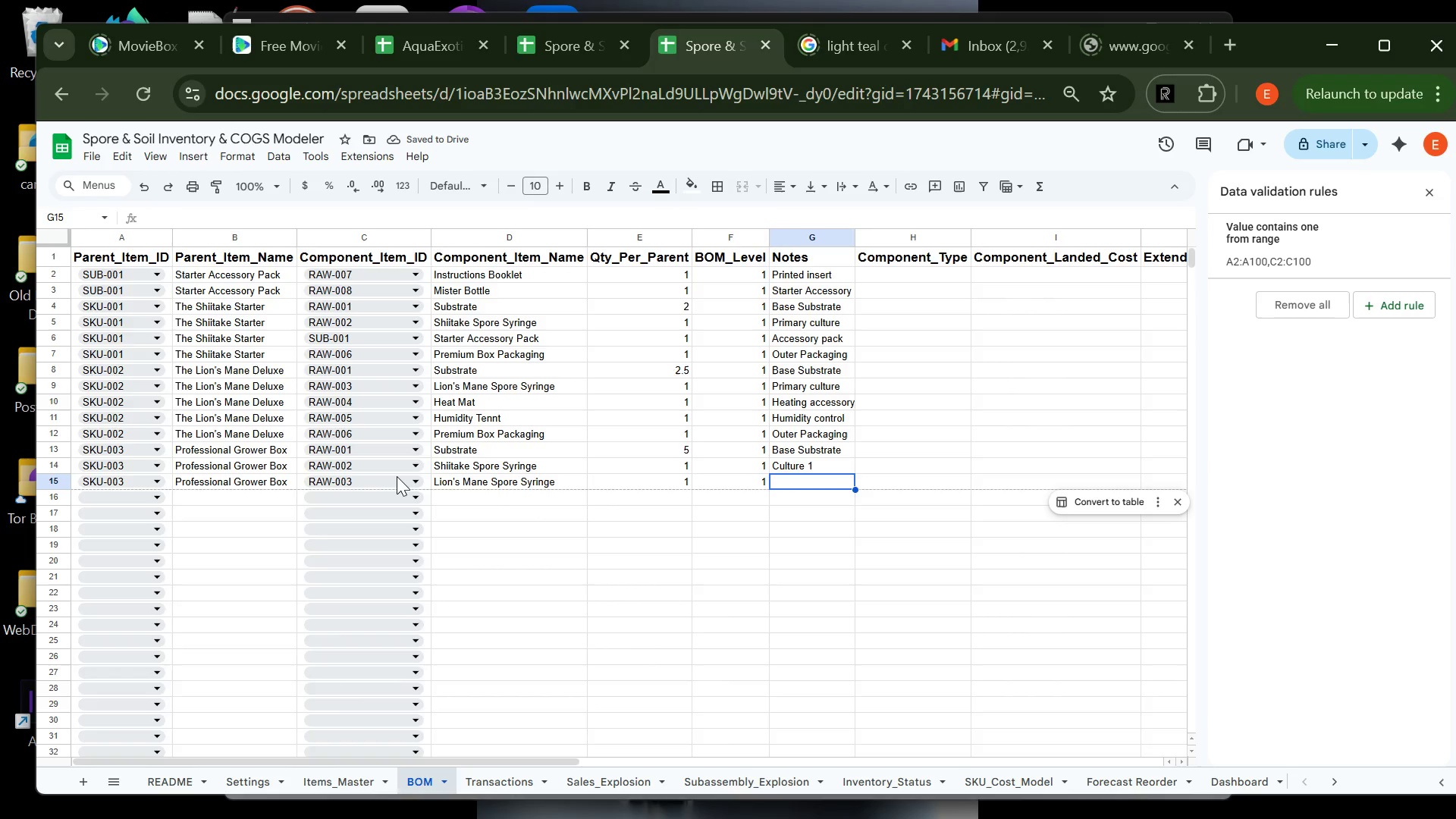 
type(c)
key(Backspace)
key(Backspace)
type(Culture 2)
 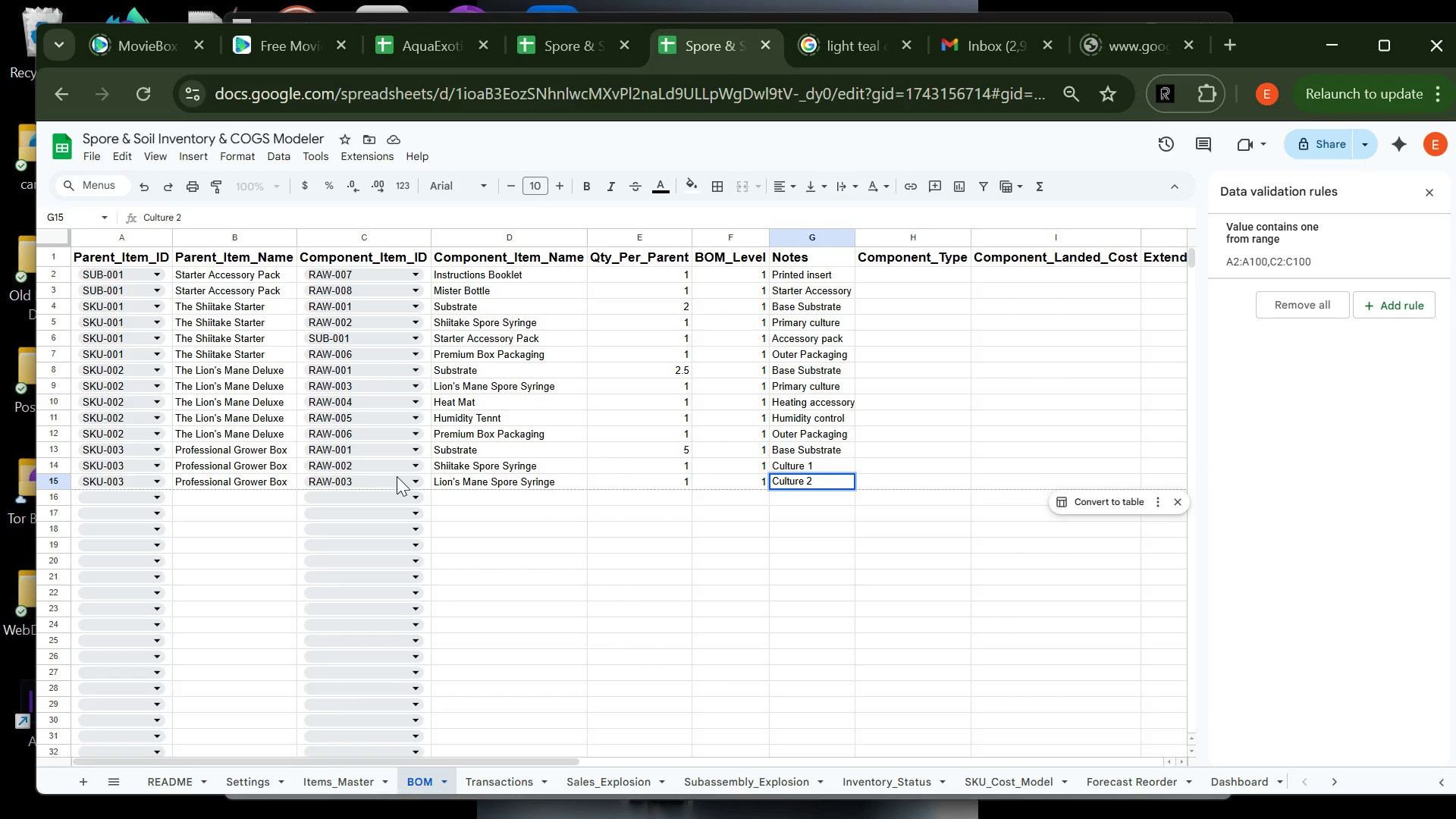 
wait(11.84)
 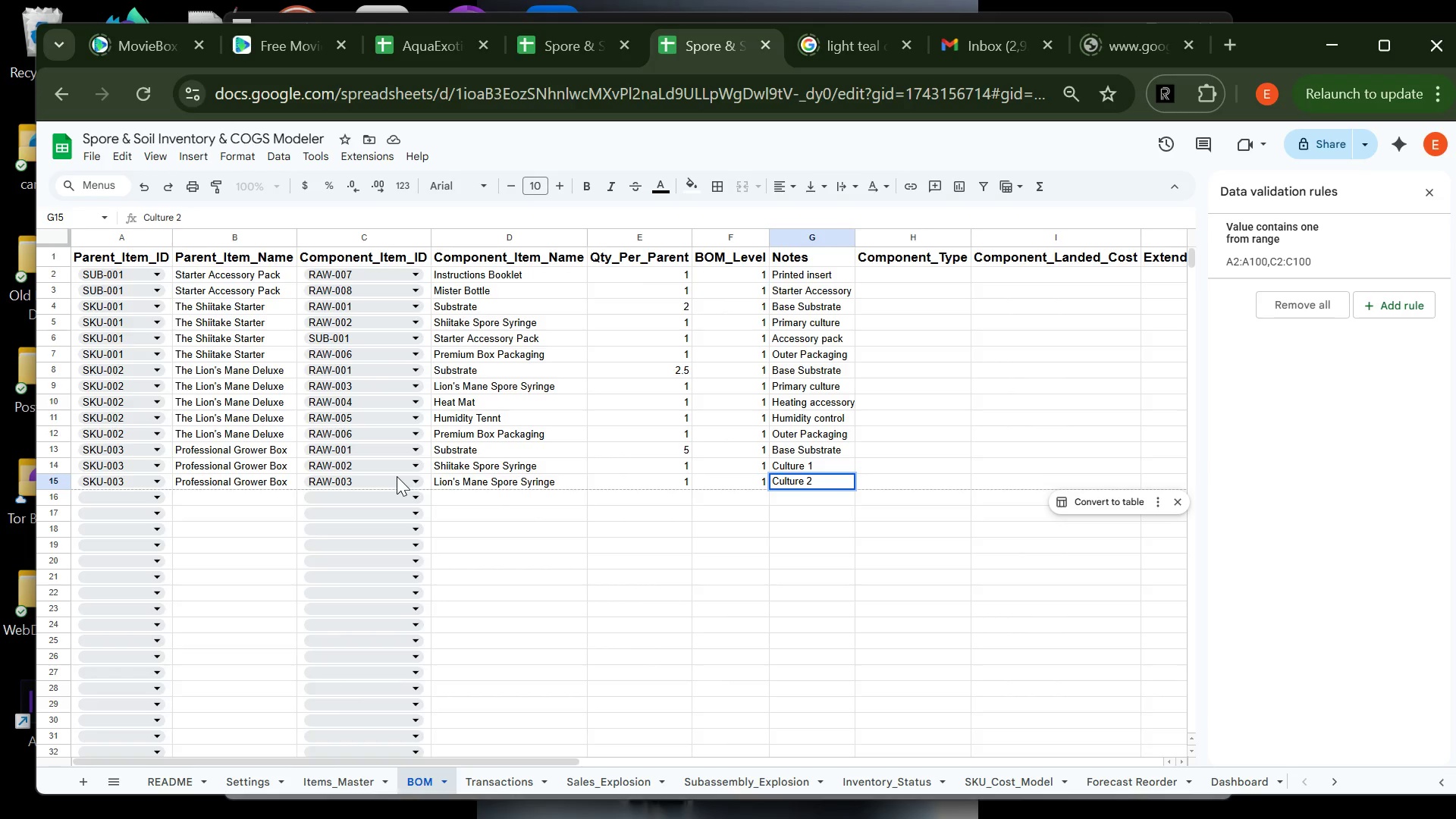 
left_click([146, 499])
 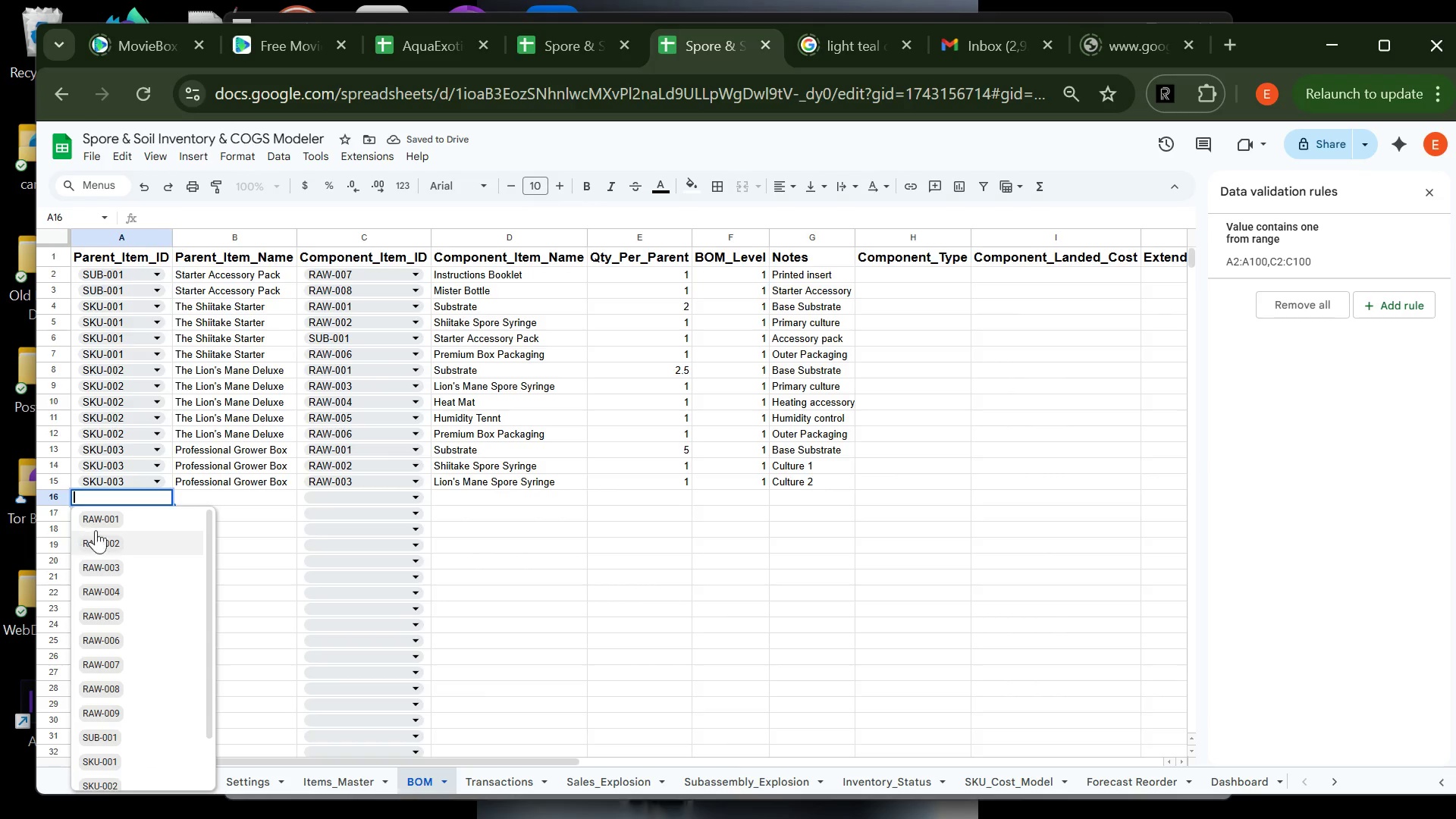 
wait(6.25)
 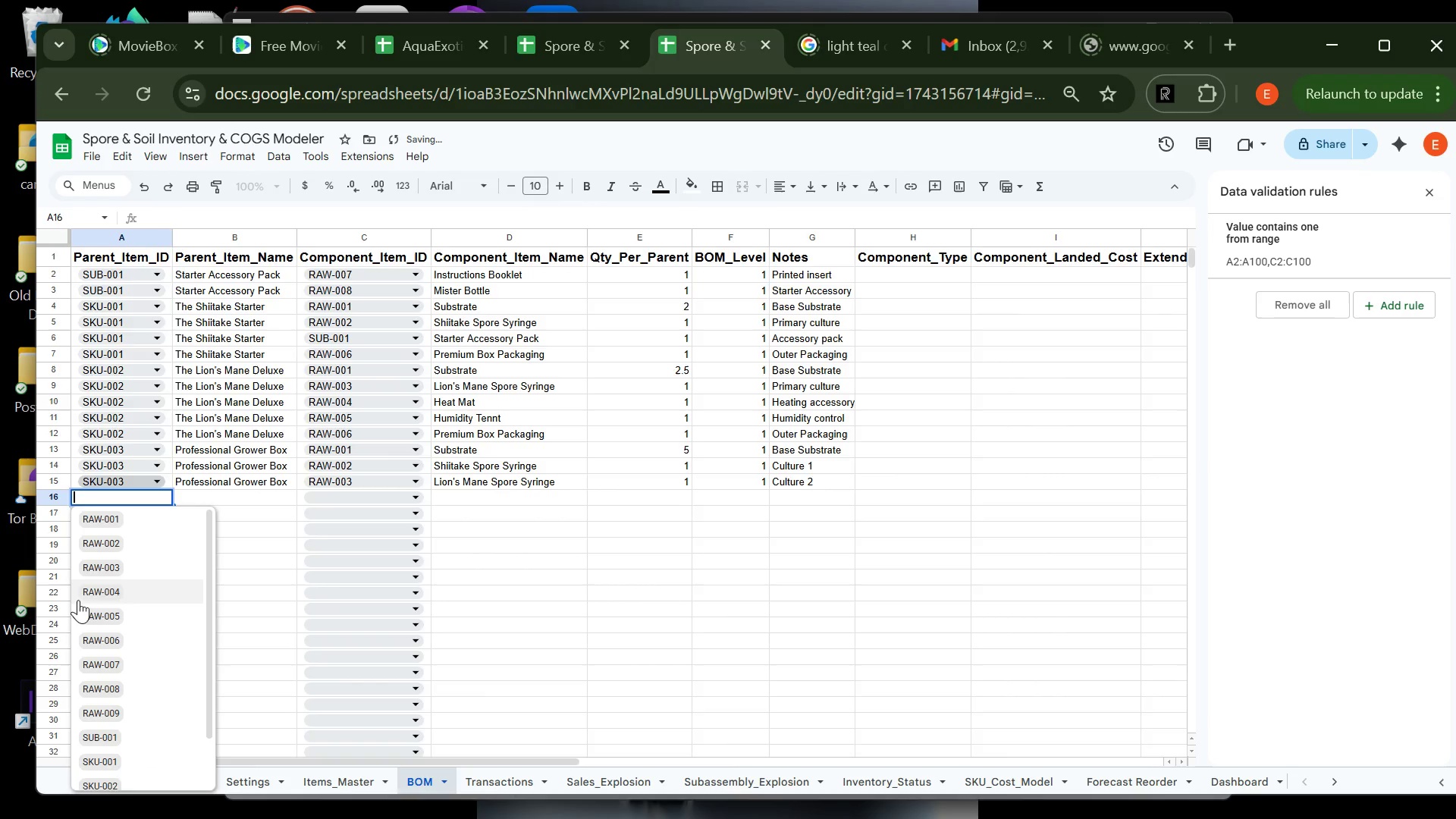 
left_click([122, 747])
 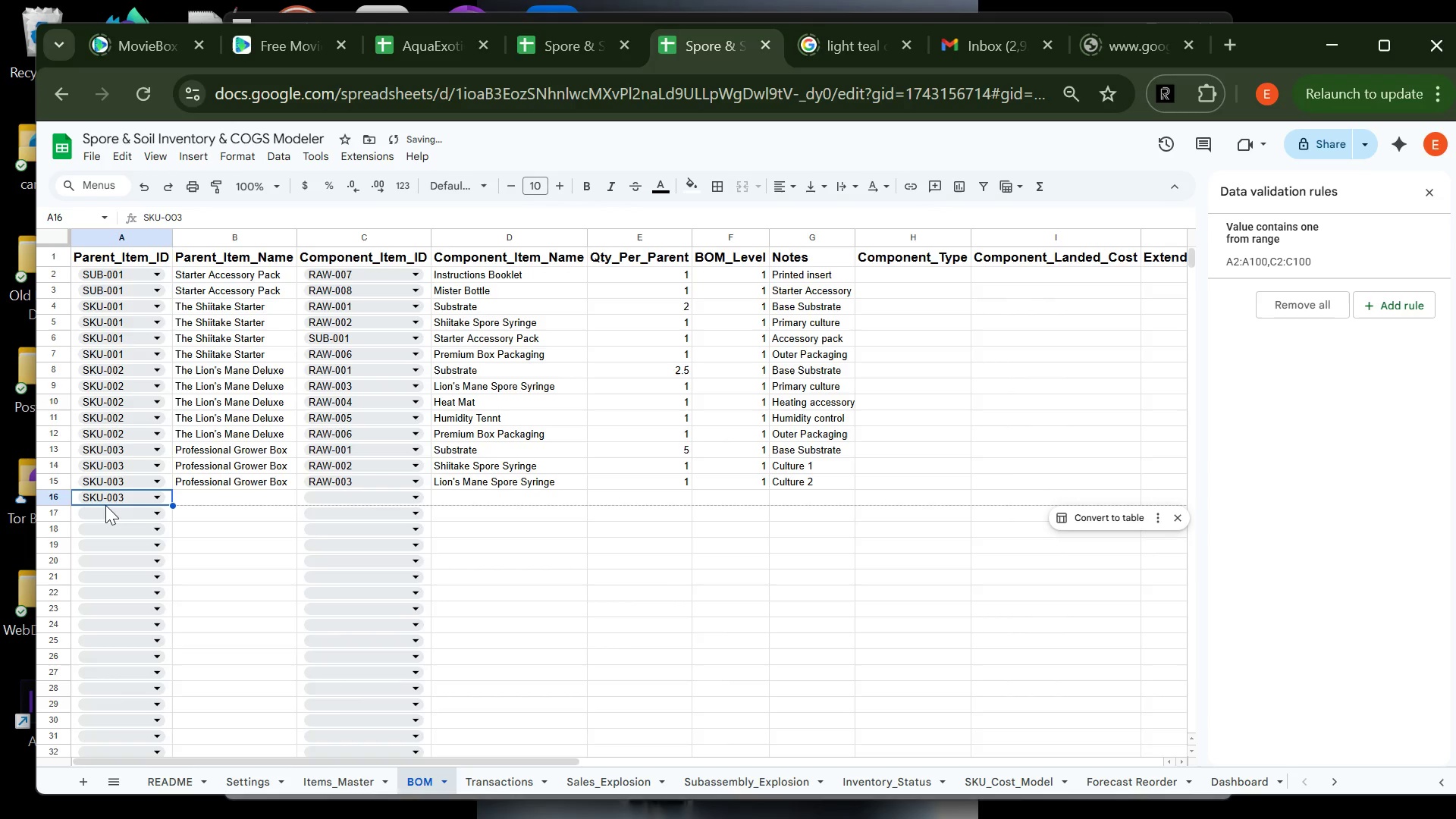 
left_click([105, 505])
 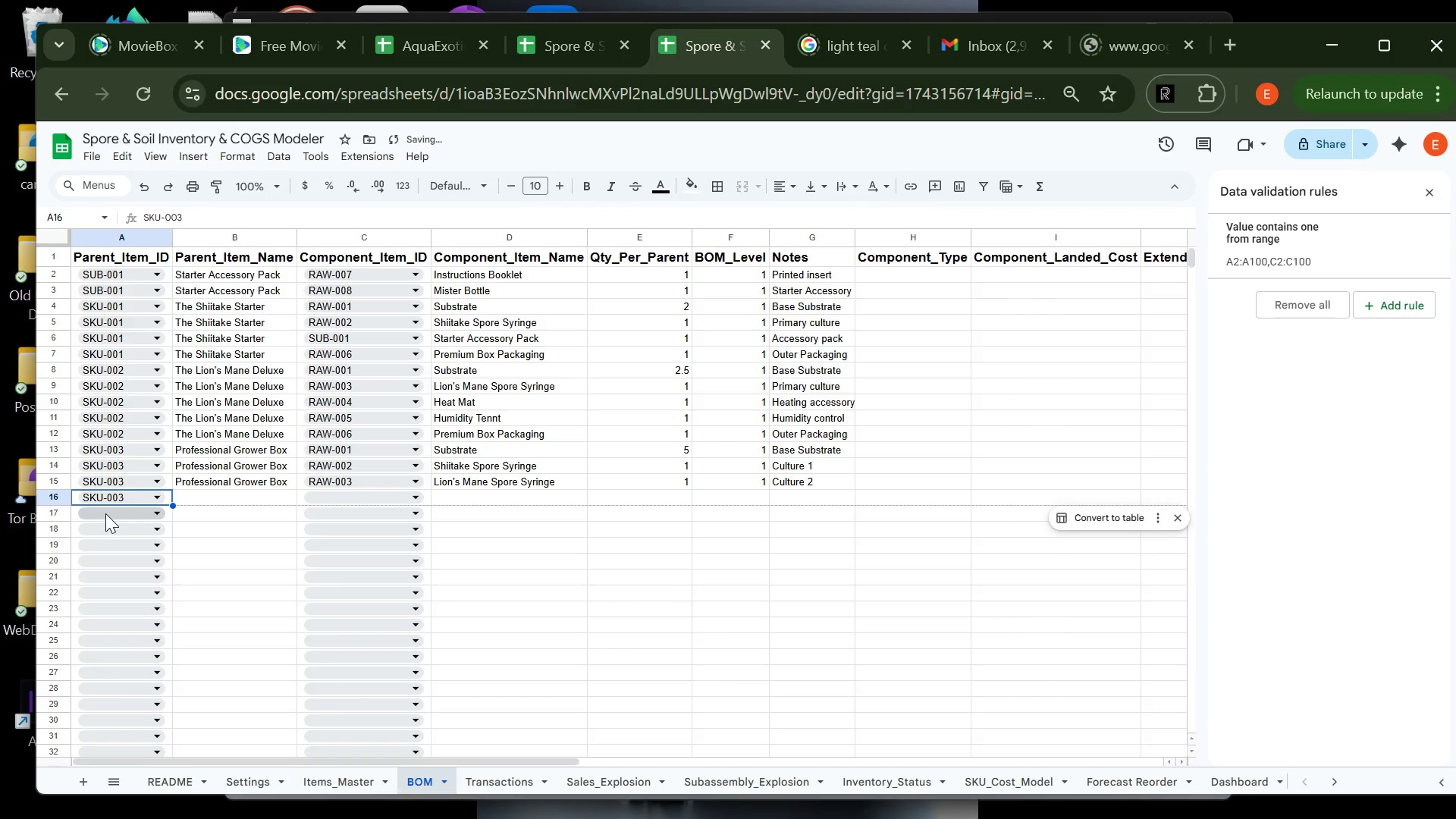 
left_click([105, 513])
 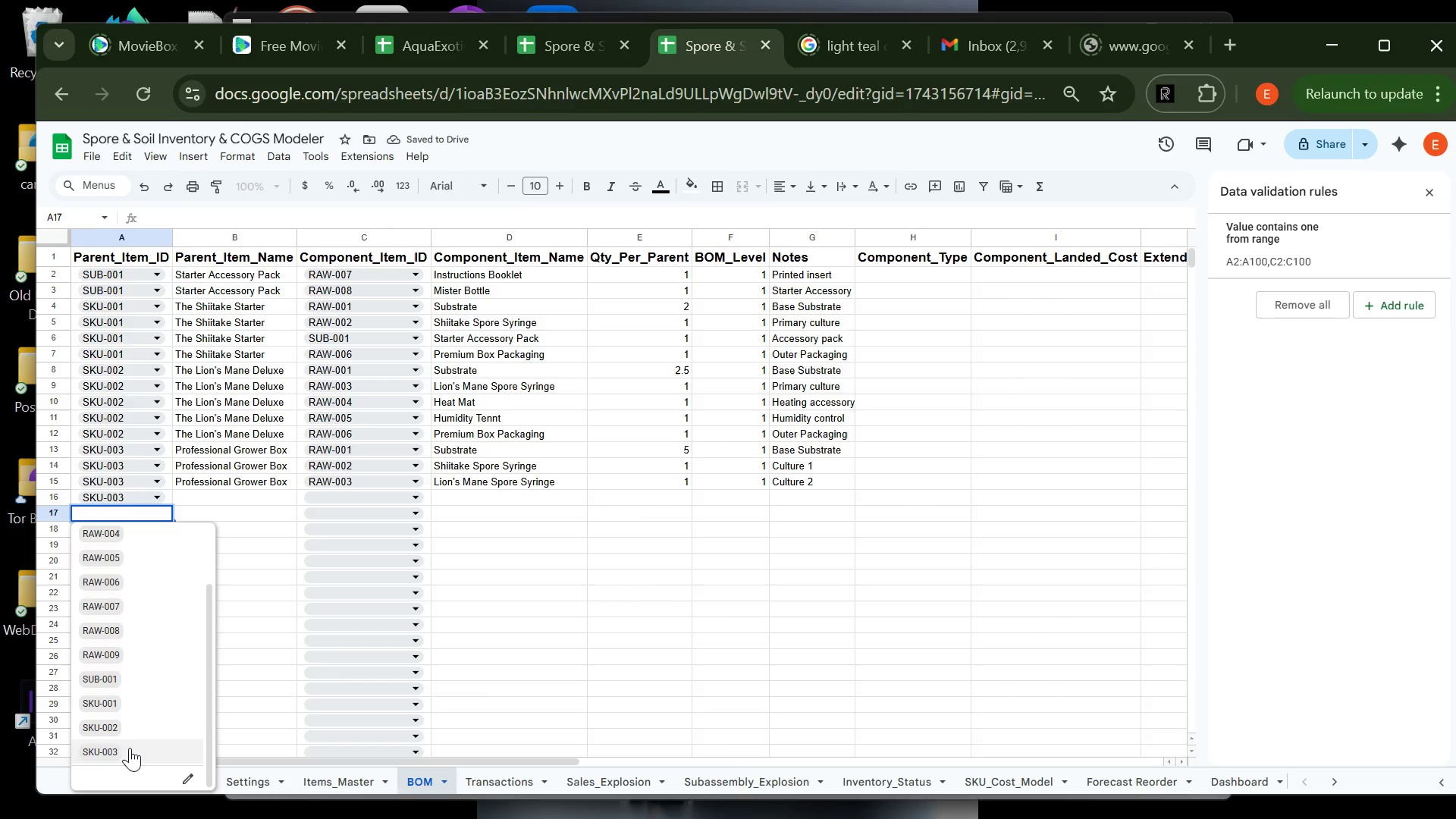 
left_click([136, 753])
 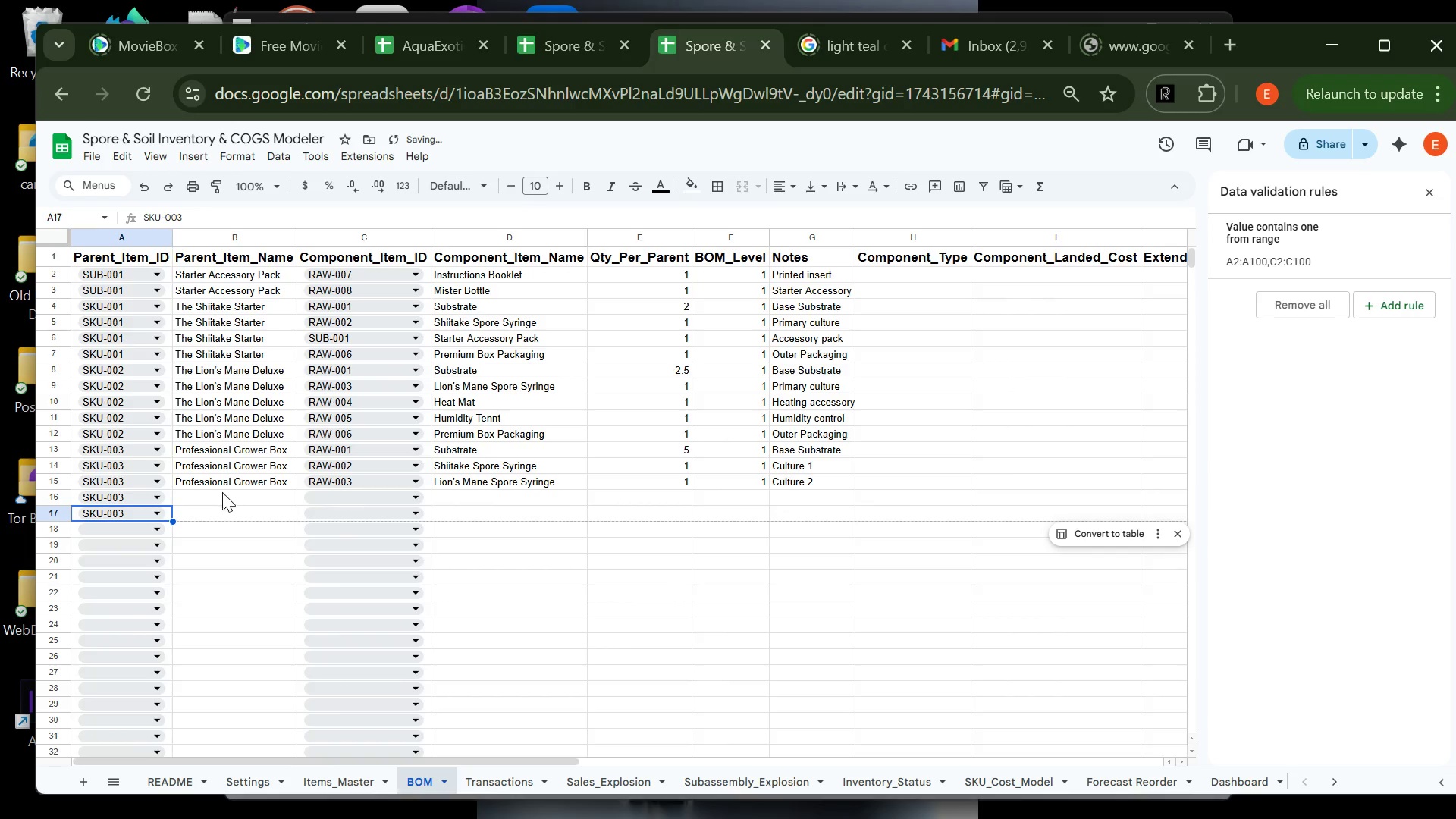 
left_click([216, 497])
 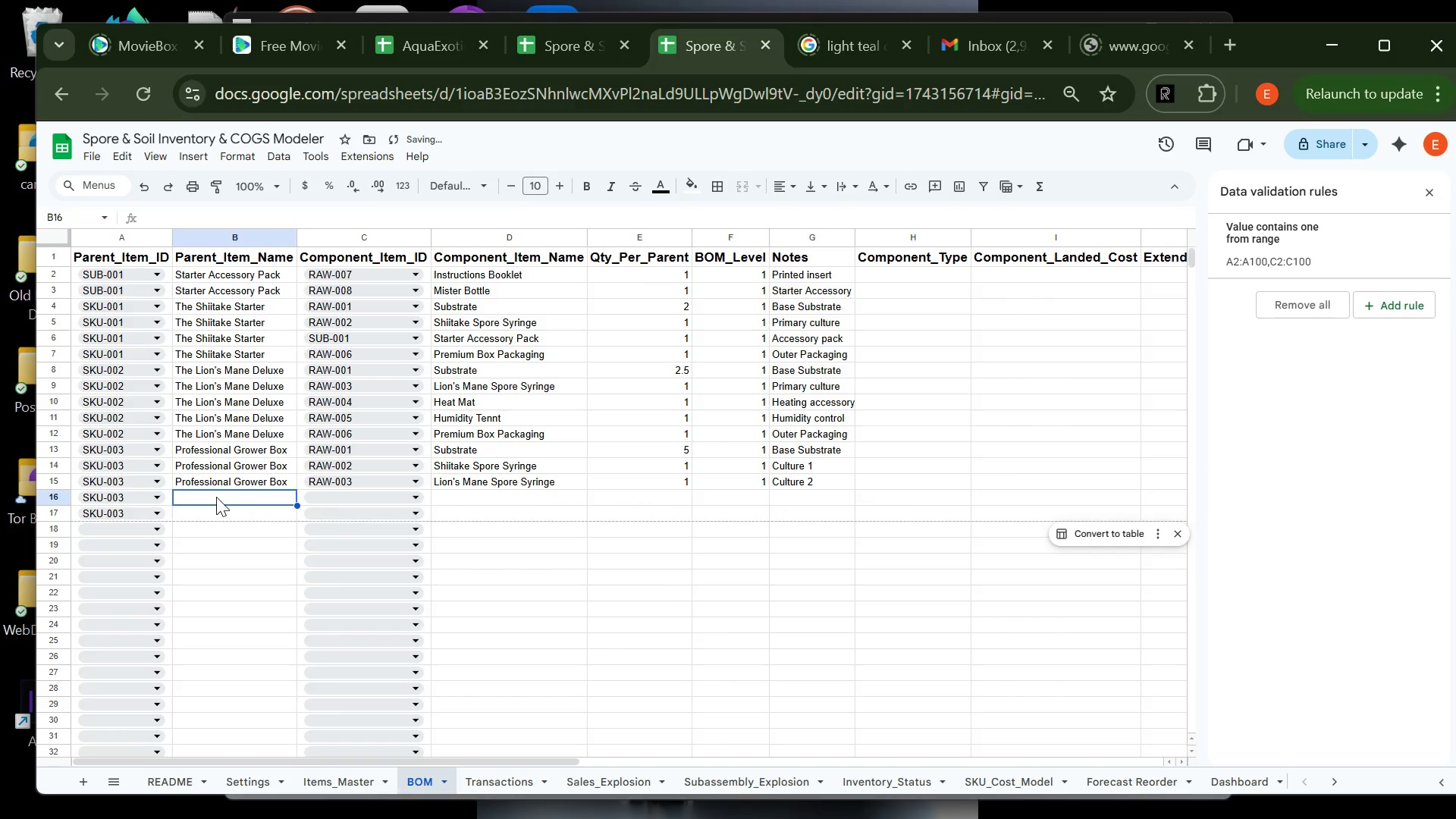 
key(Control+ControlLeft)
 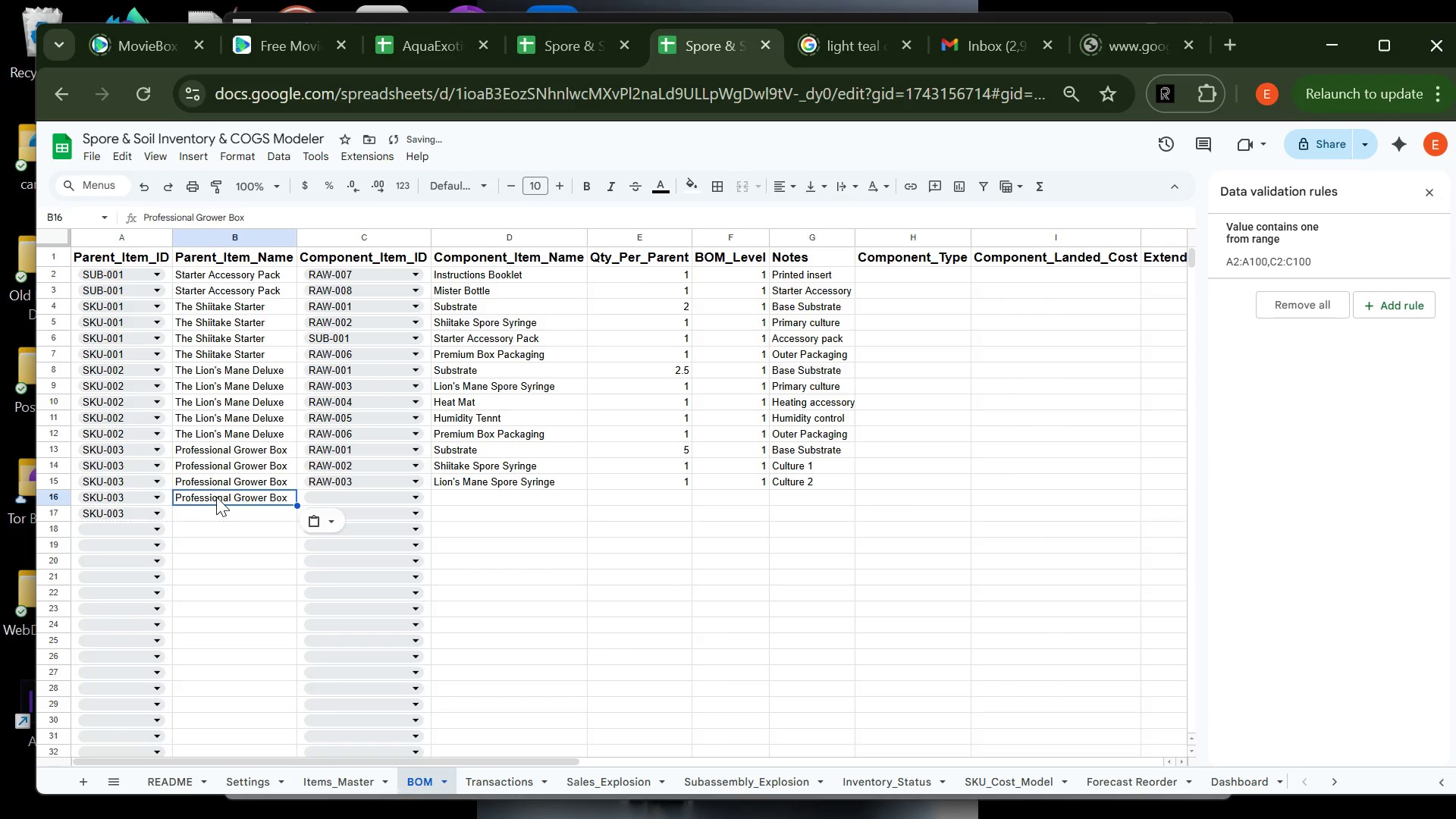 
key(Control+V)
 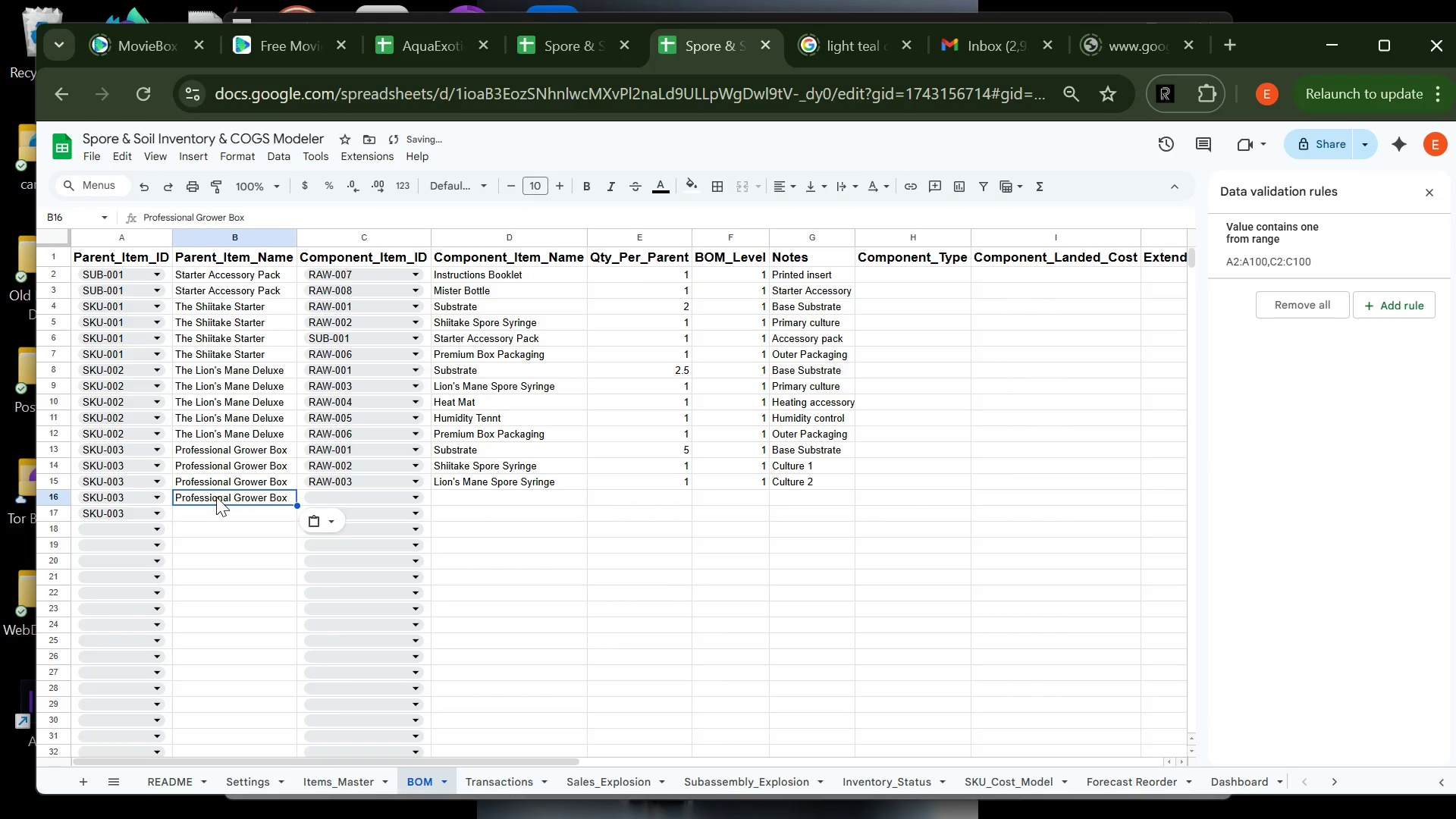 
key(Enter)
 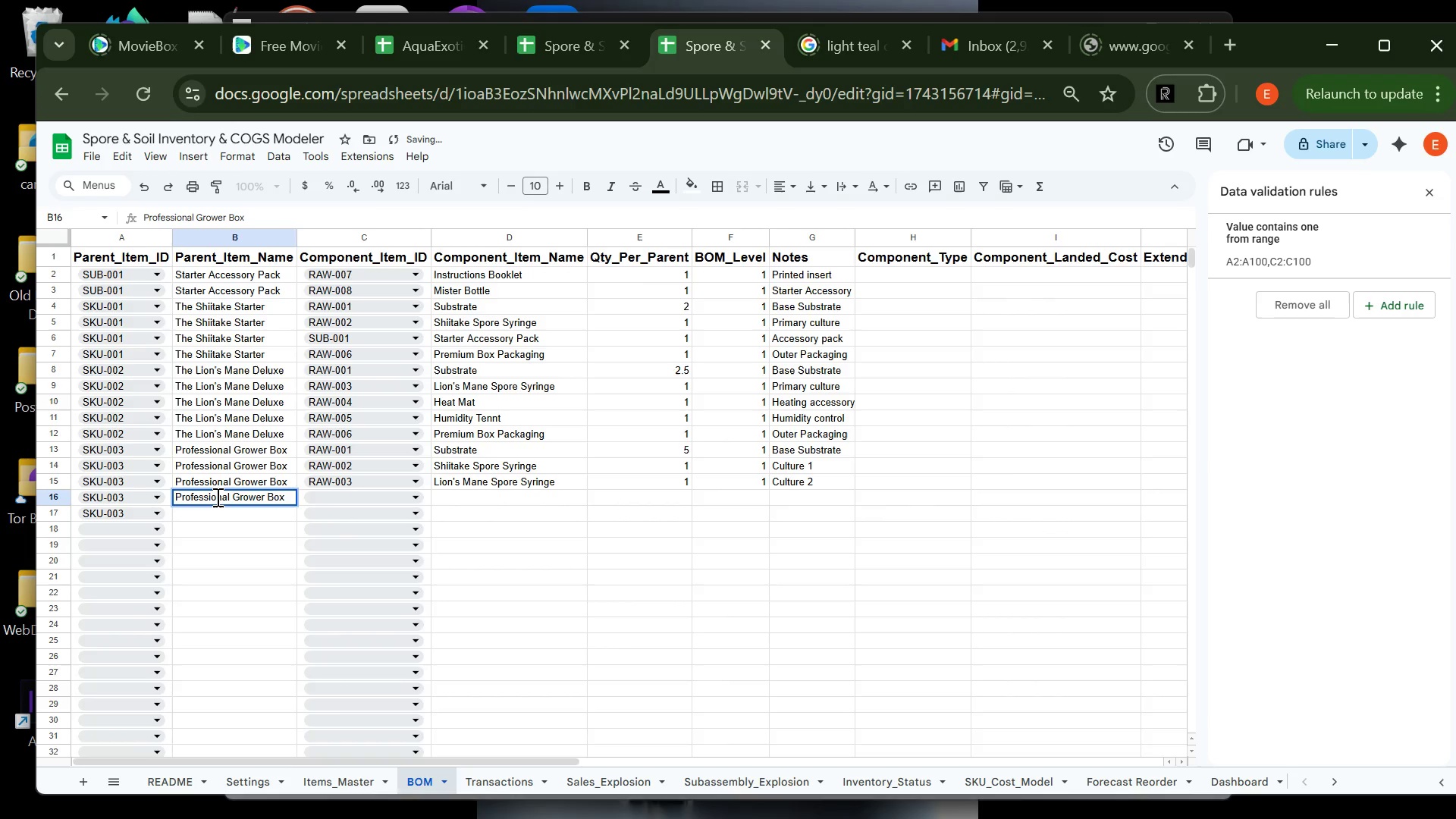 
key(Enter)
 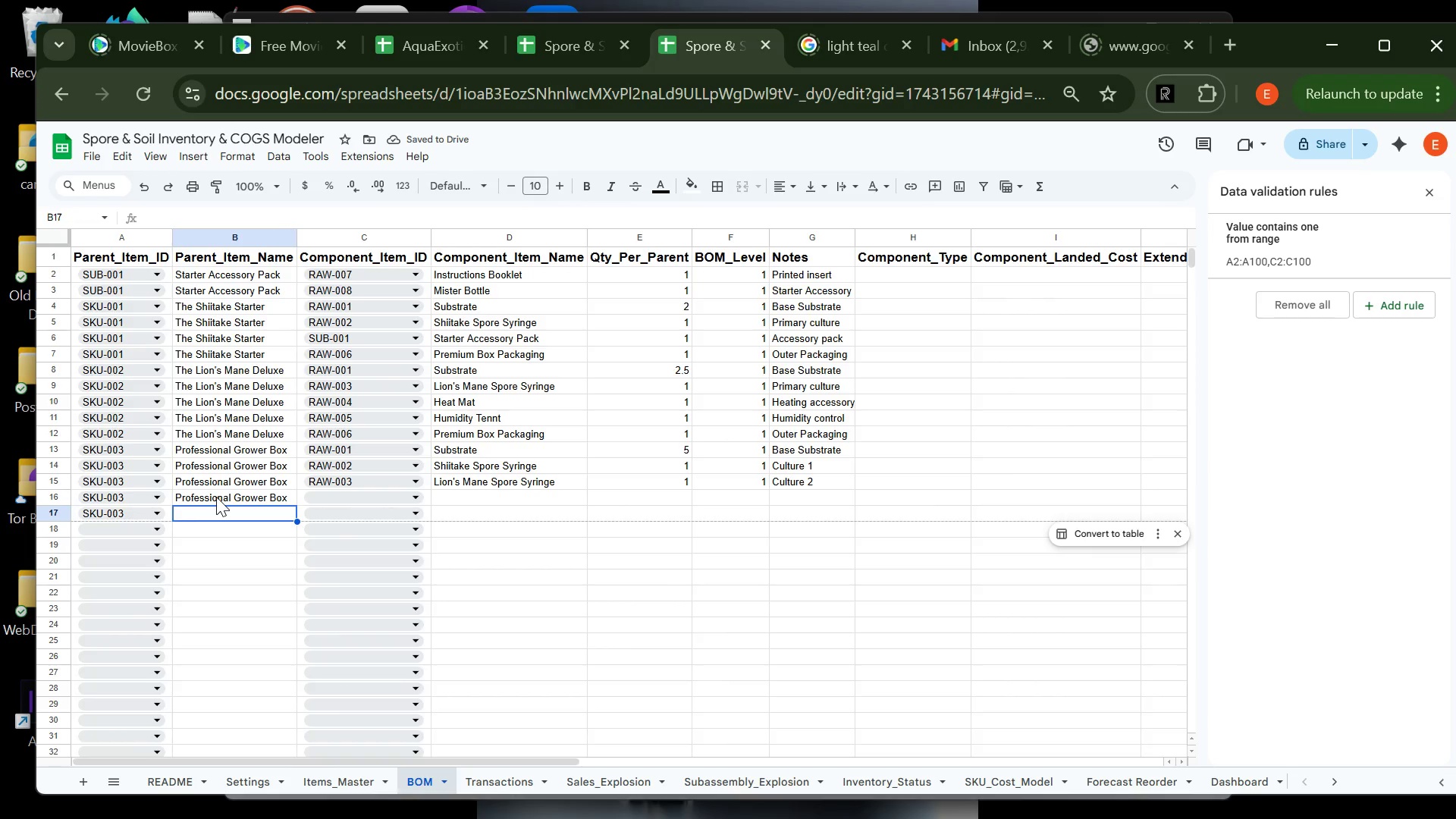 
key(Control+ControlLeft)
 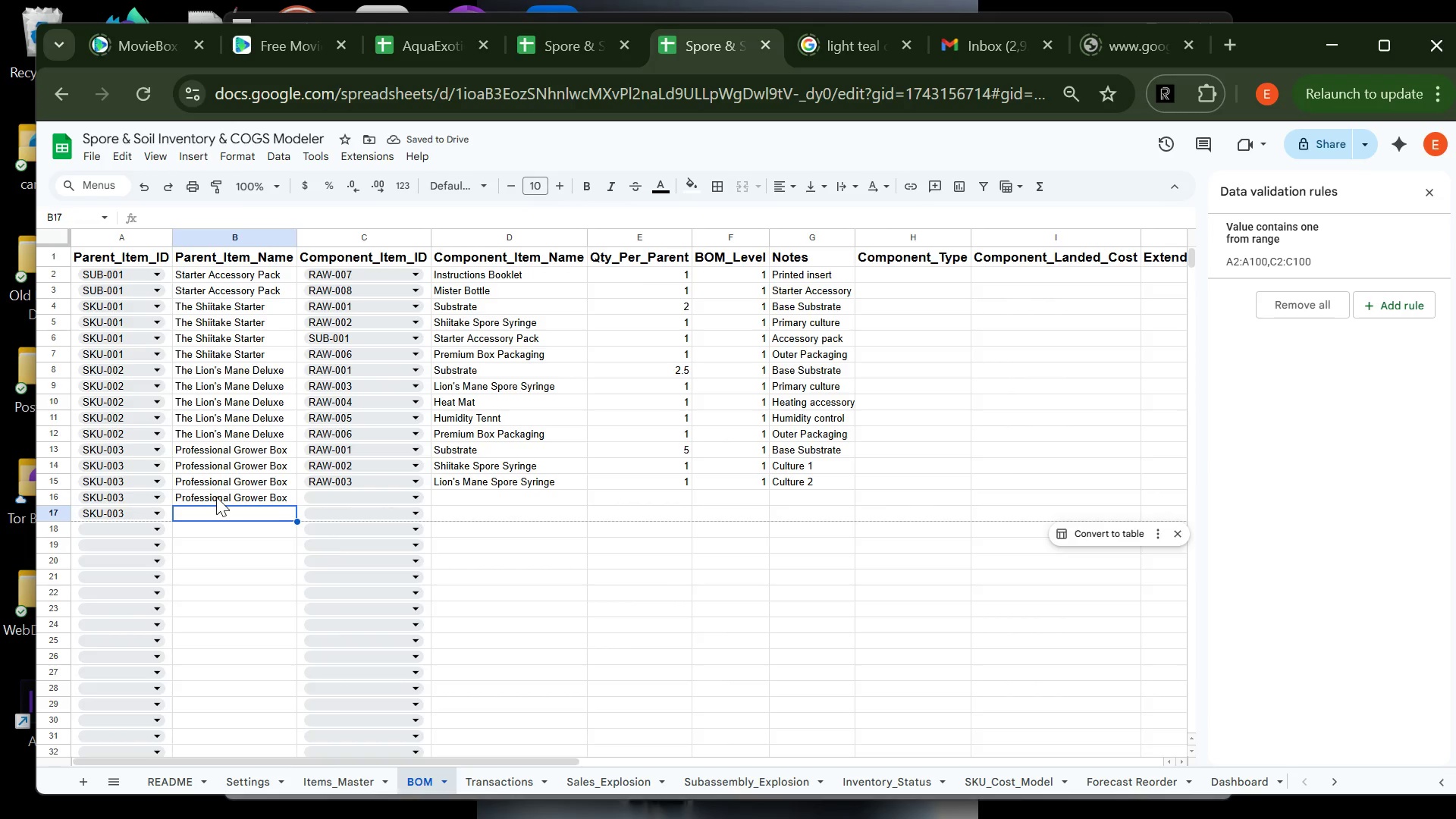 
key(Control+V)
 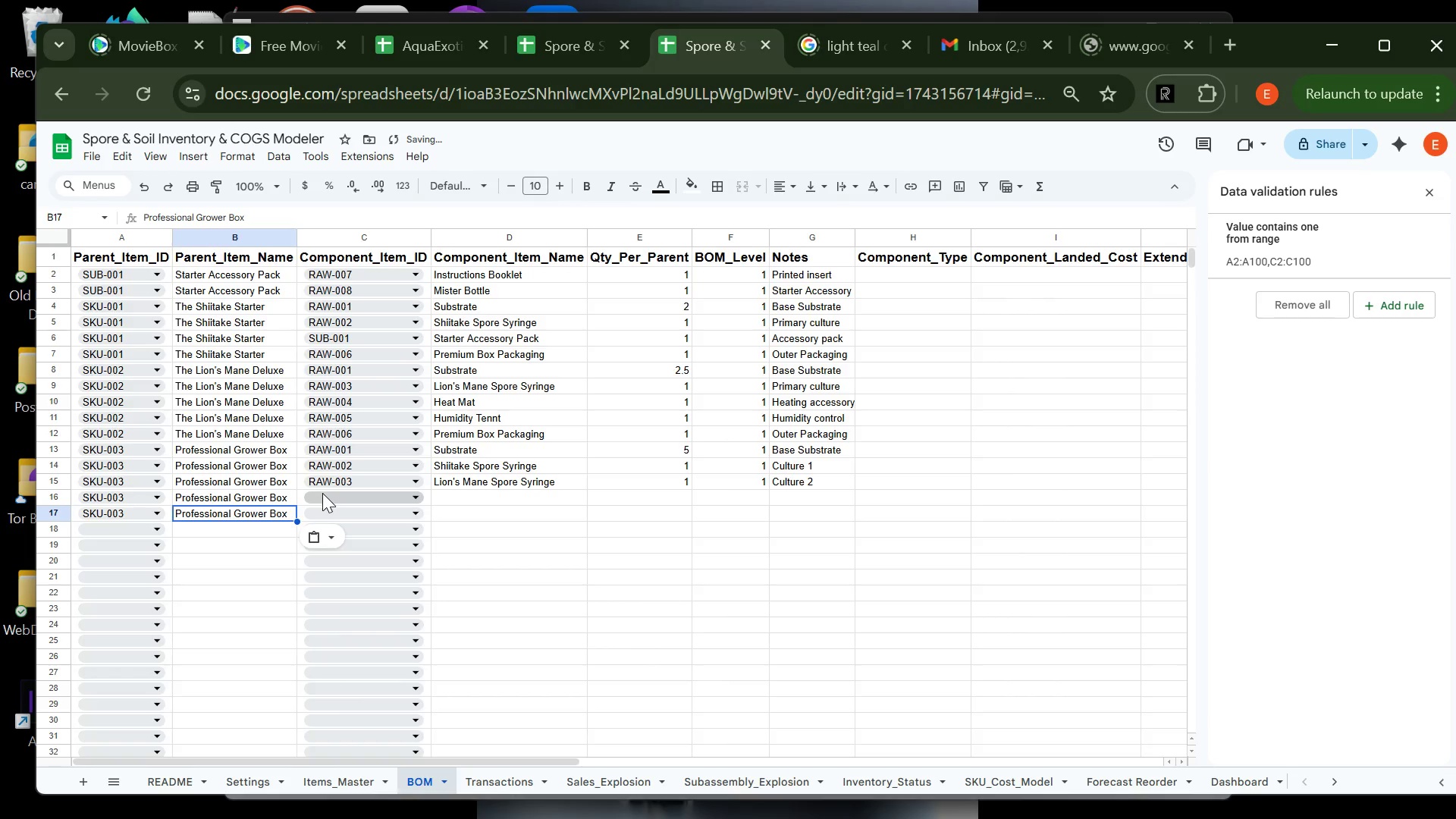 
left_click([322, 494])
 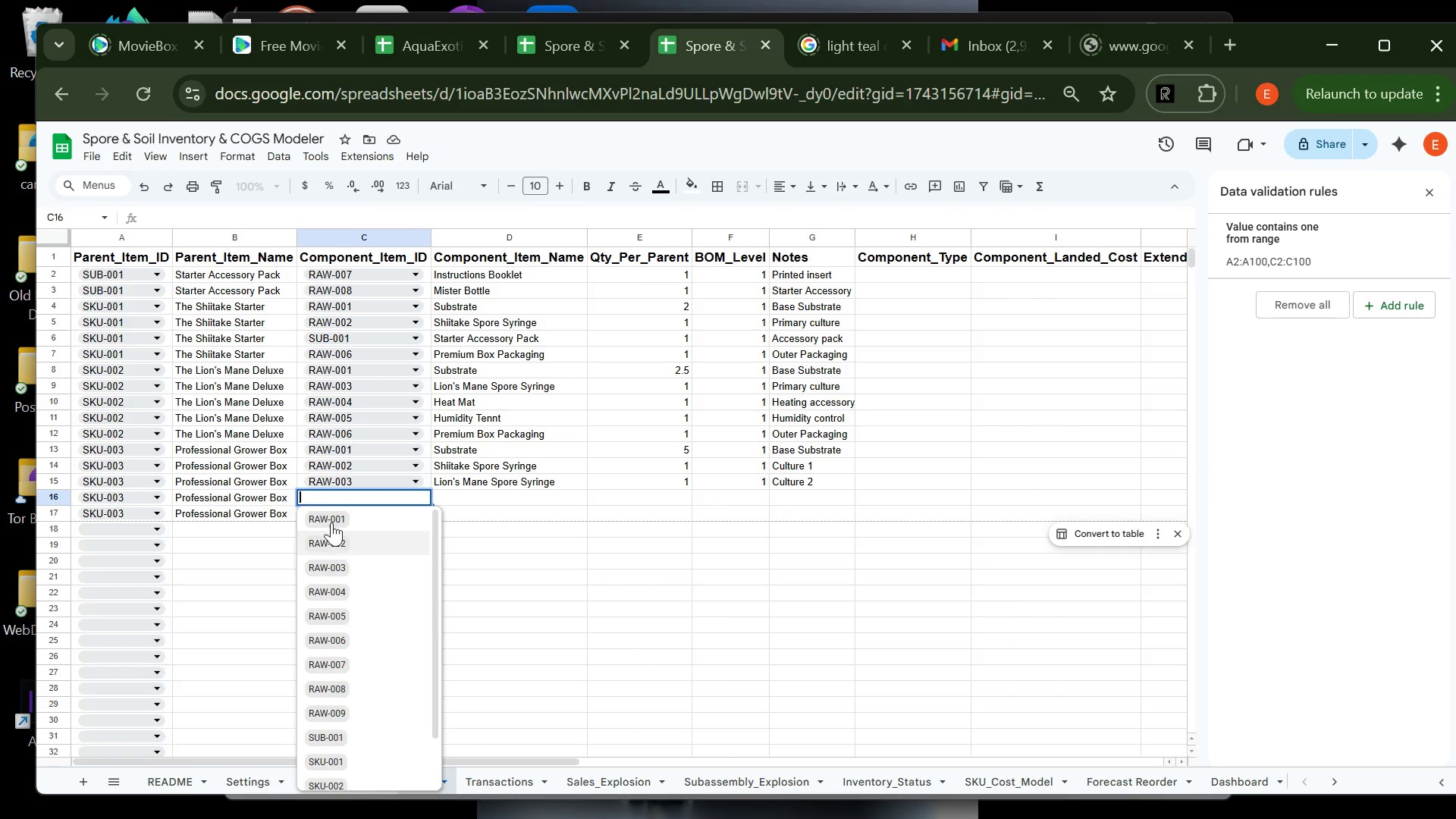 
wait(6.27)
 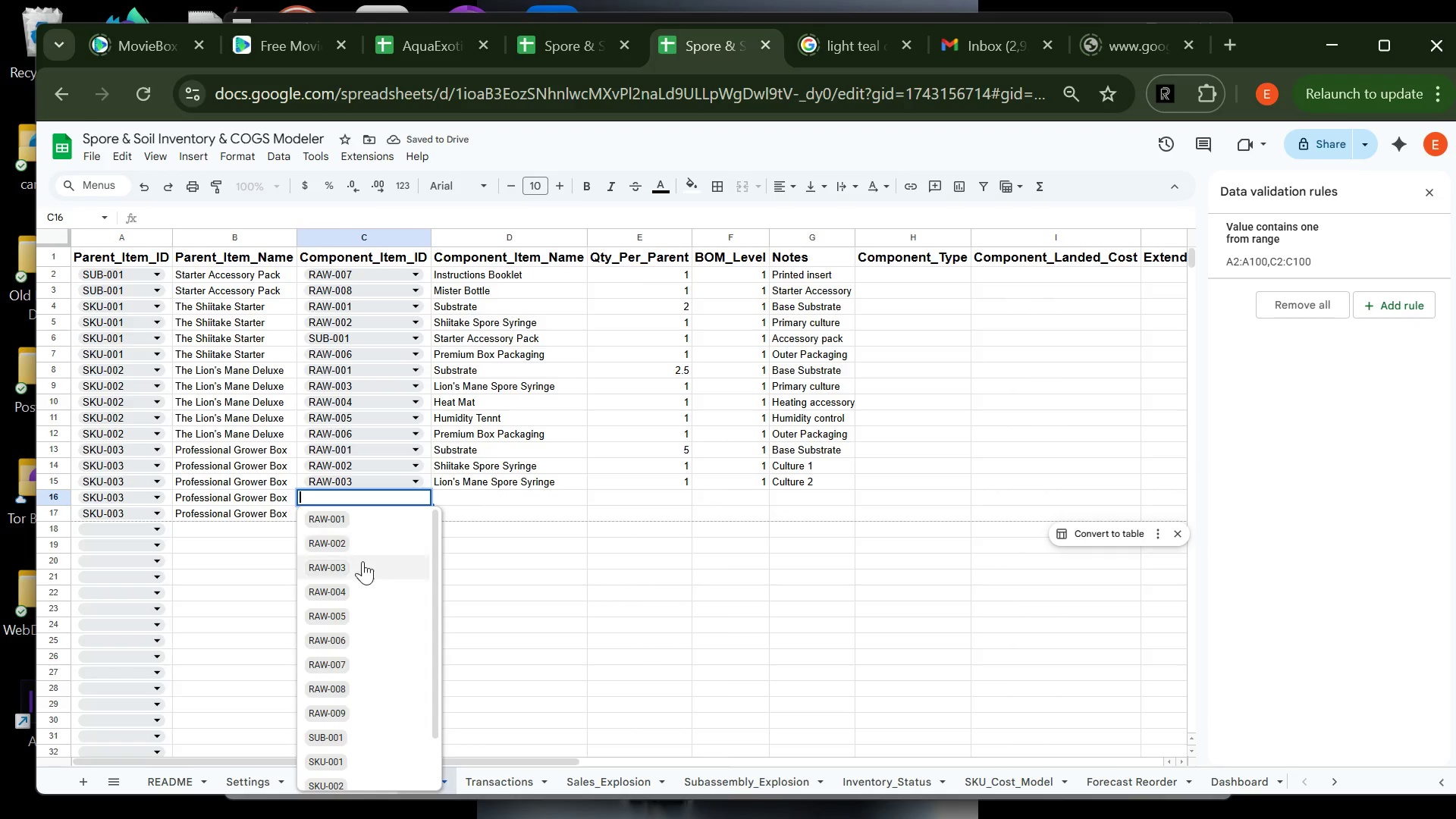 
left_click([349, 594])
 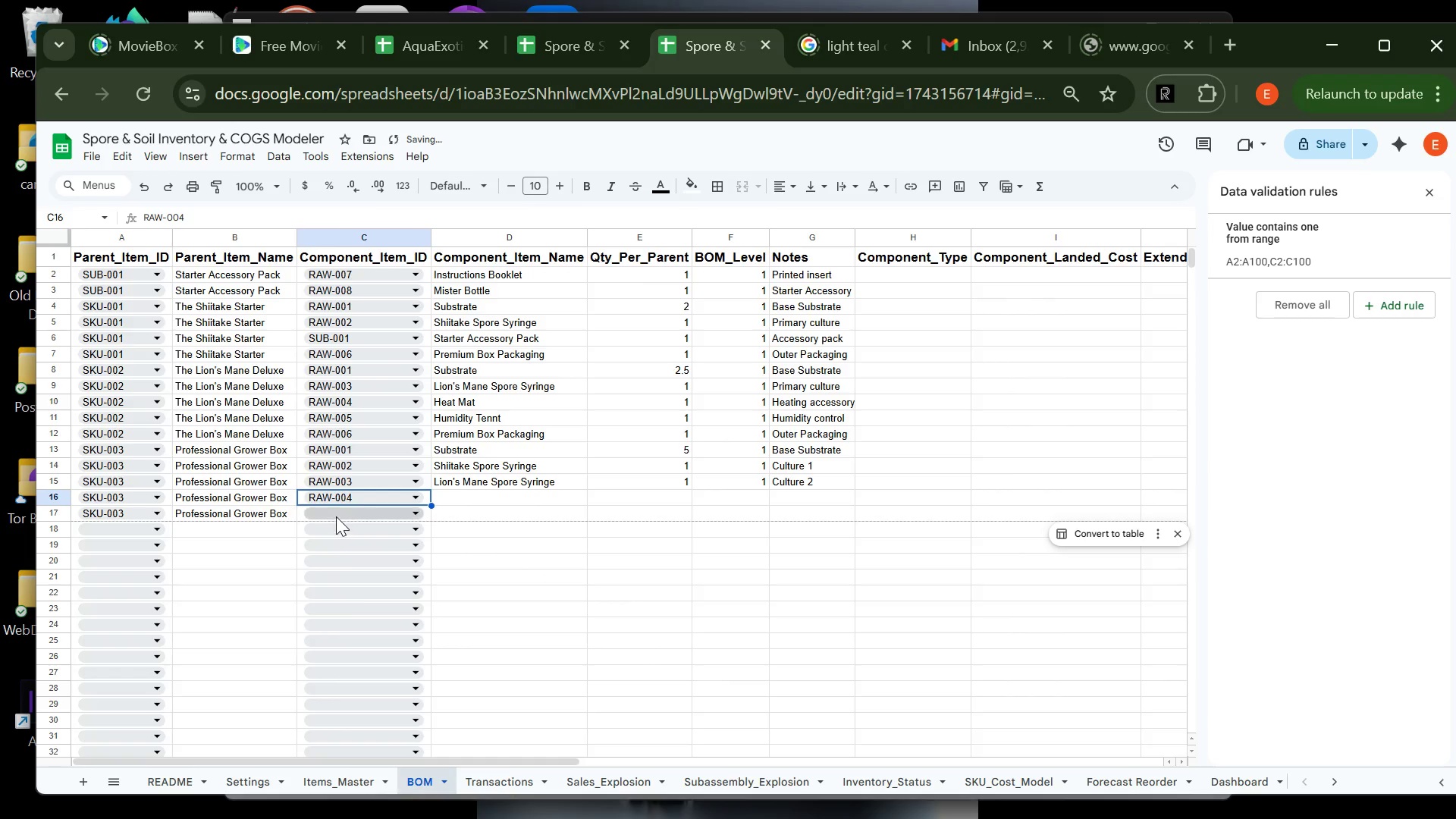 
left_click_drag(start_coordinate=[338, 514], to_coordinate=[367, 637])
 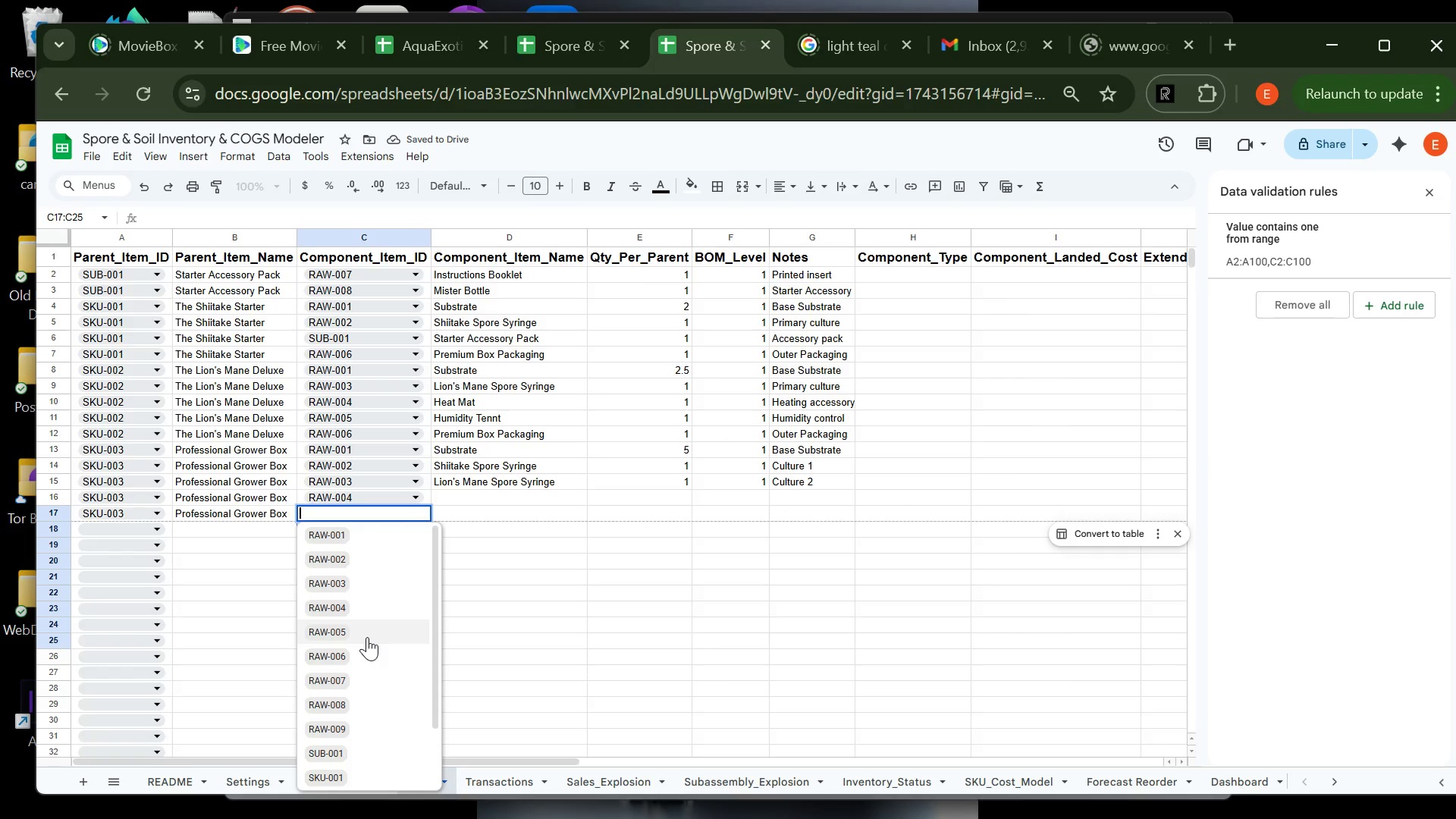 
left_click([367, 637])
 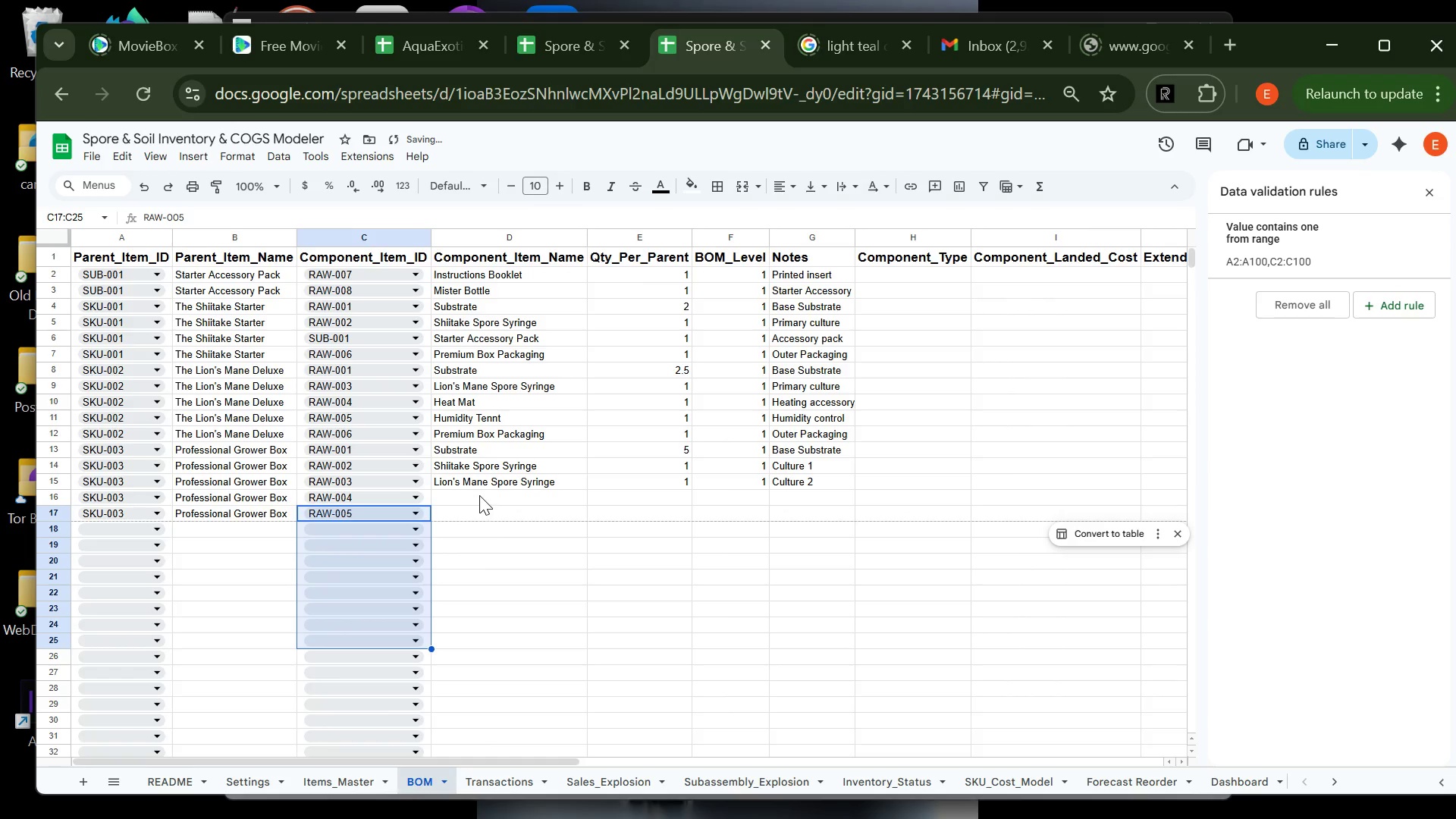 
left_click([479, 495])
 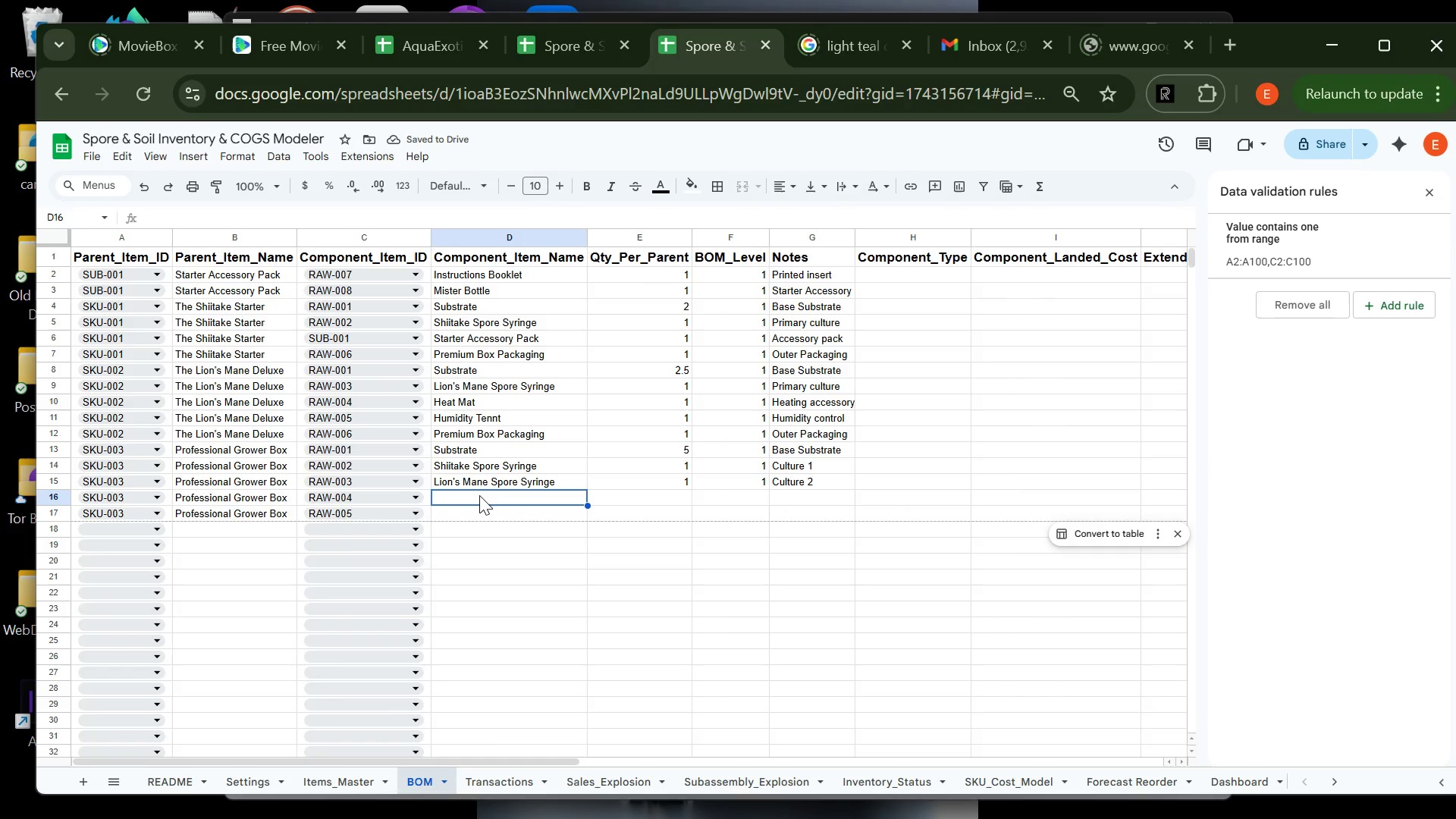 
type(Heat )
key(Tab)
type(2)
key(Tab)
type(1)
key(Tab)
 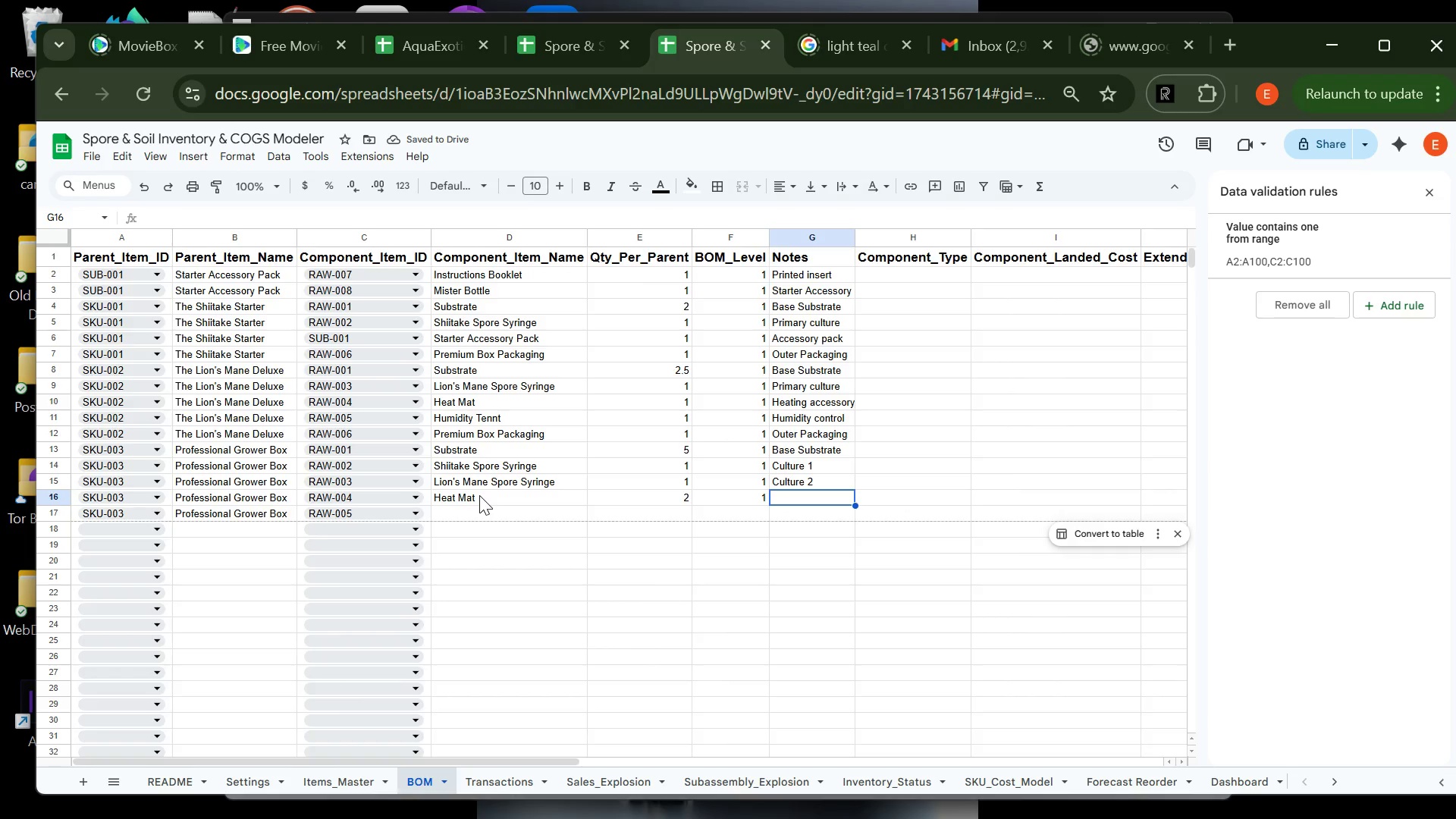 
type(Hea)
 